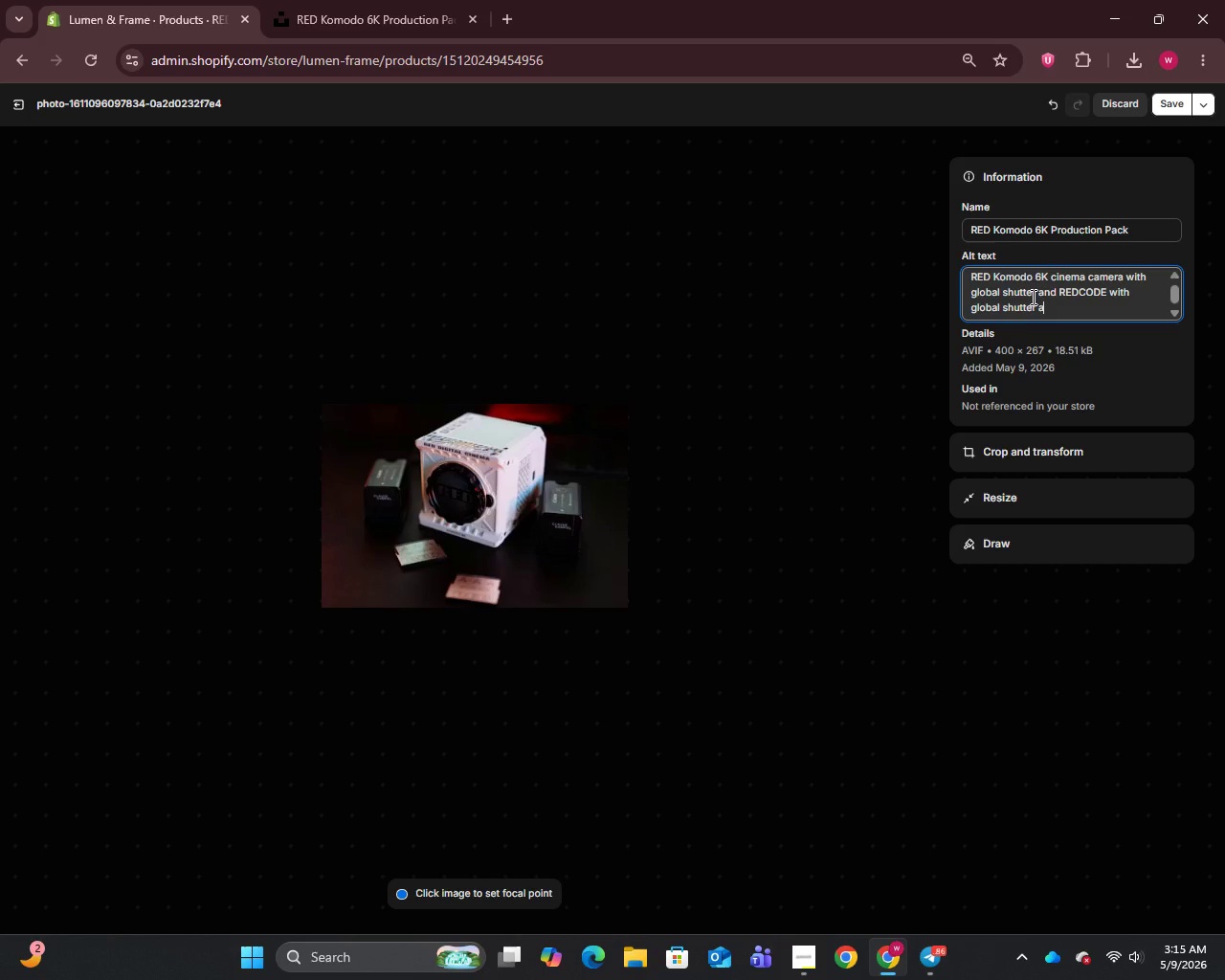 
hold_key(key=Backspace, duration=0.92)
 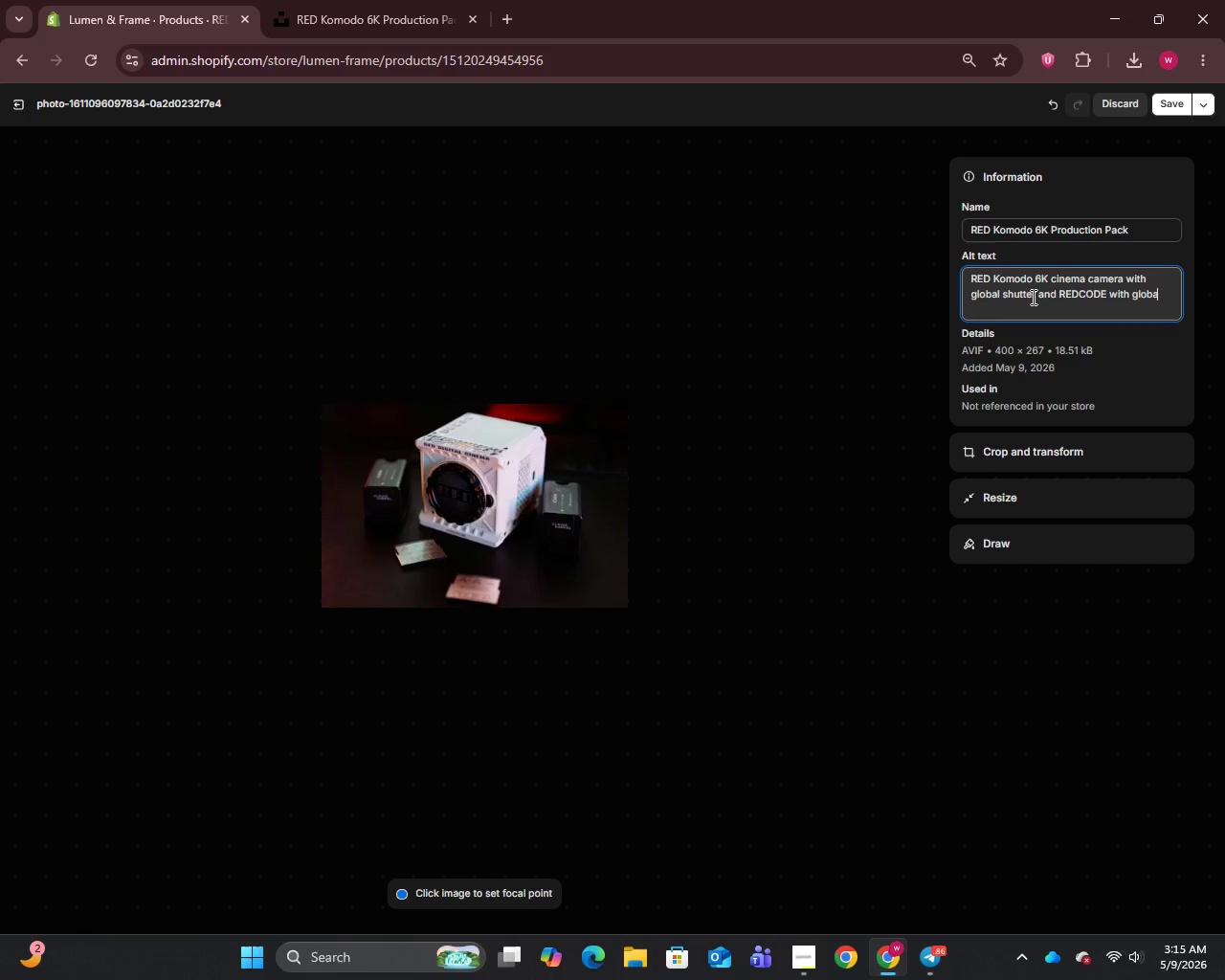 
key(Backspace)
 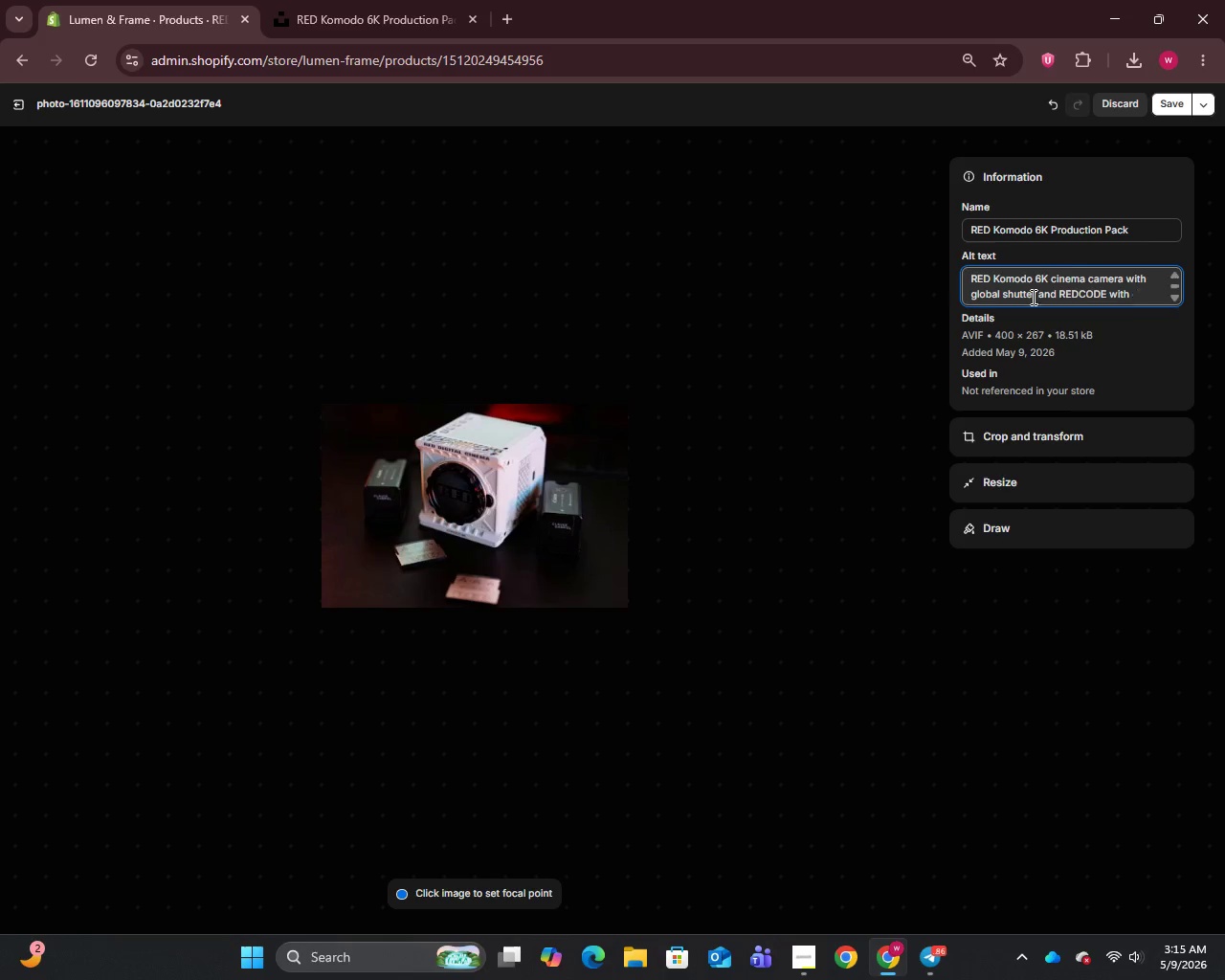 
key(Backspace)
 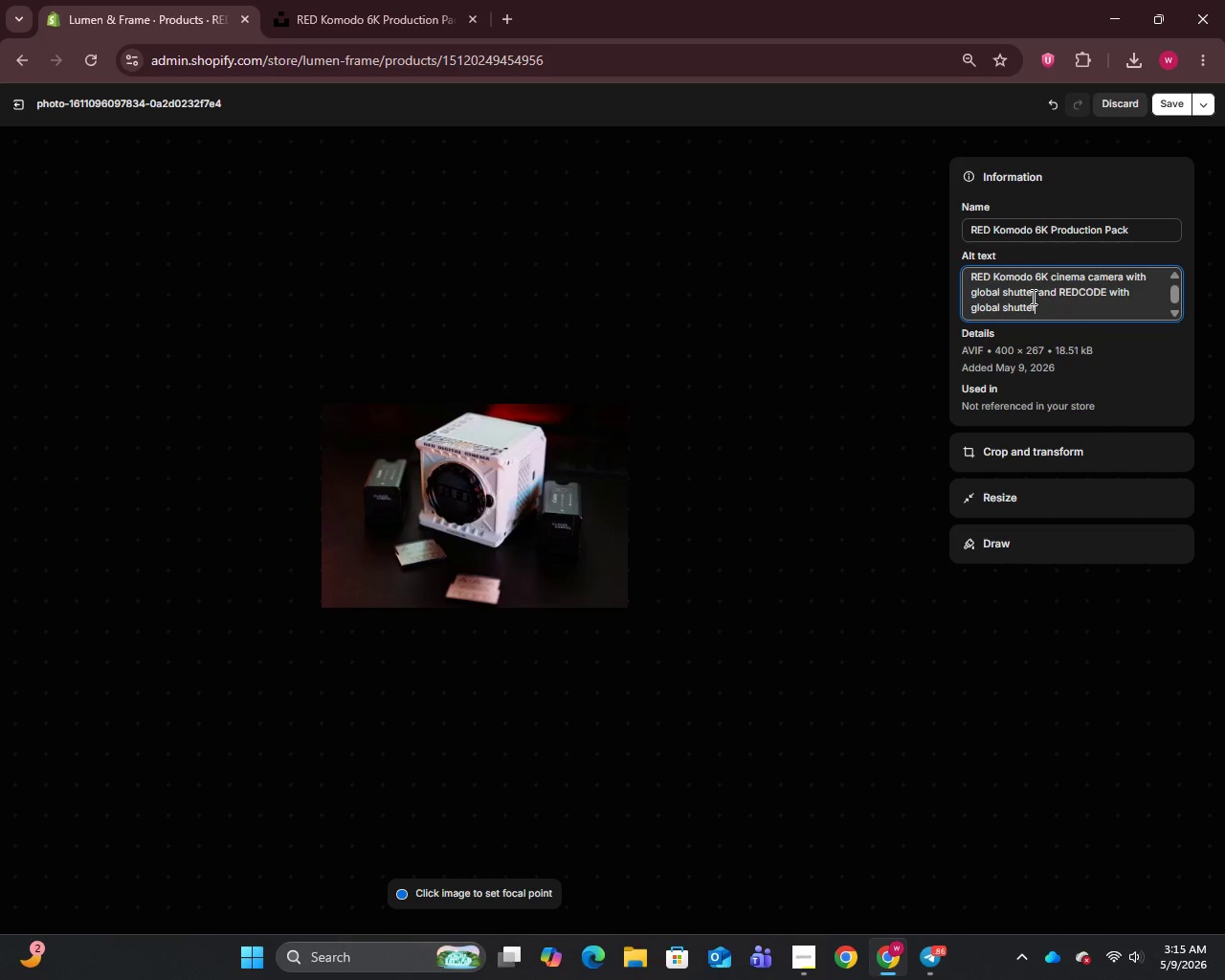 
key(Backspace)
 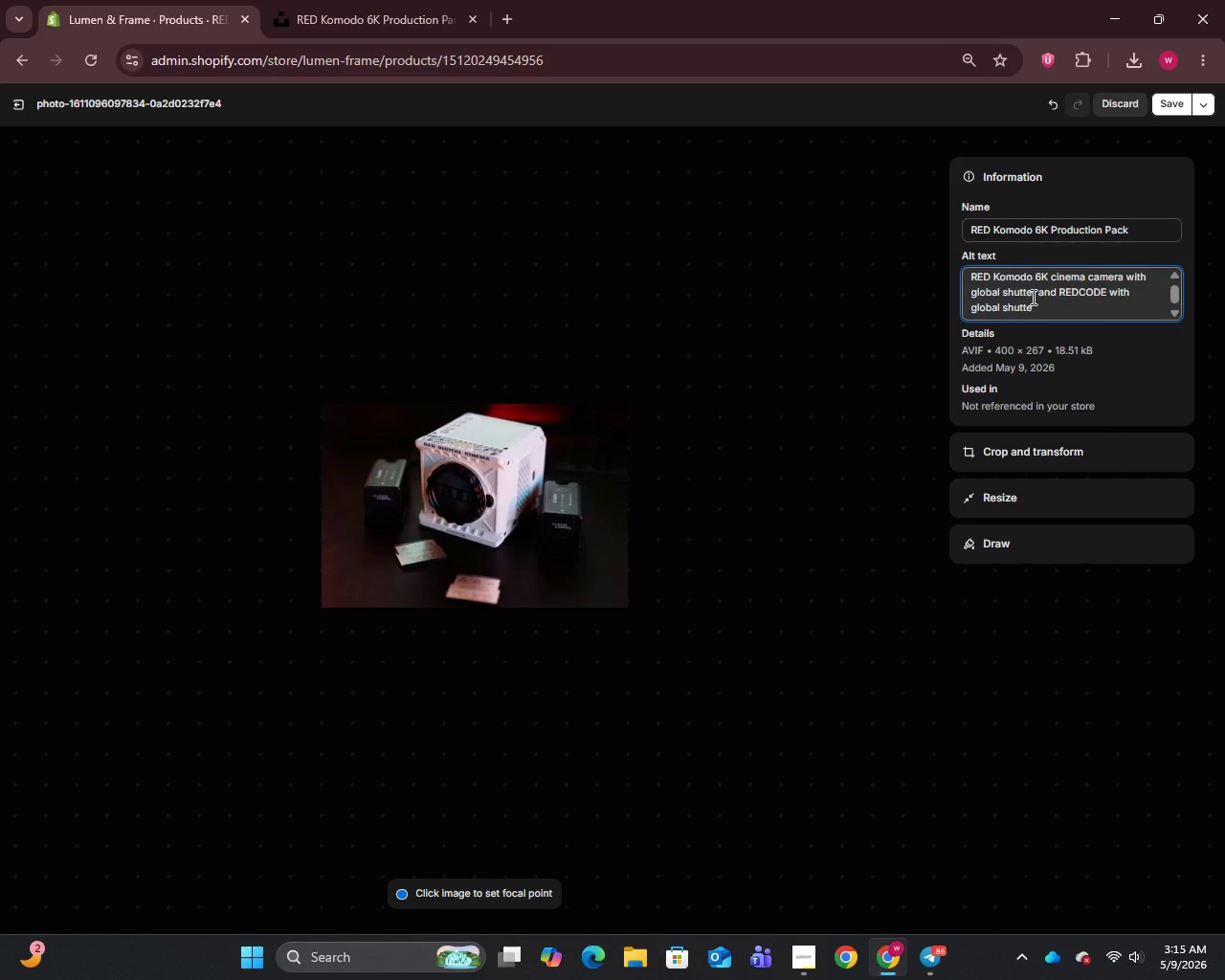 
key(Backspace)
 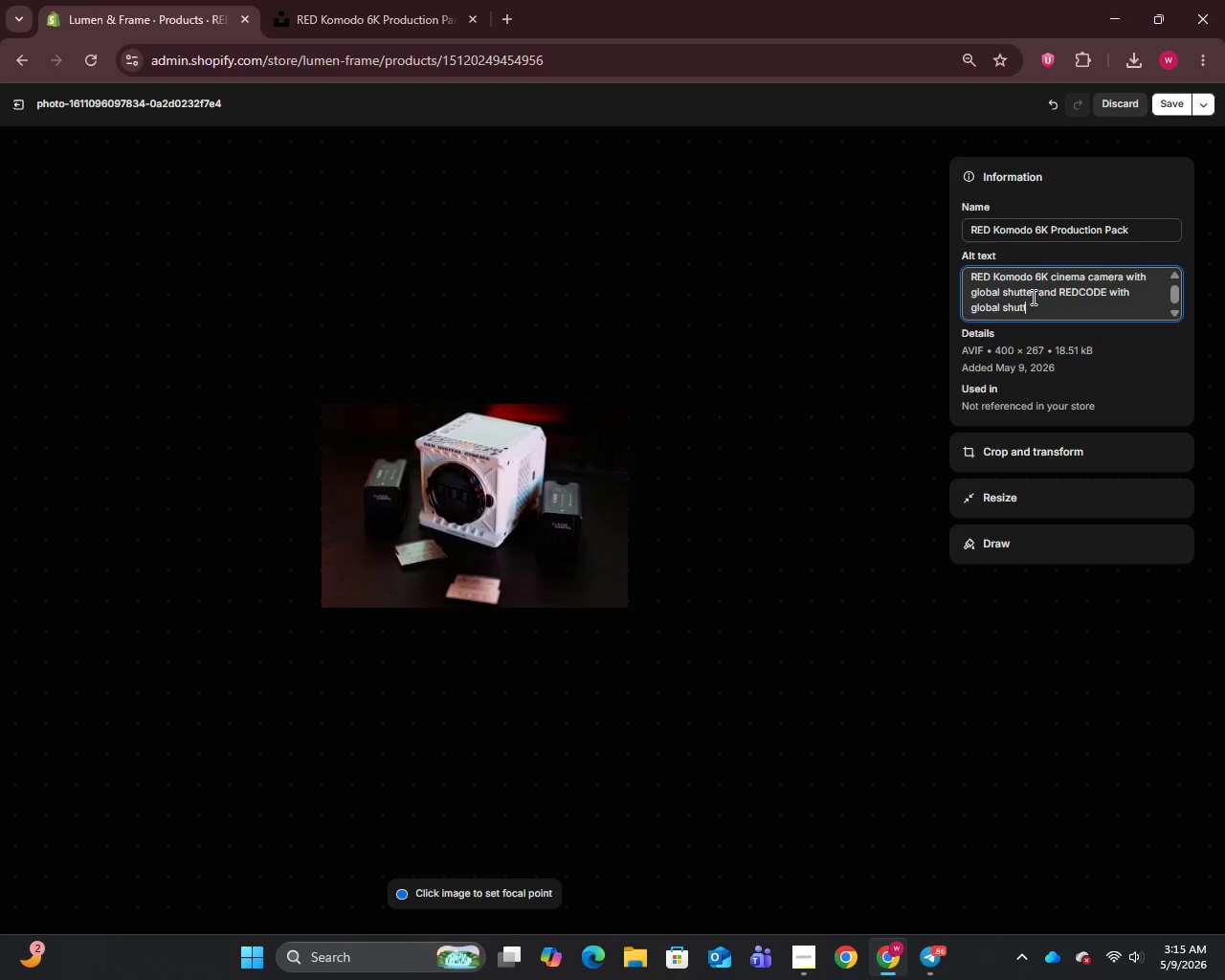 
key(Backspace)
 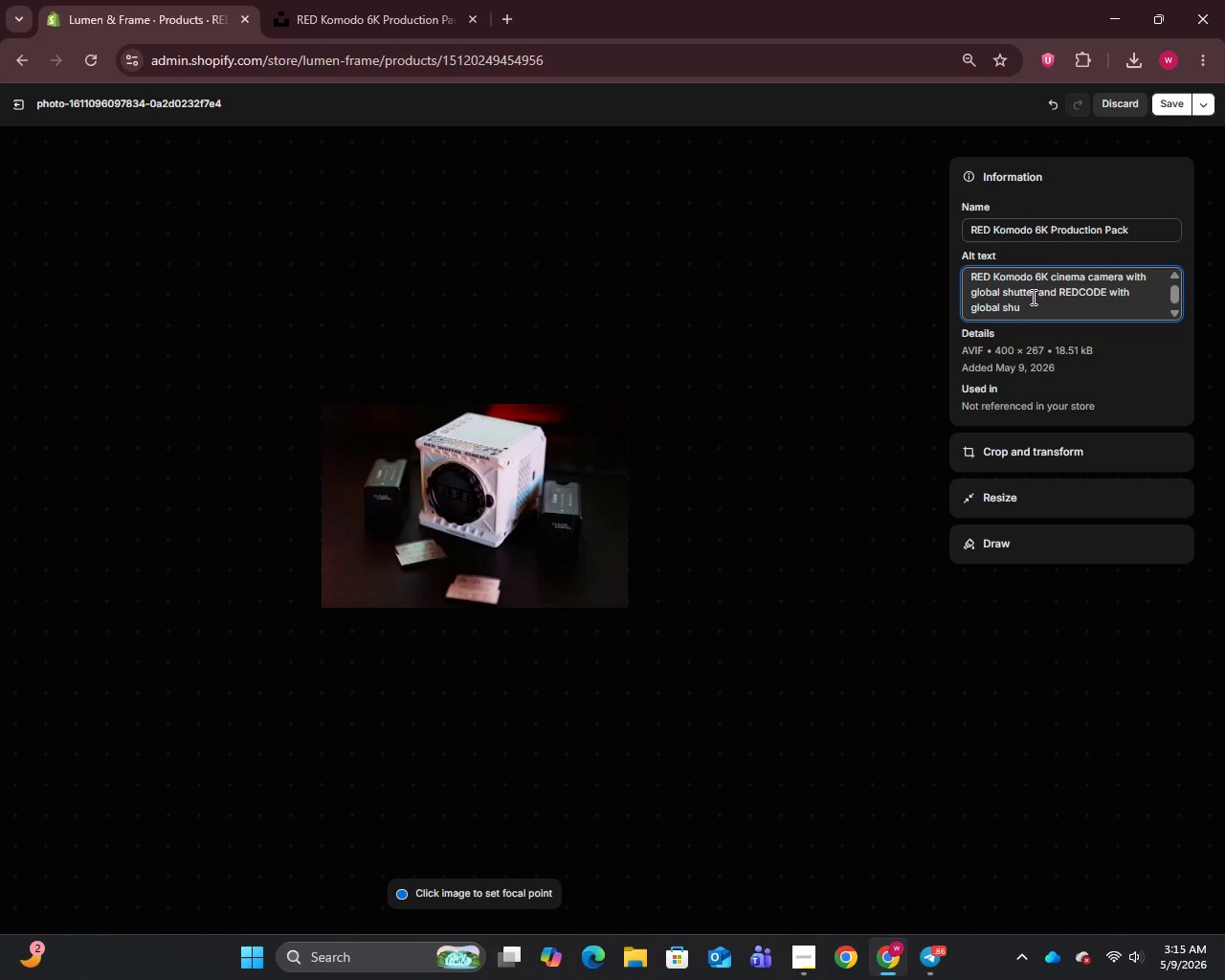 
key(Backspace)
 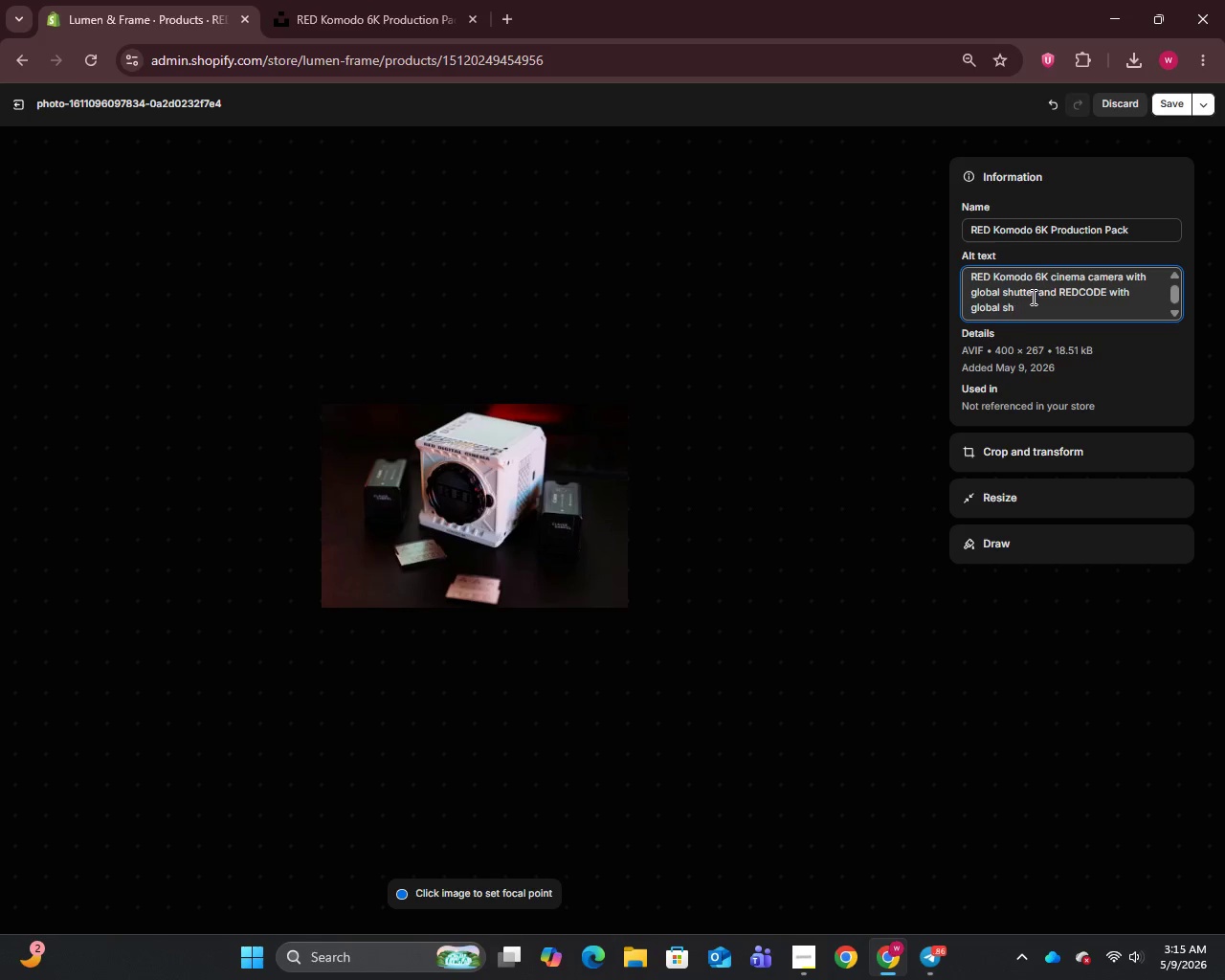 
key(Backspace)
 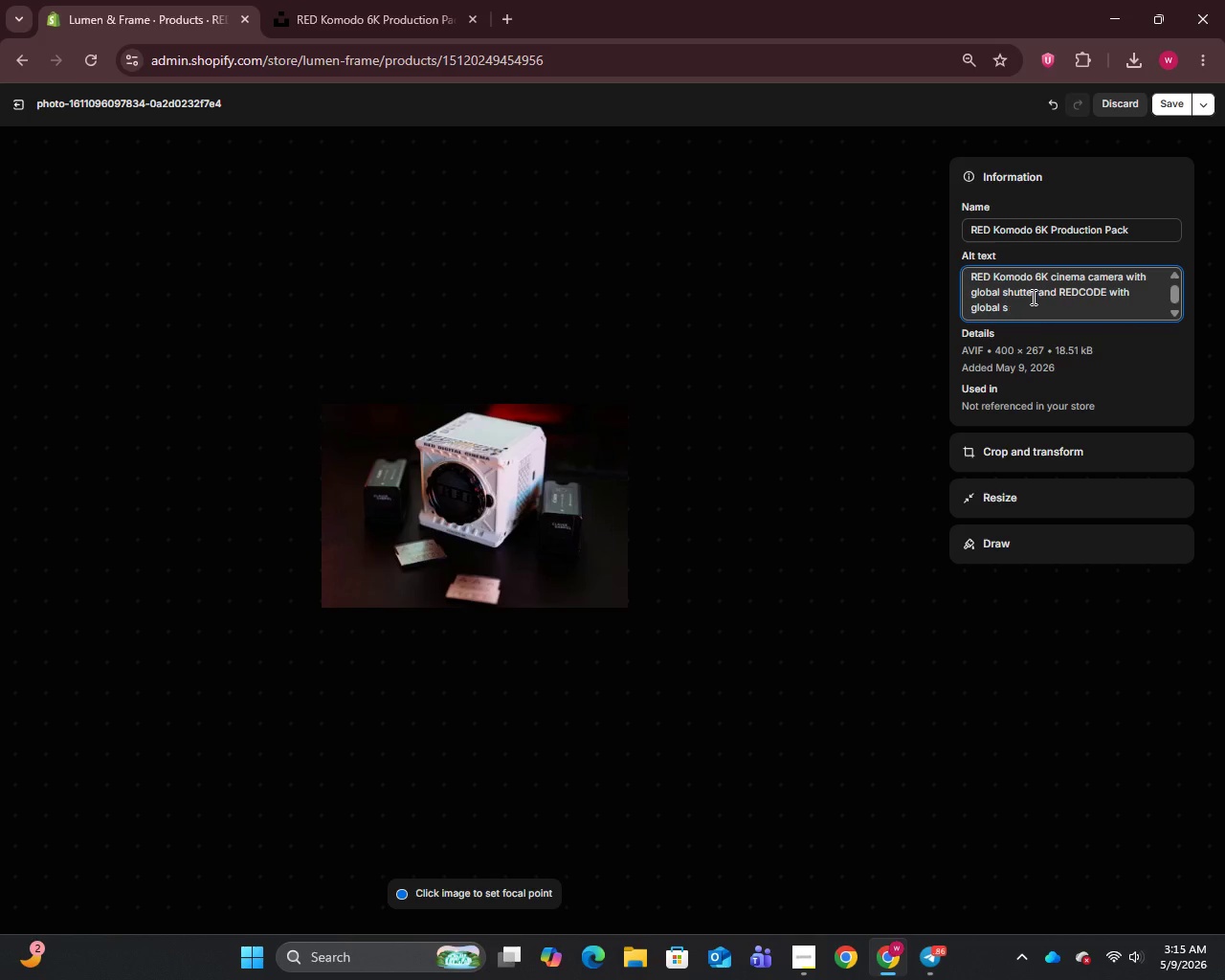 
key(Backspace)
 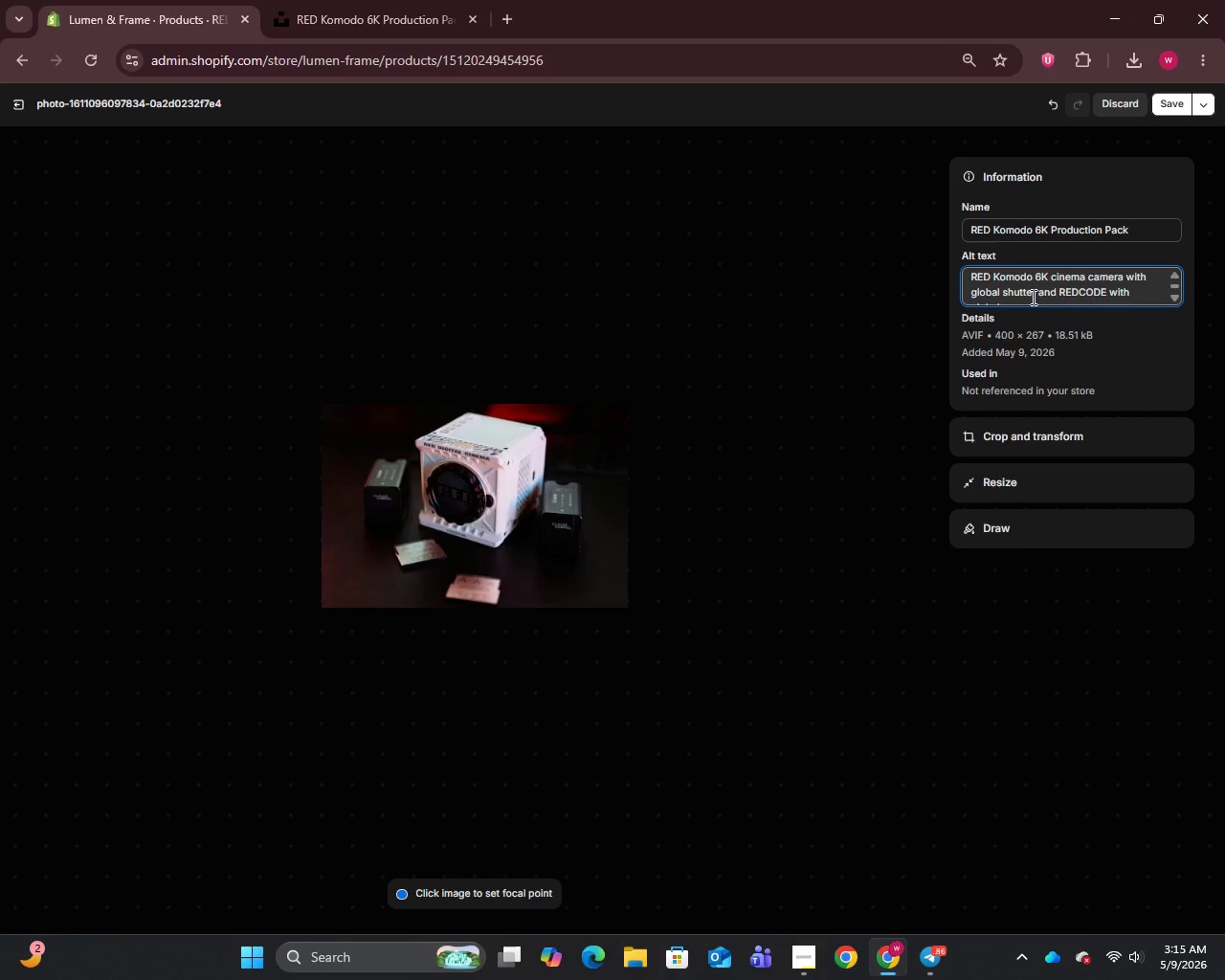 
key(Backspace)
 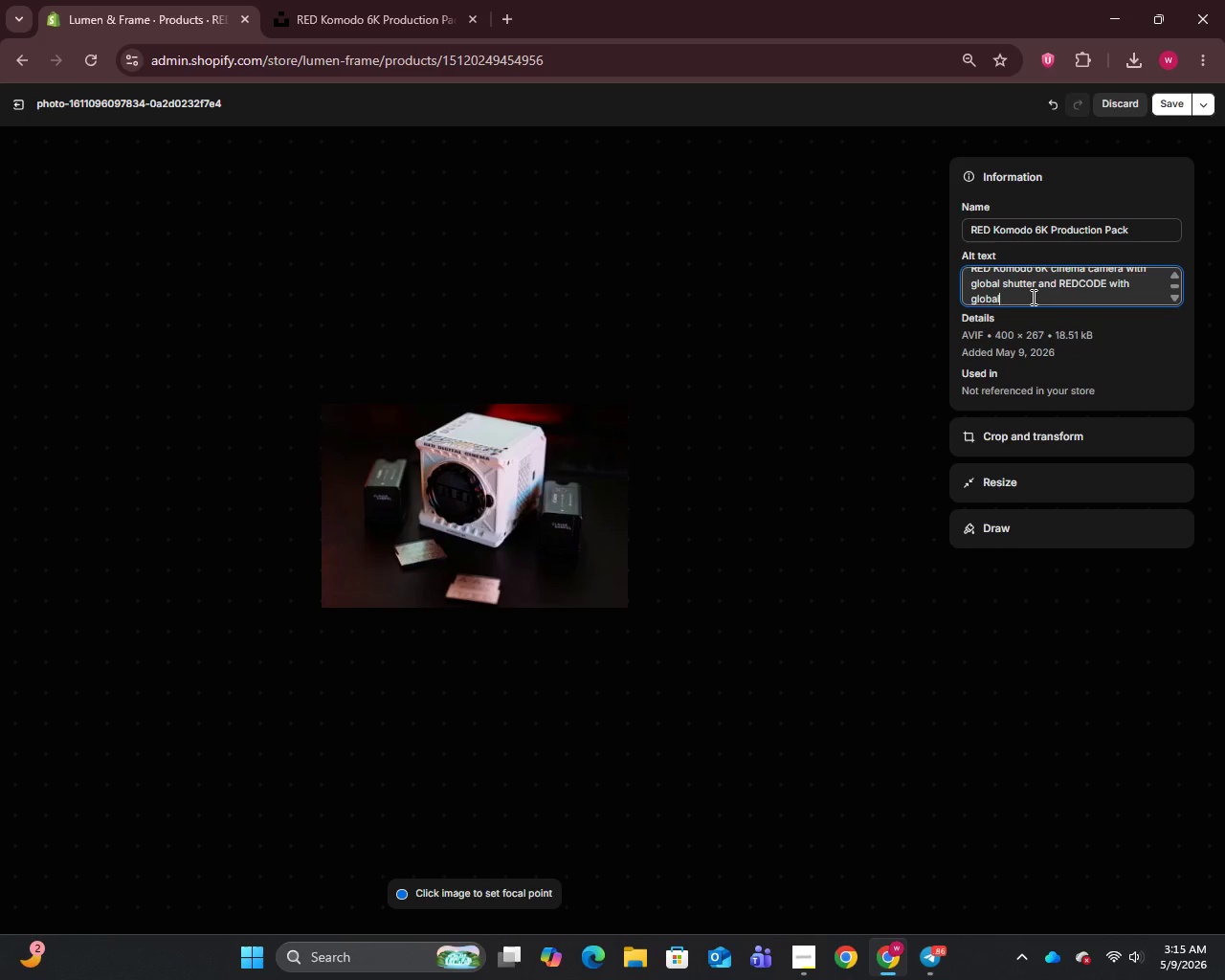 
key(Backspace)
 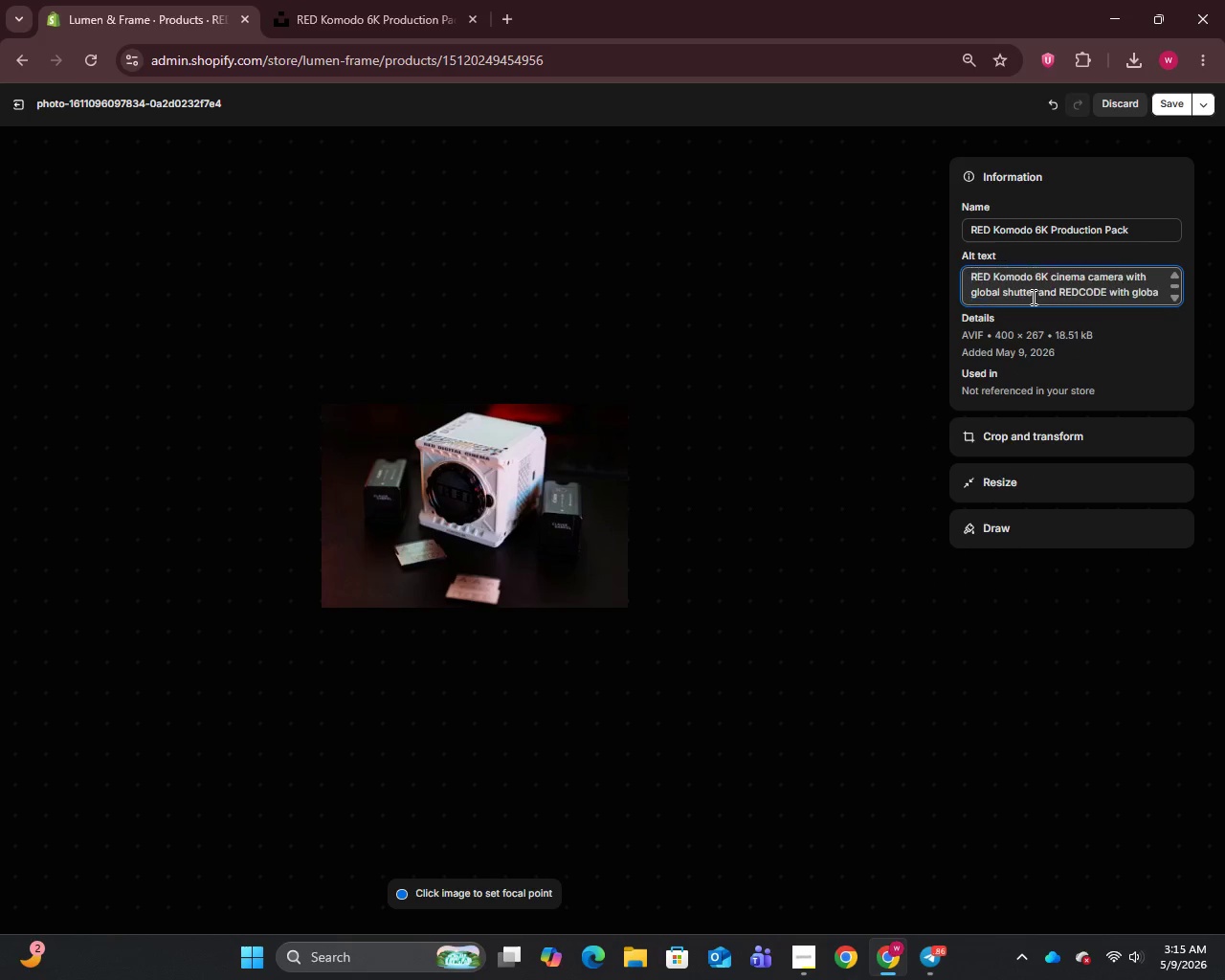 
key(Backspace)
 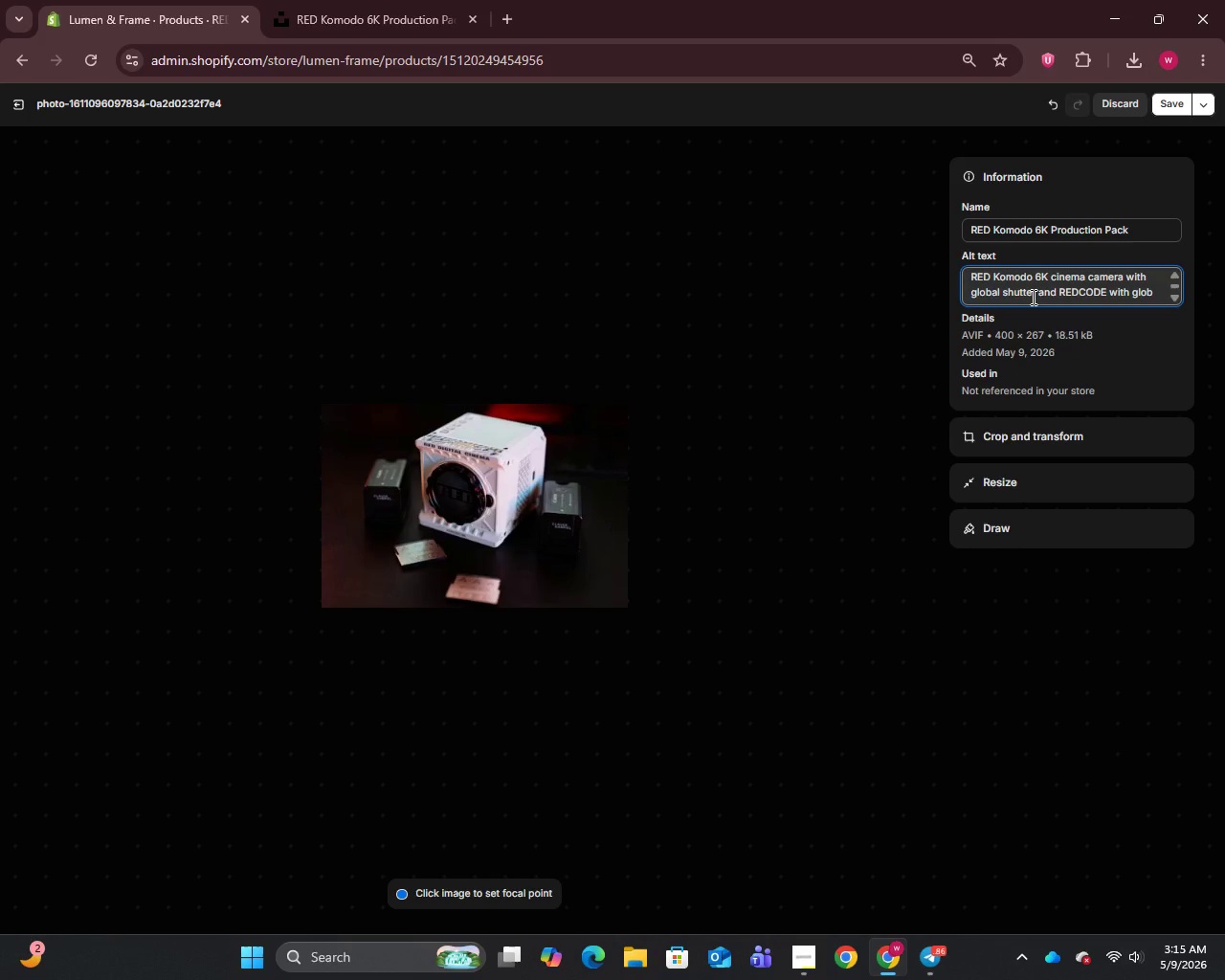 
key(Backspace)
 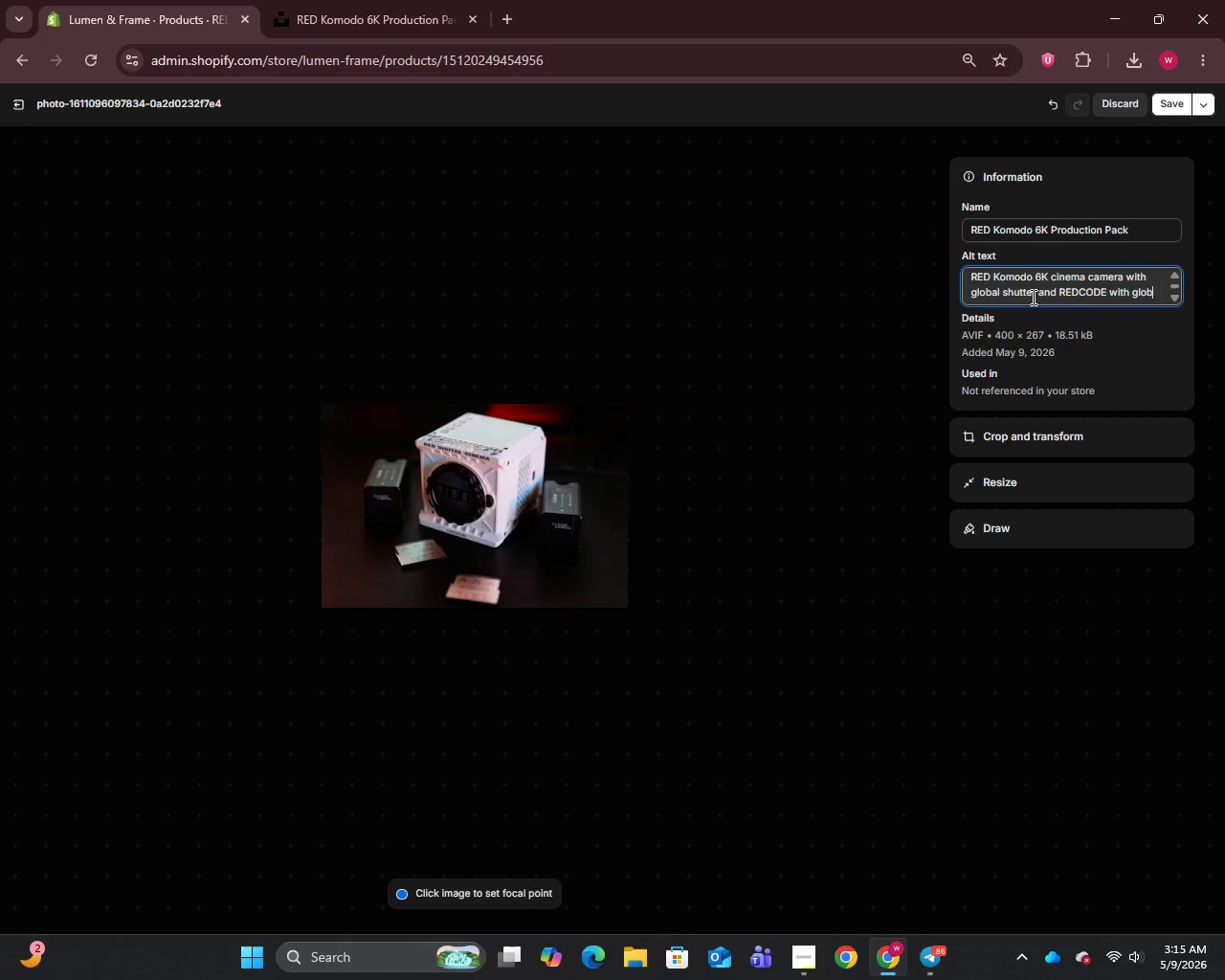 
key(Backspace)
 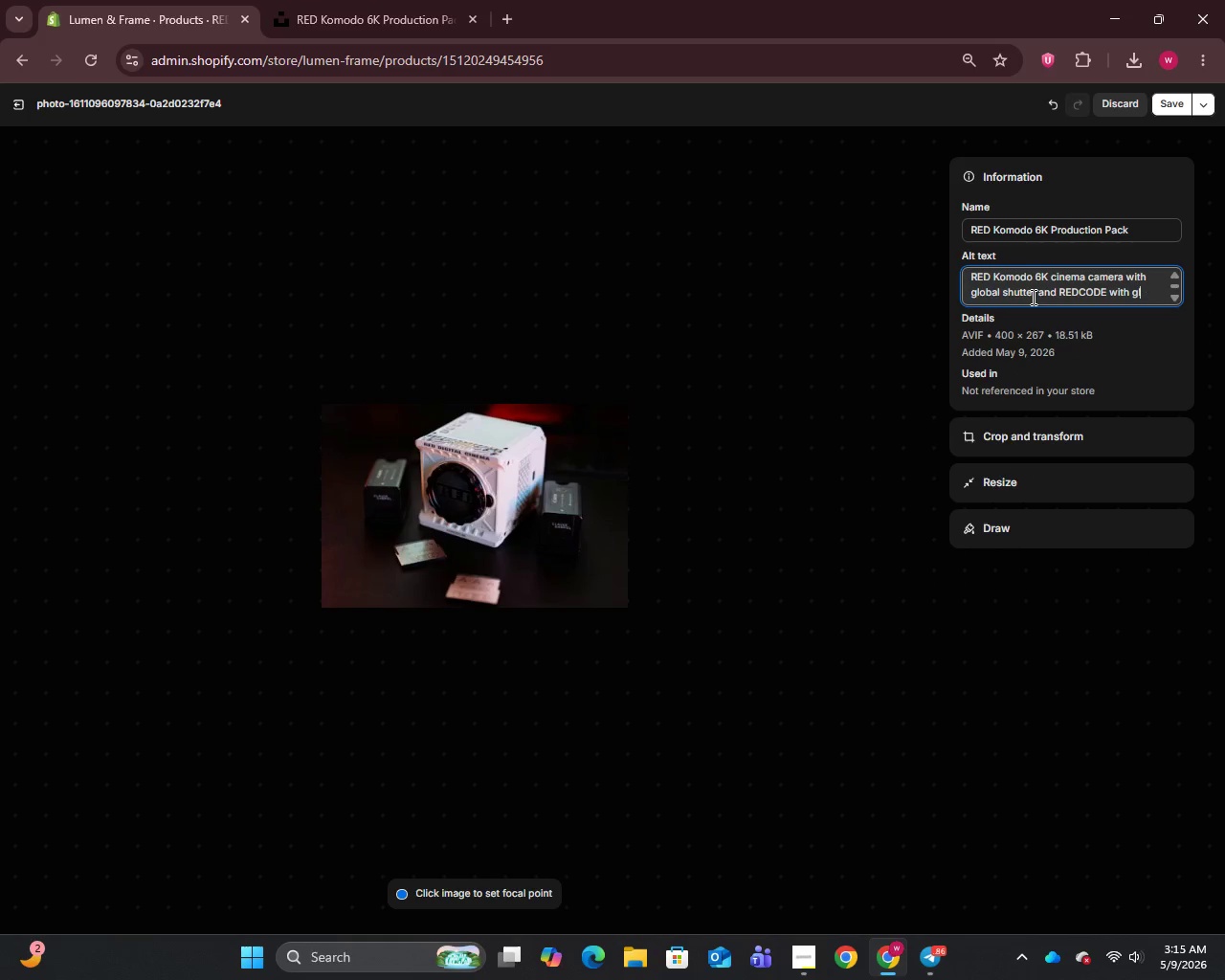 
key(Backspace)
 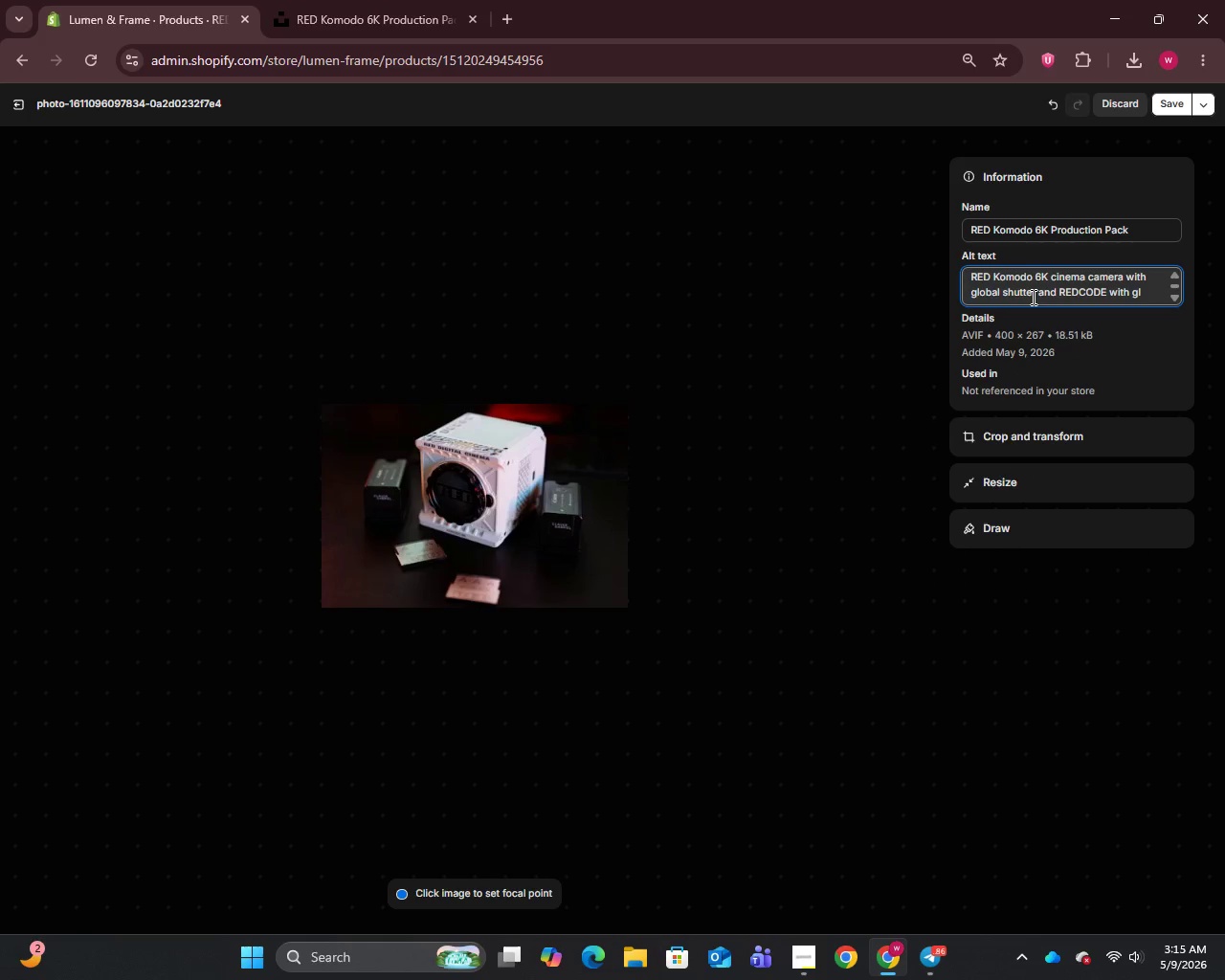 
key(Backspace)
 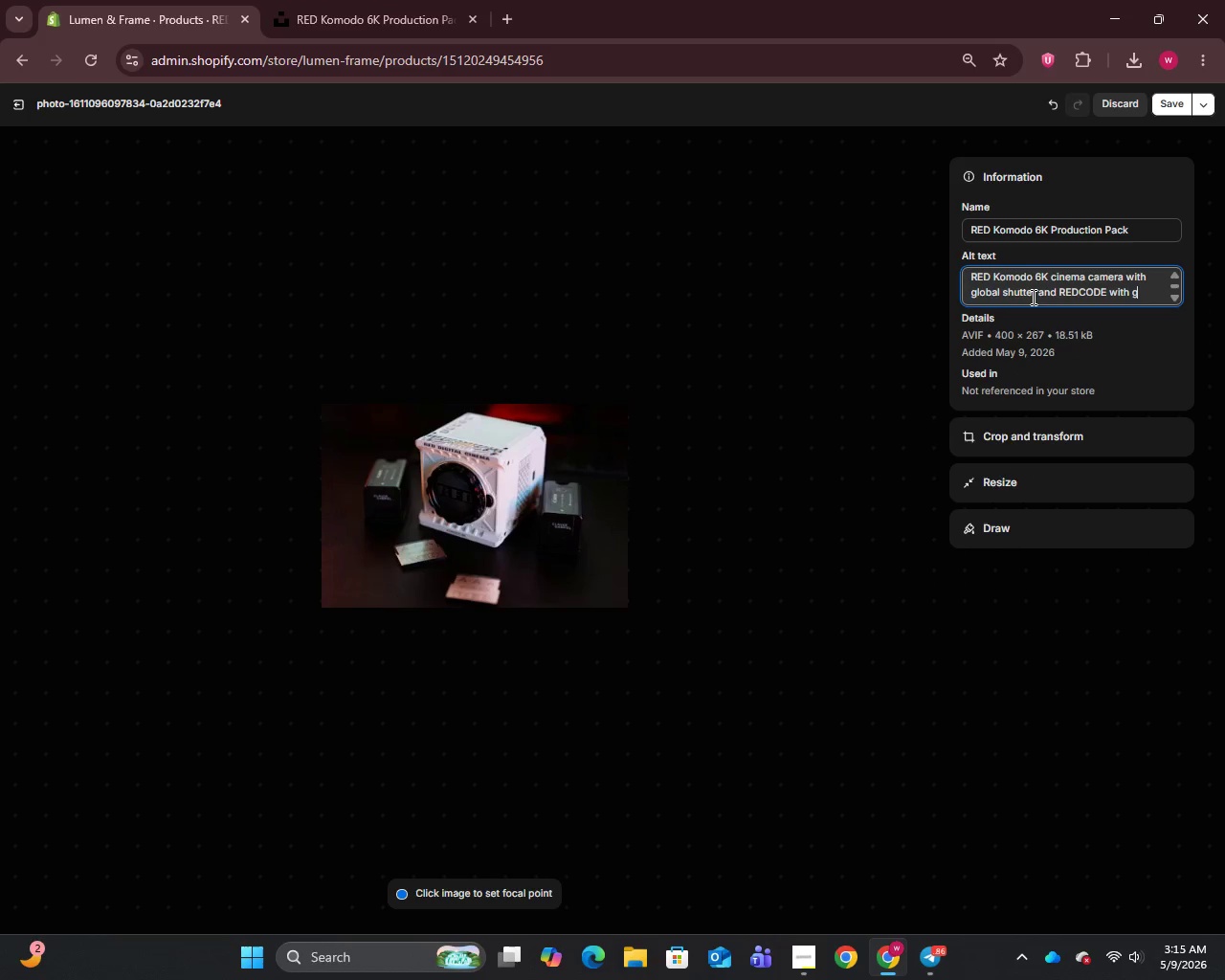 
key(Backspace)
 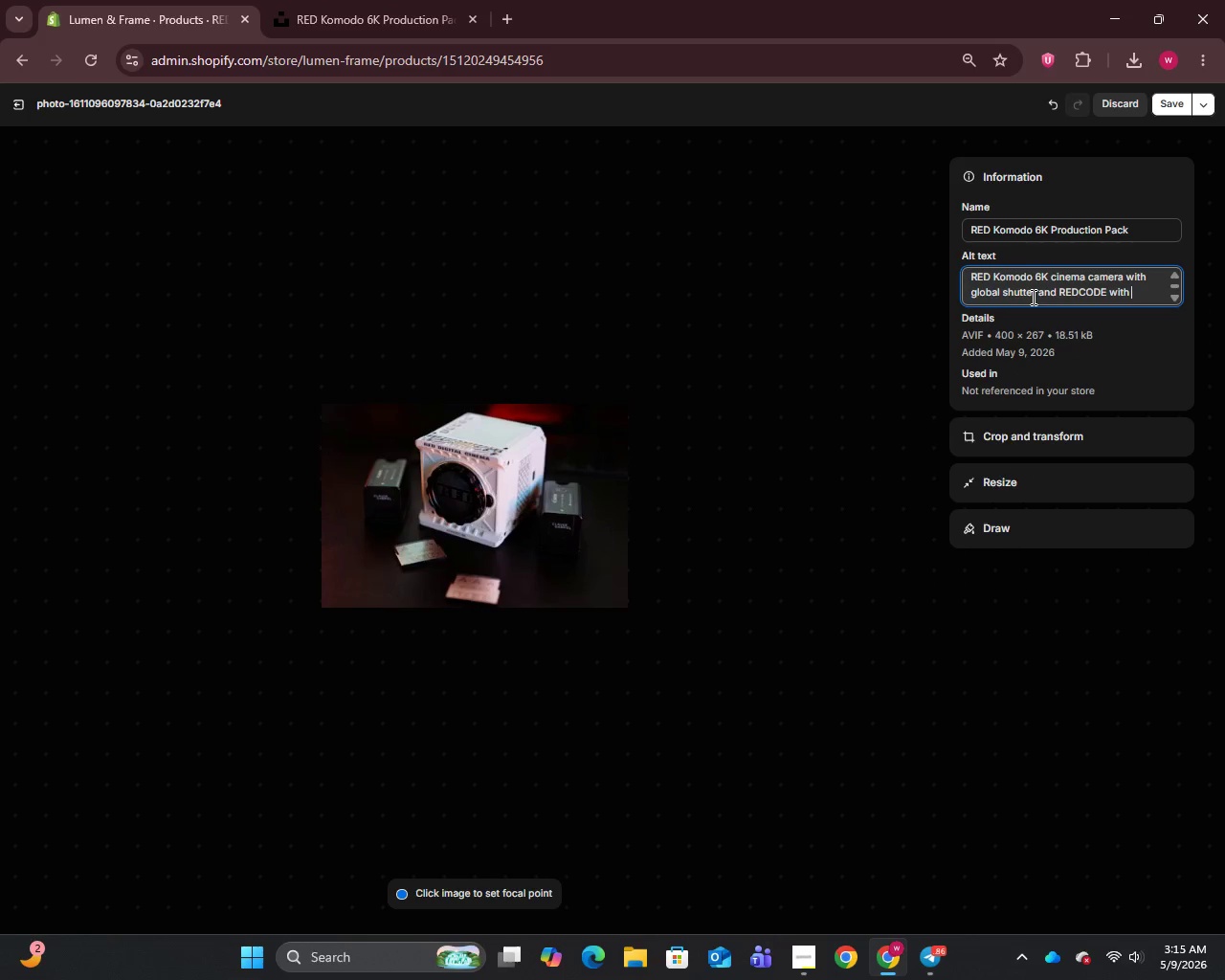 
key(Backspace)
 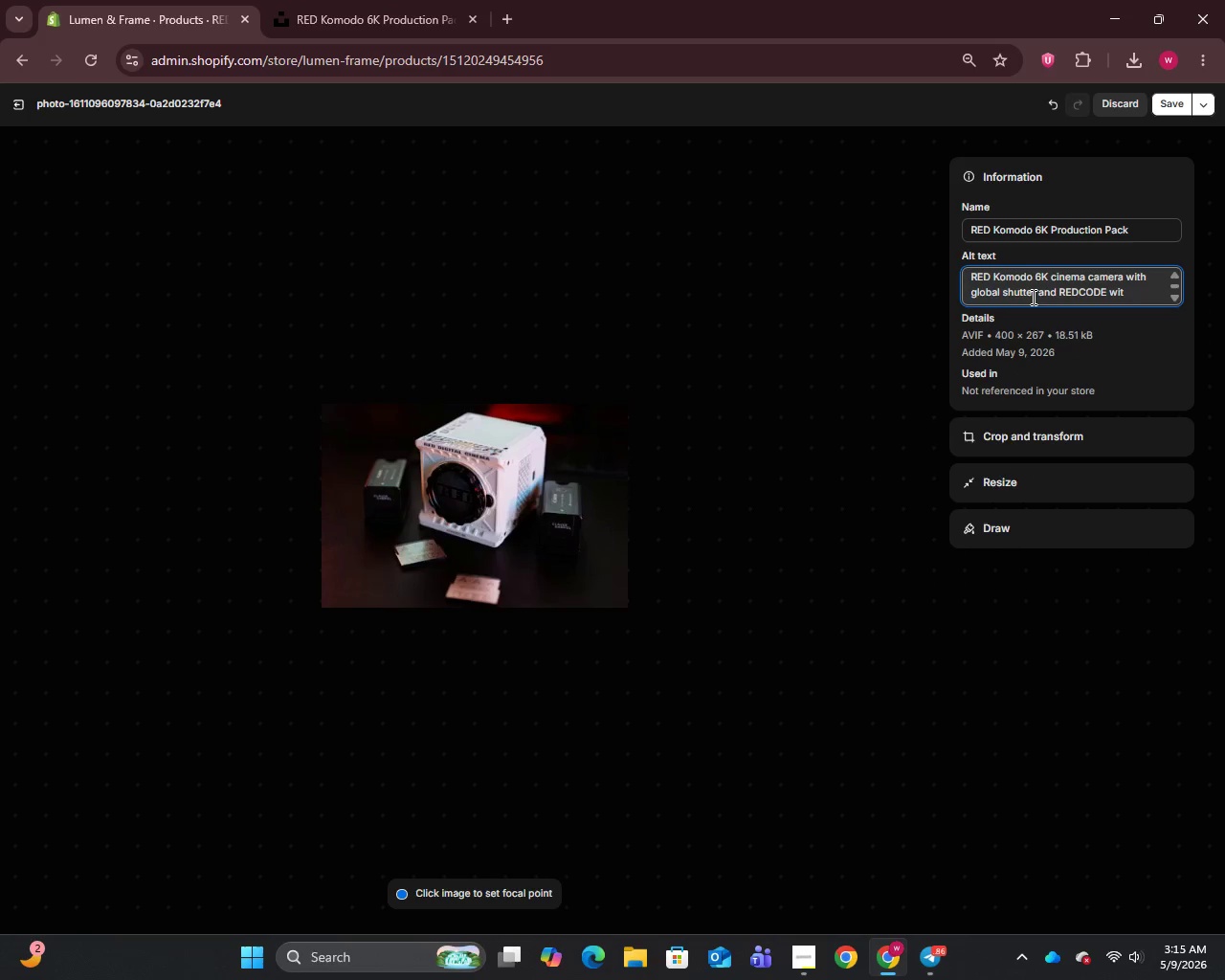 
key(Backspace)
 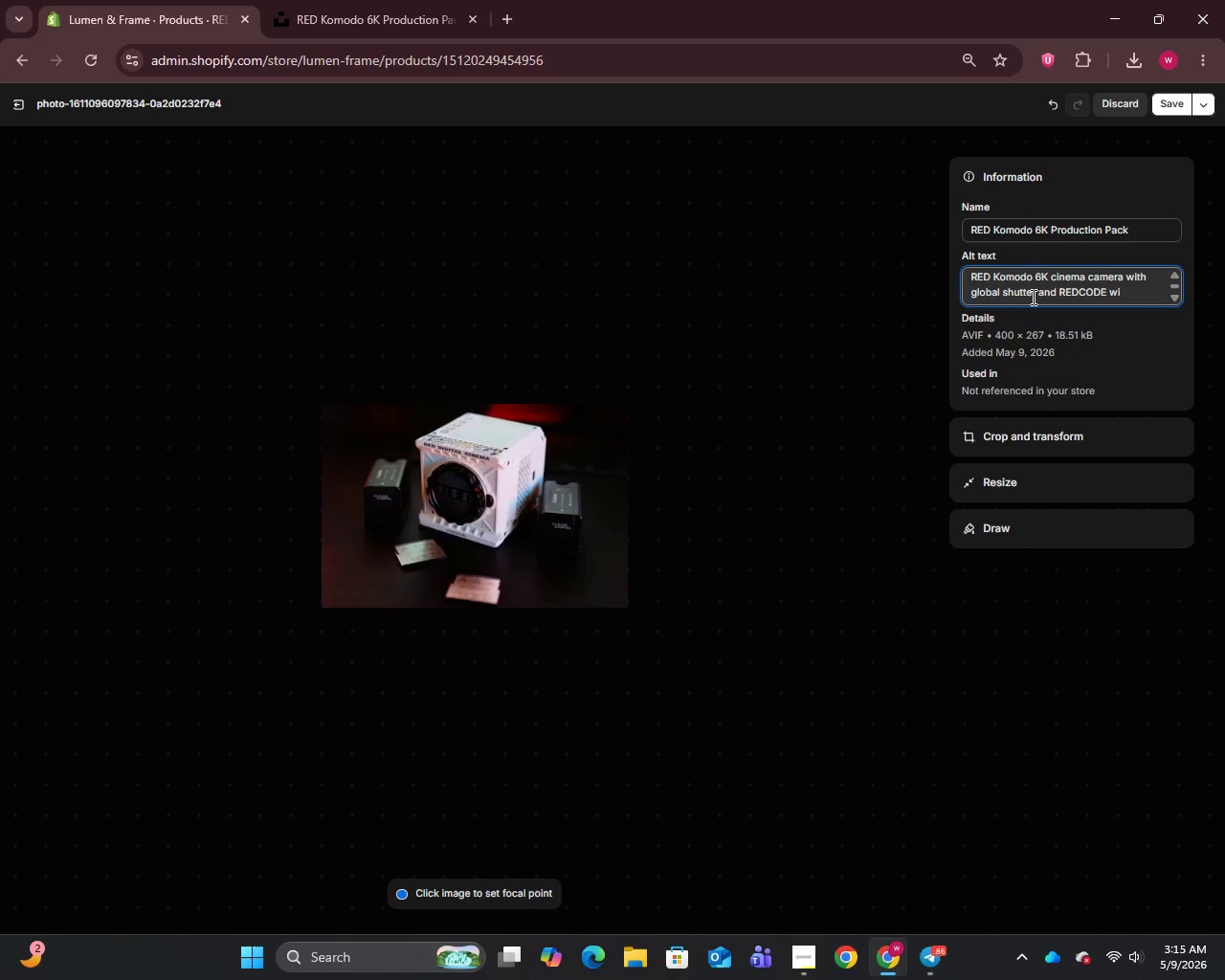 
key(Backspace)
 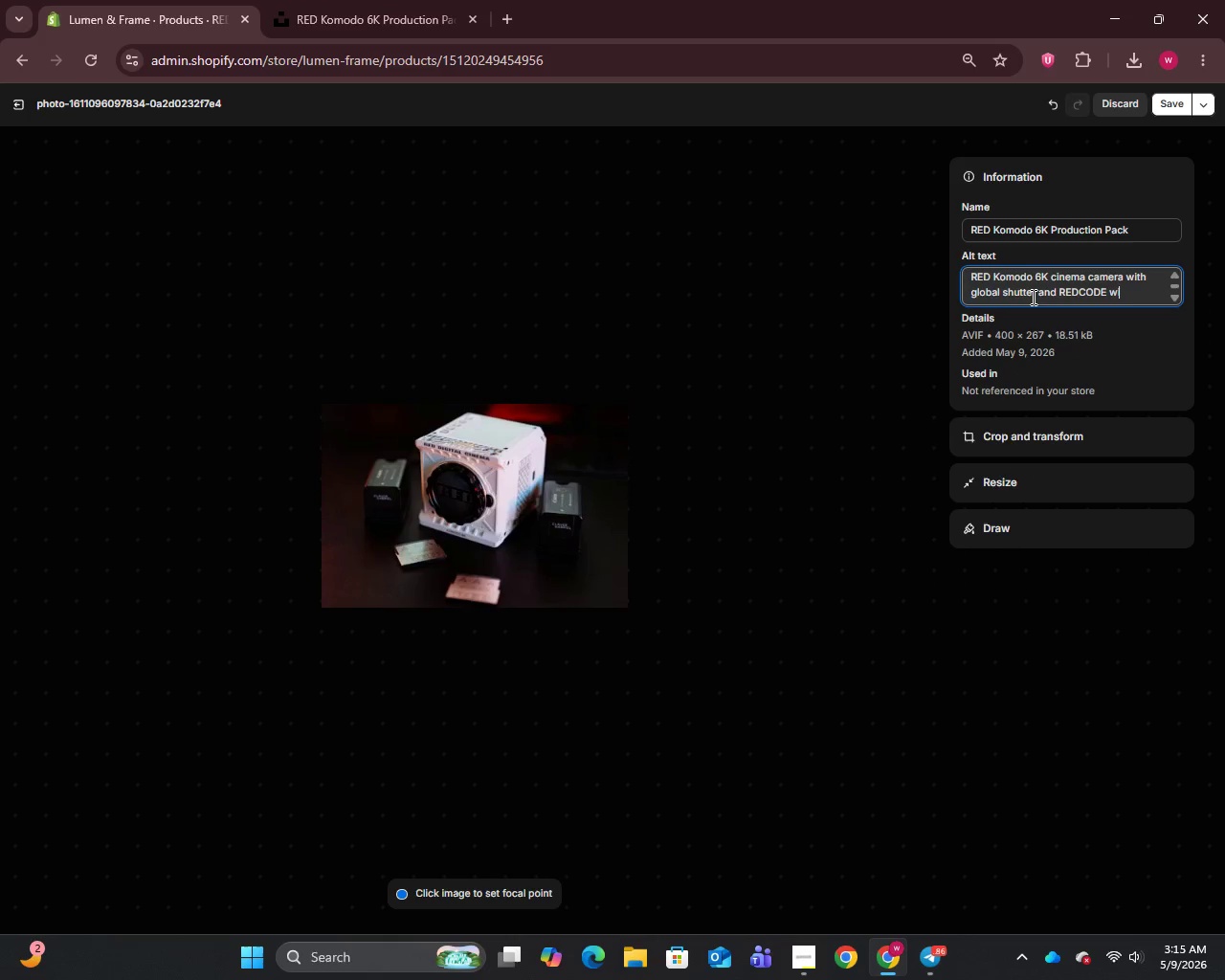 
key(Backspace)
 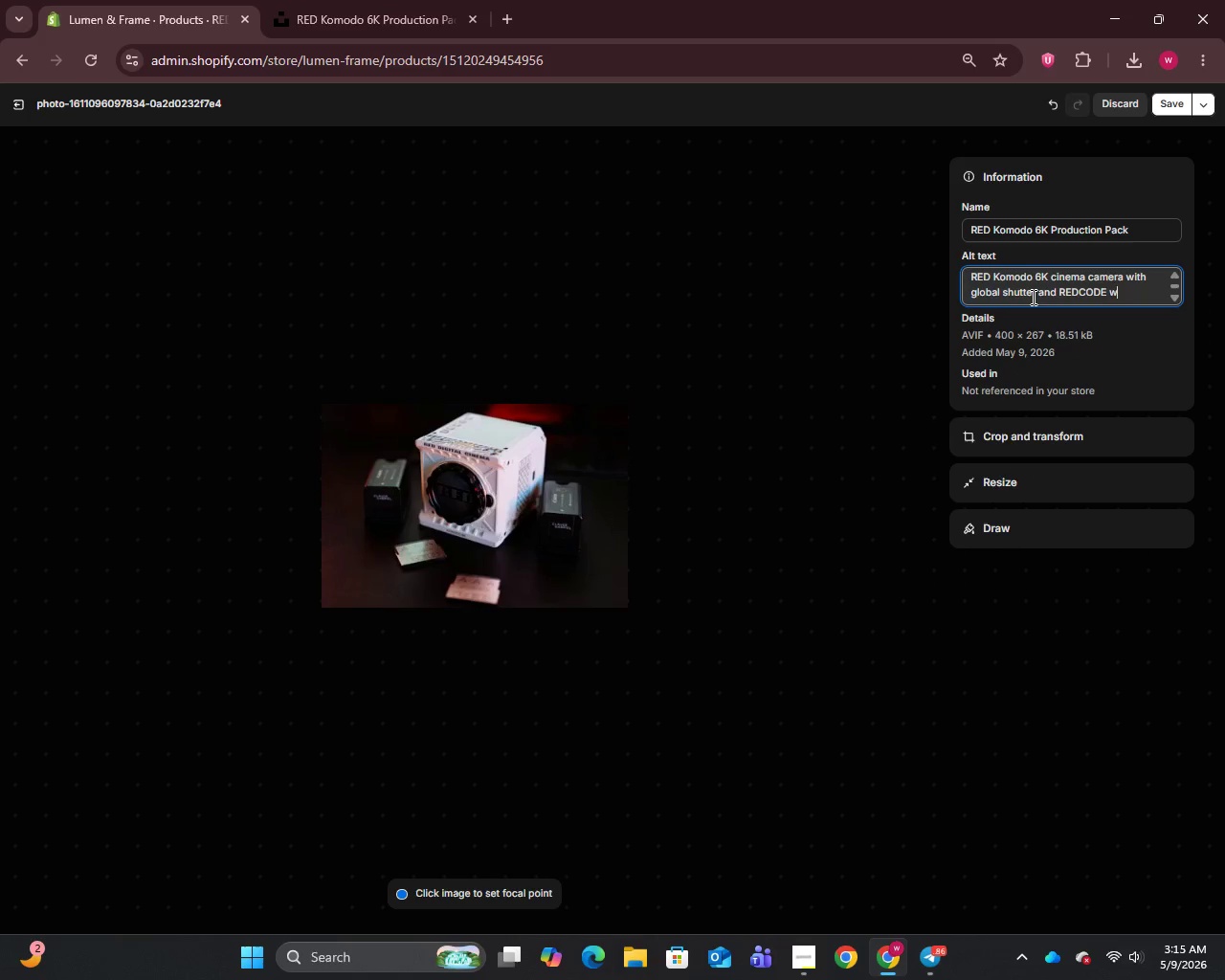 
key(Backspace)
 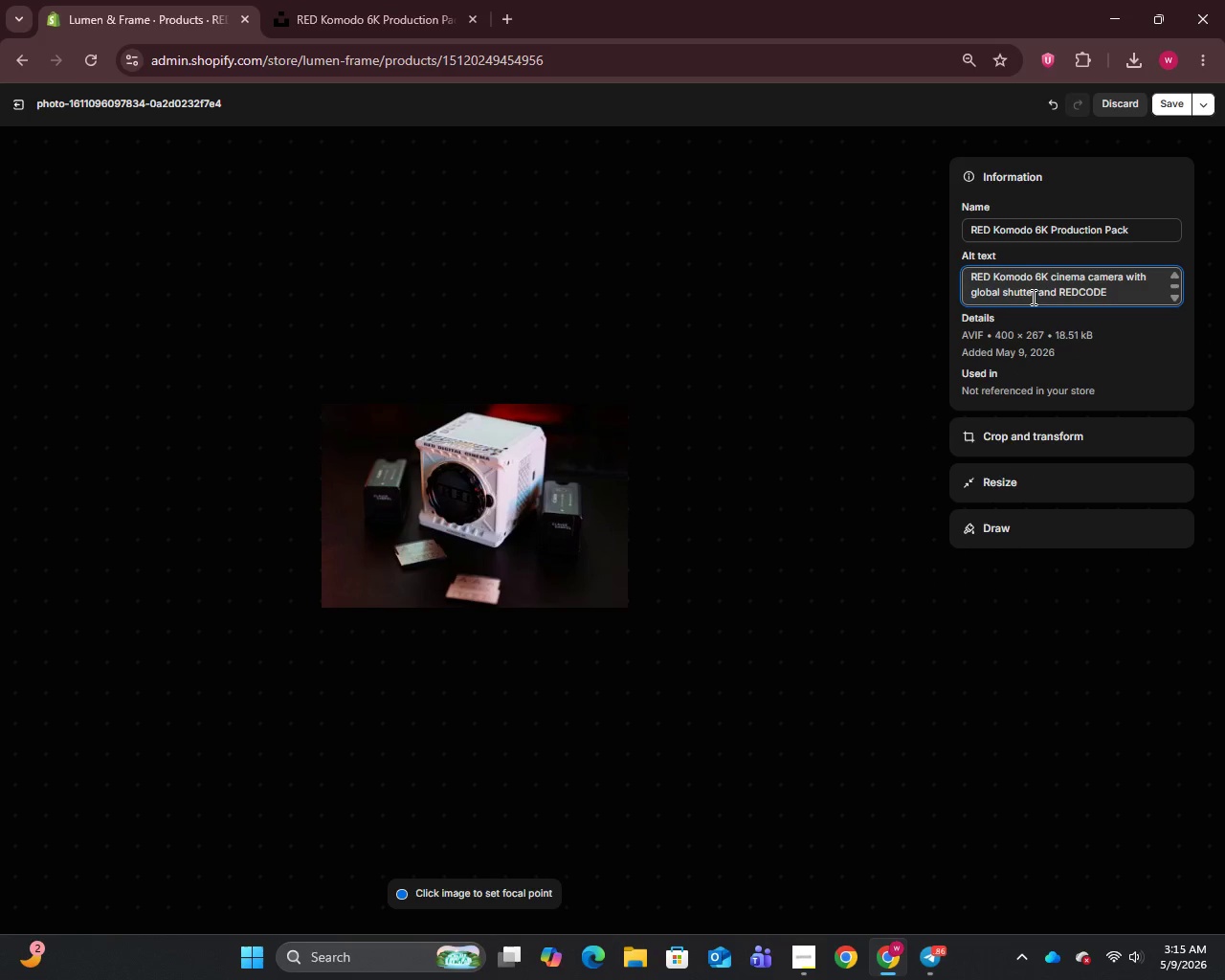 
type(RAW production pack accessories - available for rental at Lumen & Frame)
 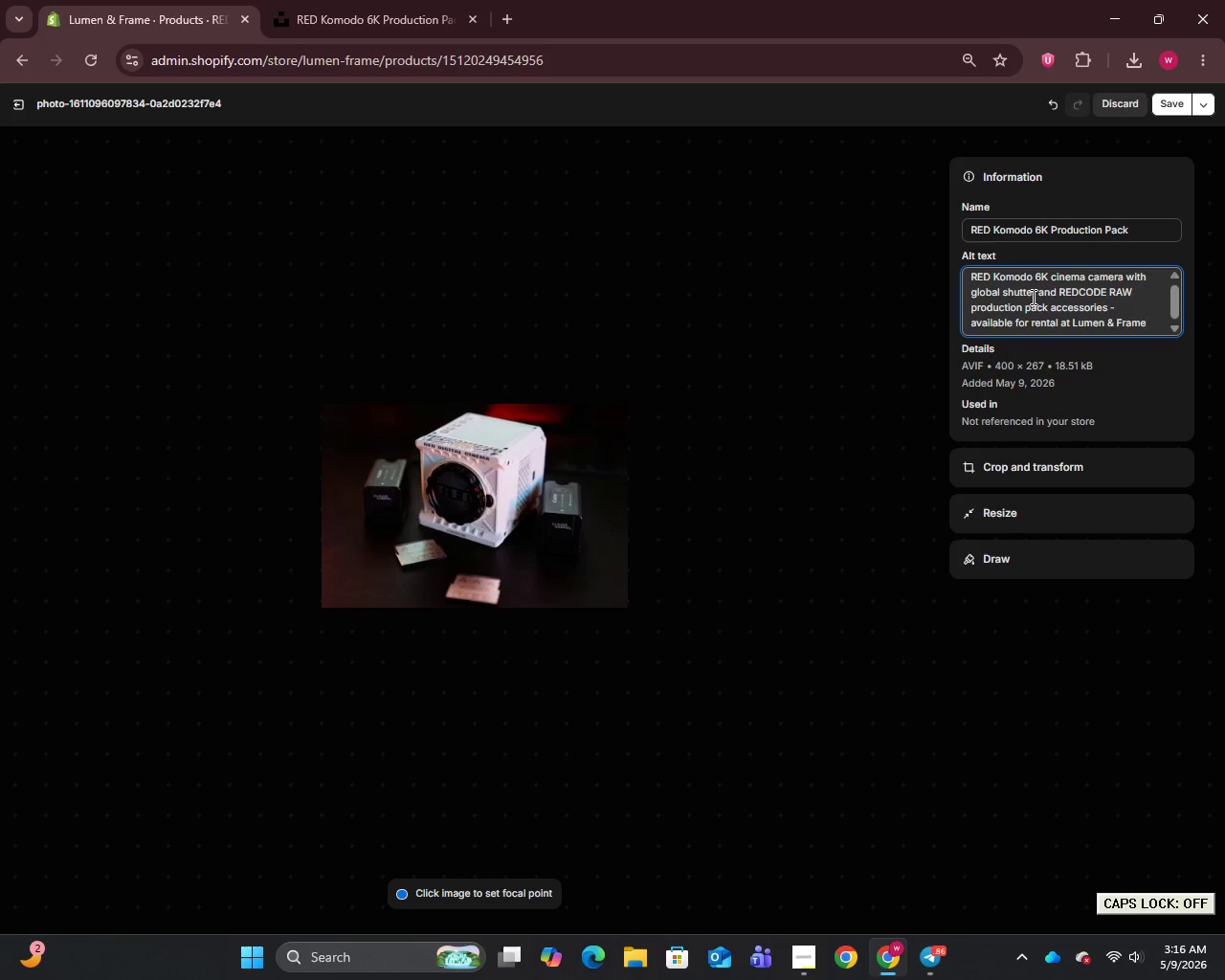 
left_click([1158, 103])
 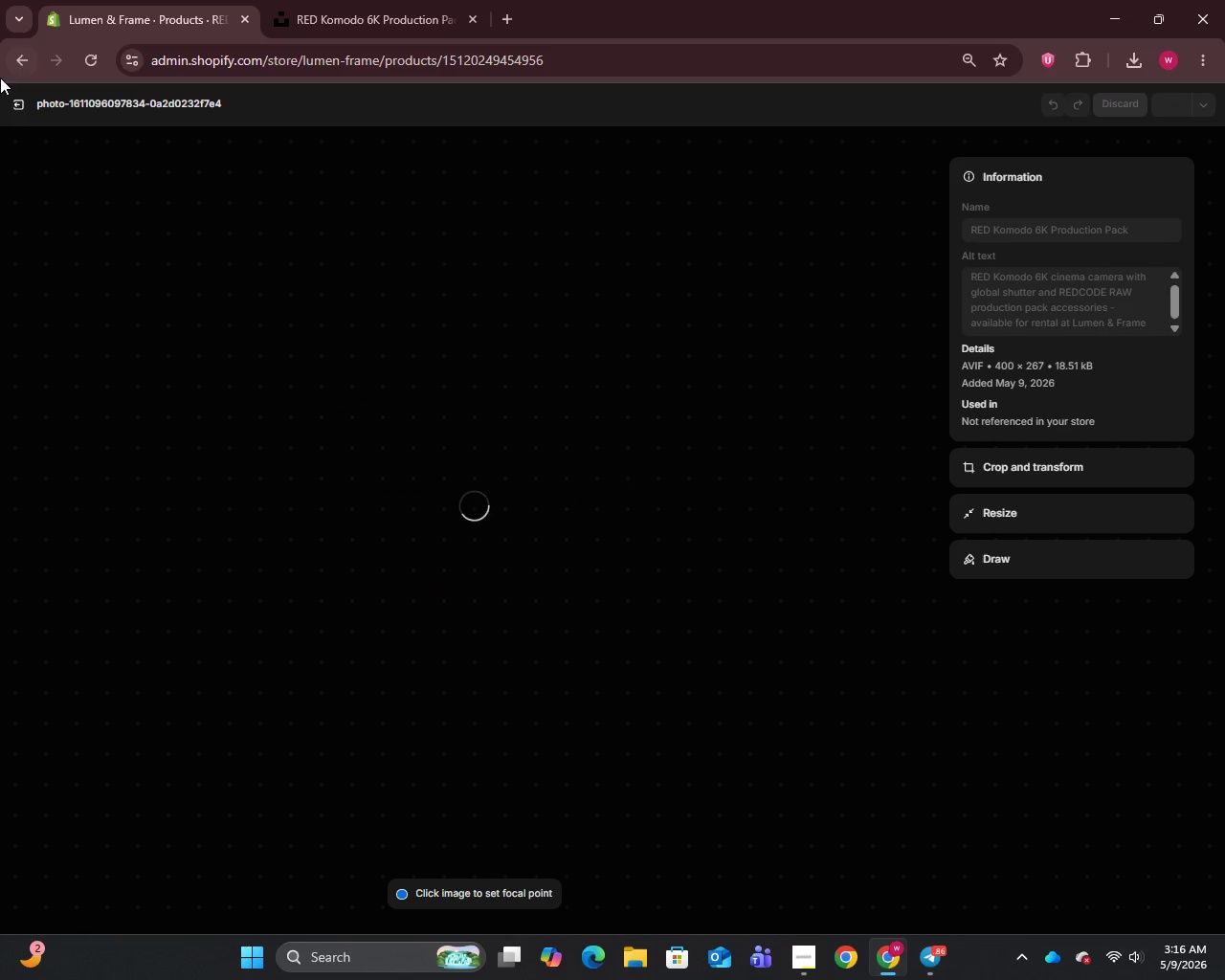 
mouse_move([5, 123])
 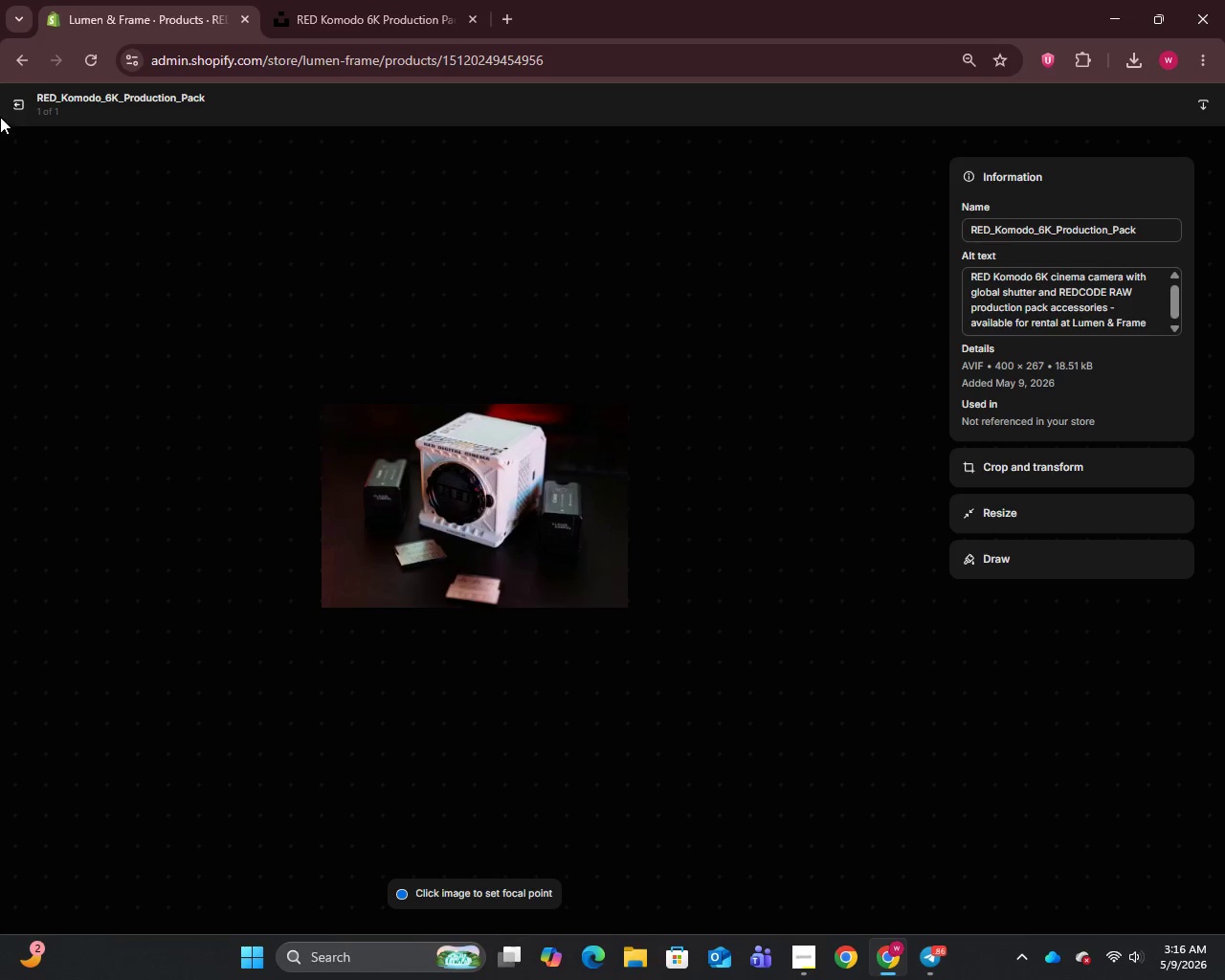 
mouse_move([21, 103])
 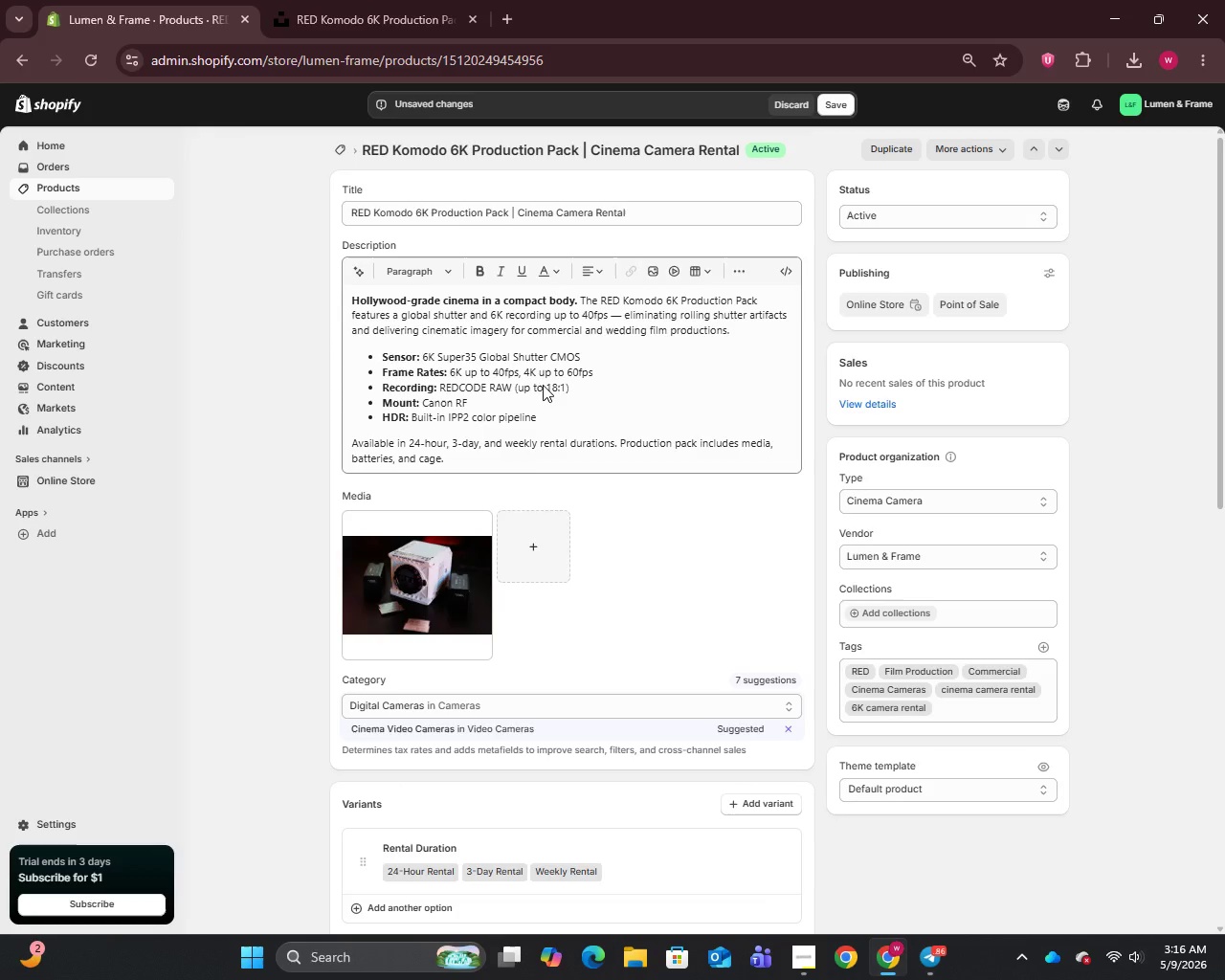 
scroll: coordinate [723, 749], scroll_direction: down, amount: 15.0
 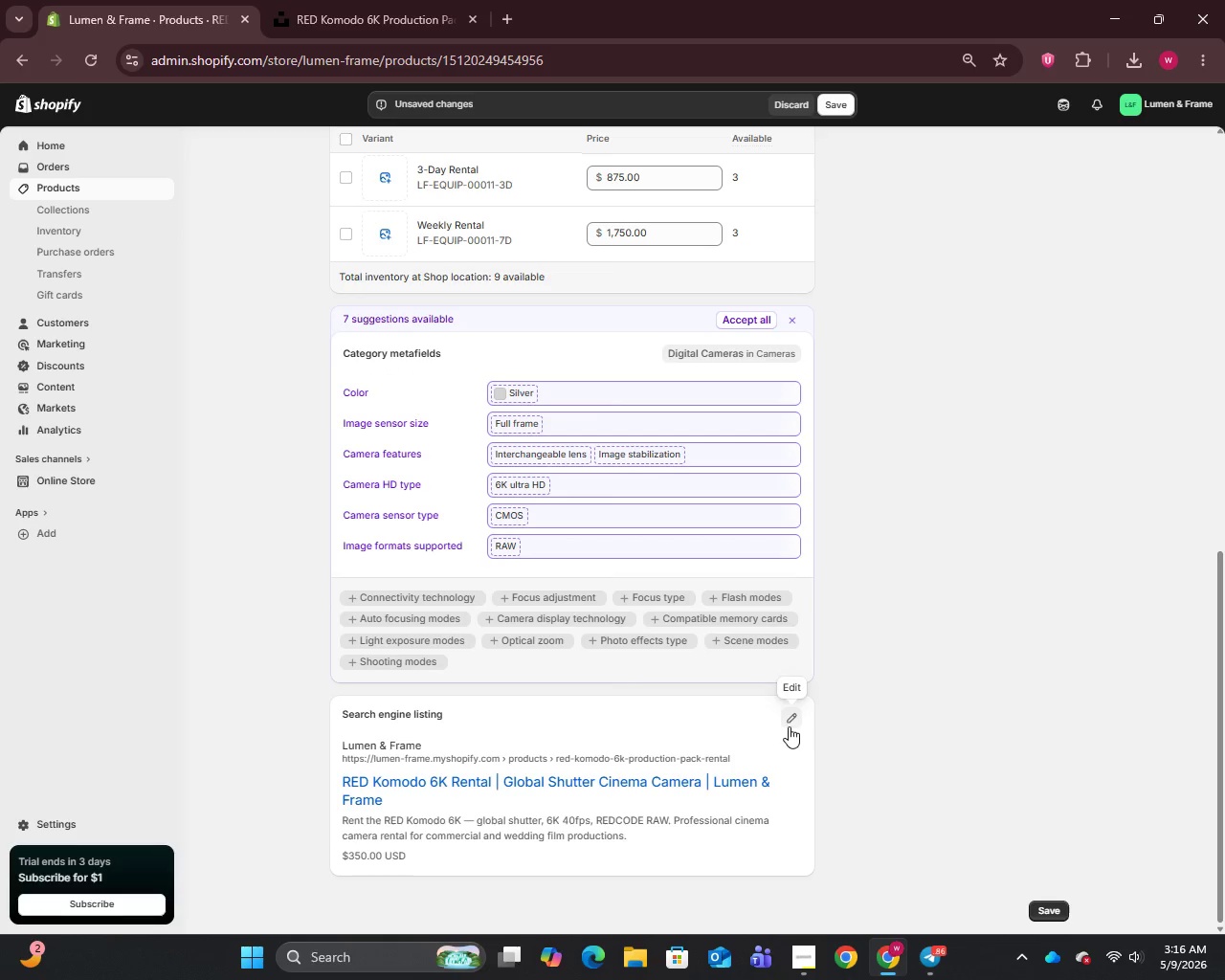 
left_click([789, 722])
 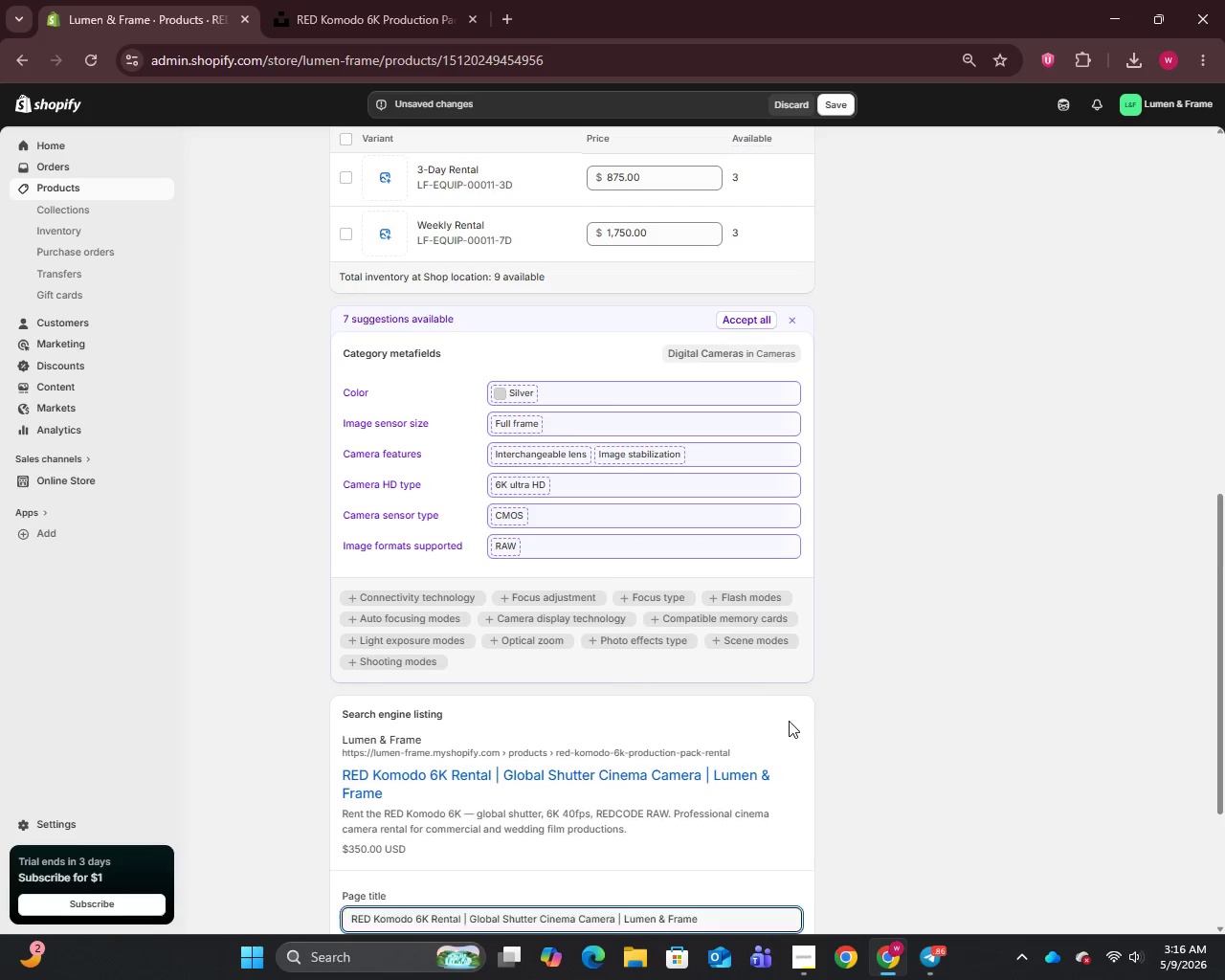 
scroll: coordinate [789, 721], scroll_direction: down, amount: 4.0
 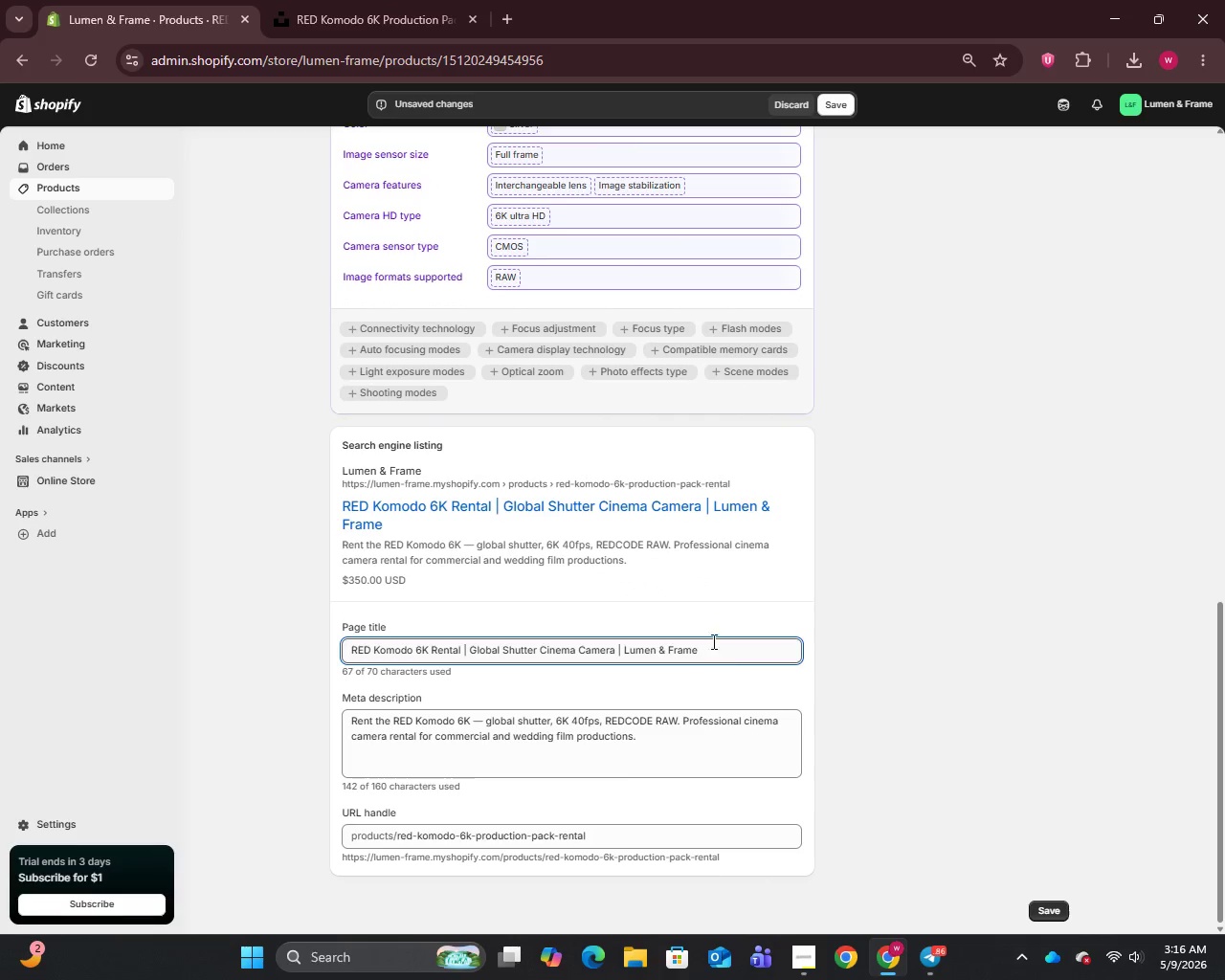 
scroll: coordinate [682, 500], scroll_direction: up, amount: 8.0
 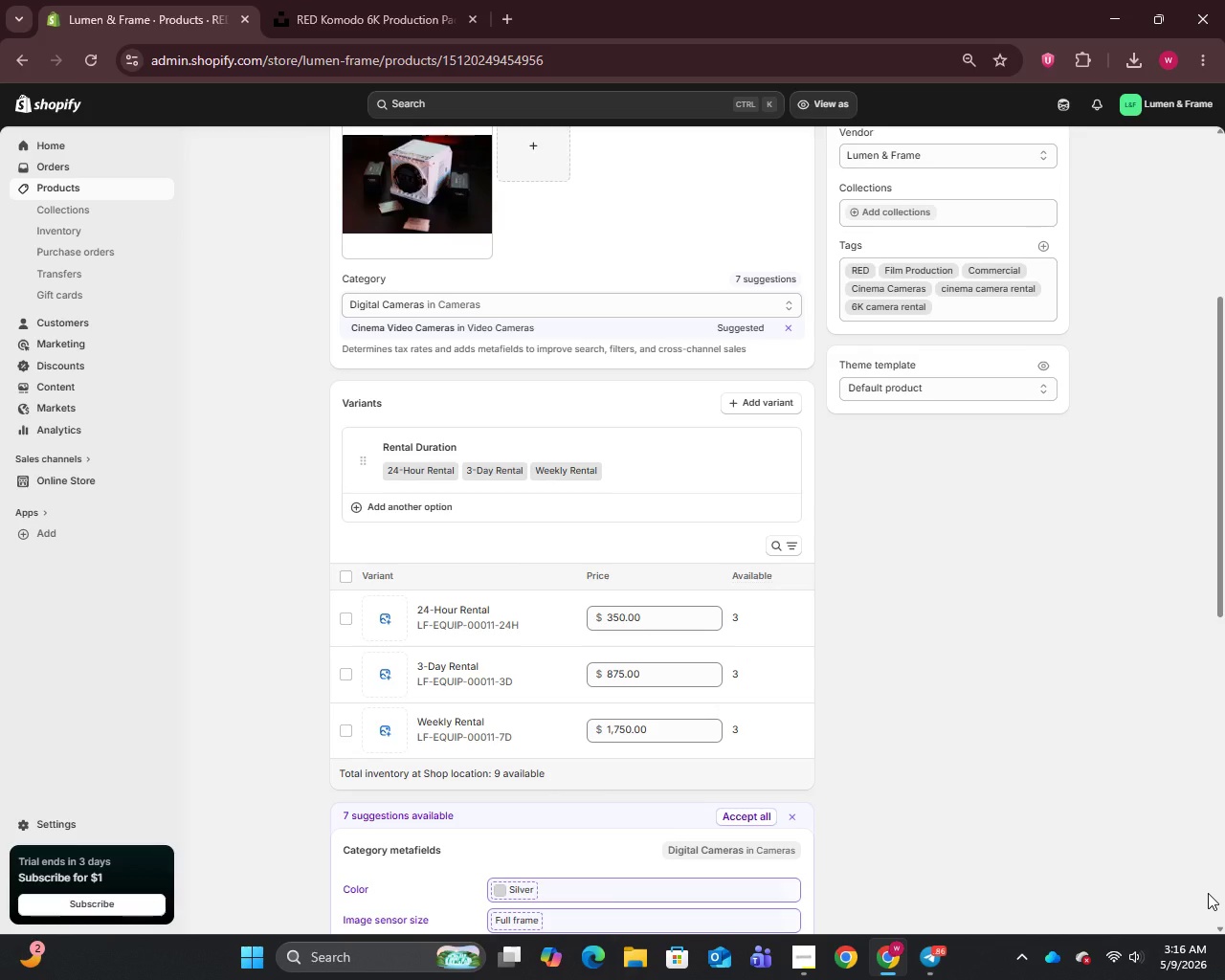 
wait(22.35)
 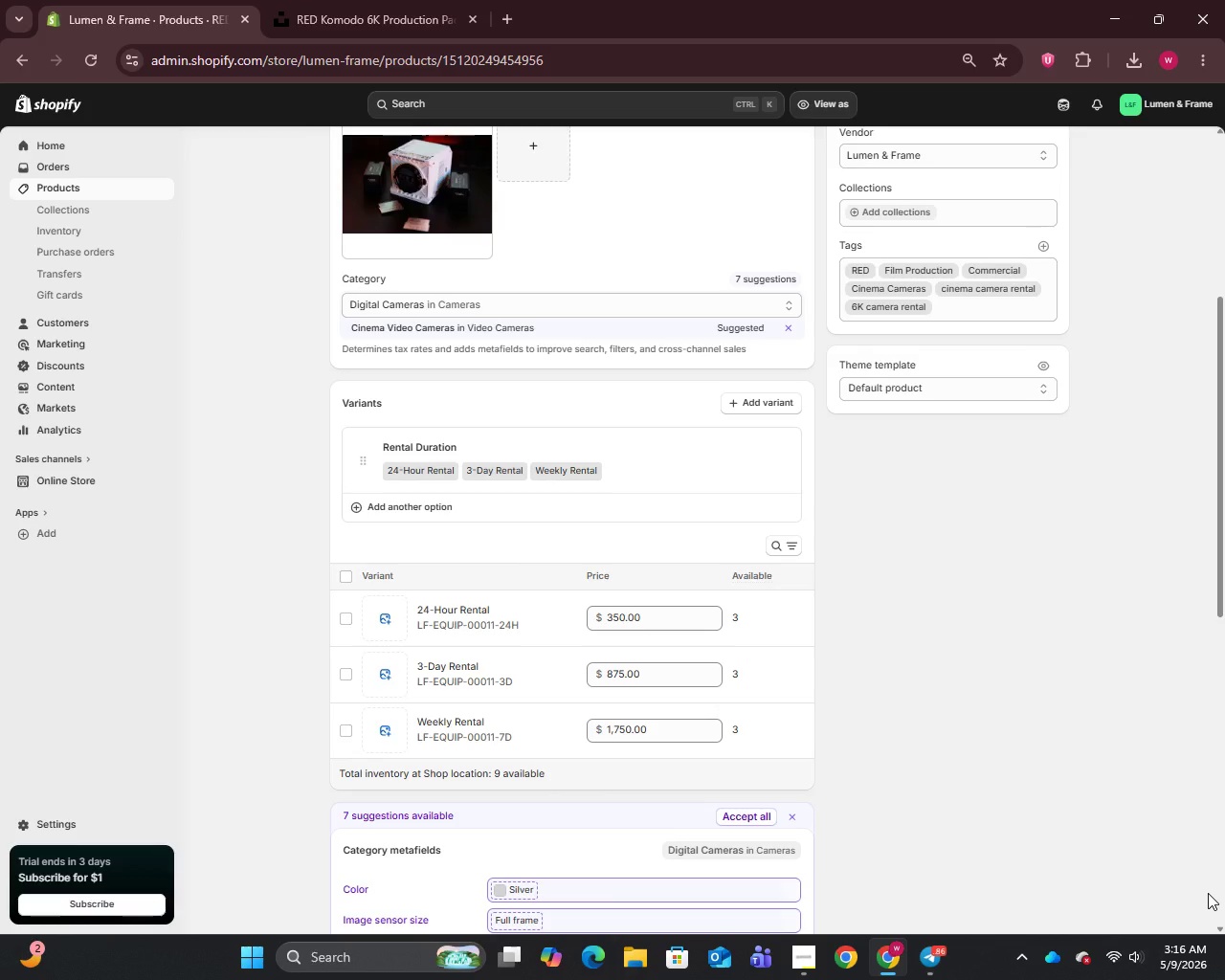 
left_click([62, 185])
 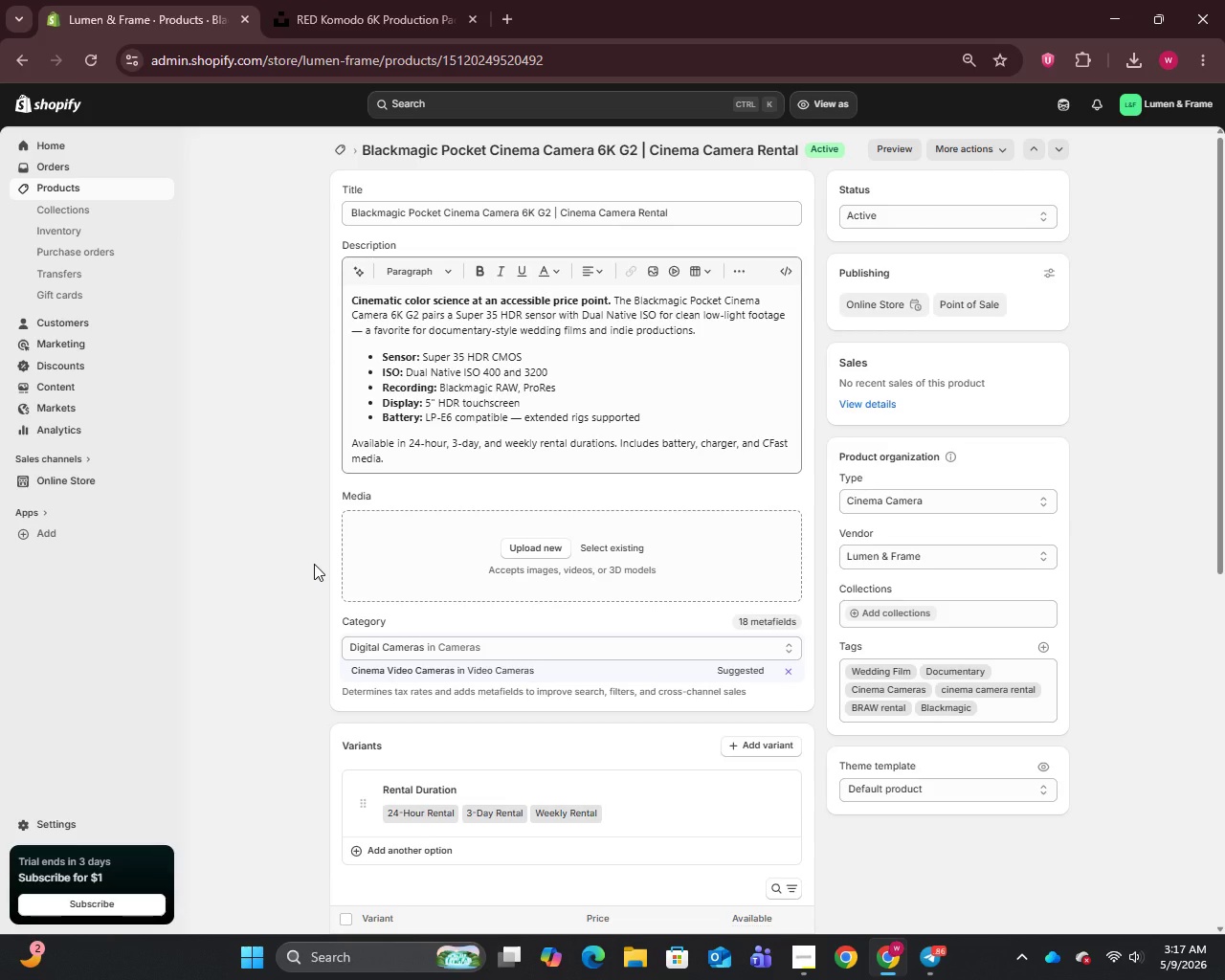 
wait(17.45)
 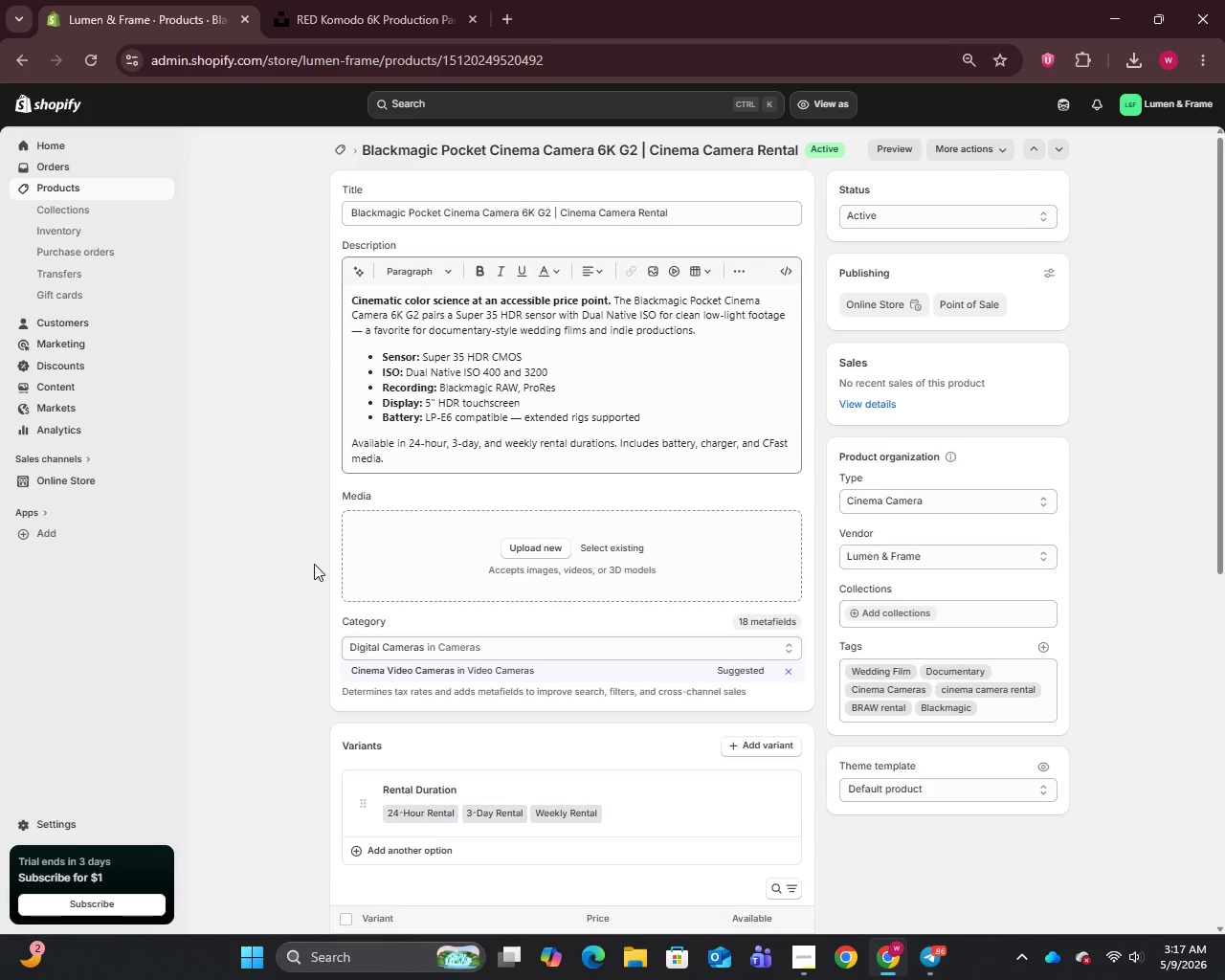 
left_click([360, 334])
 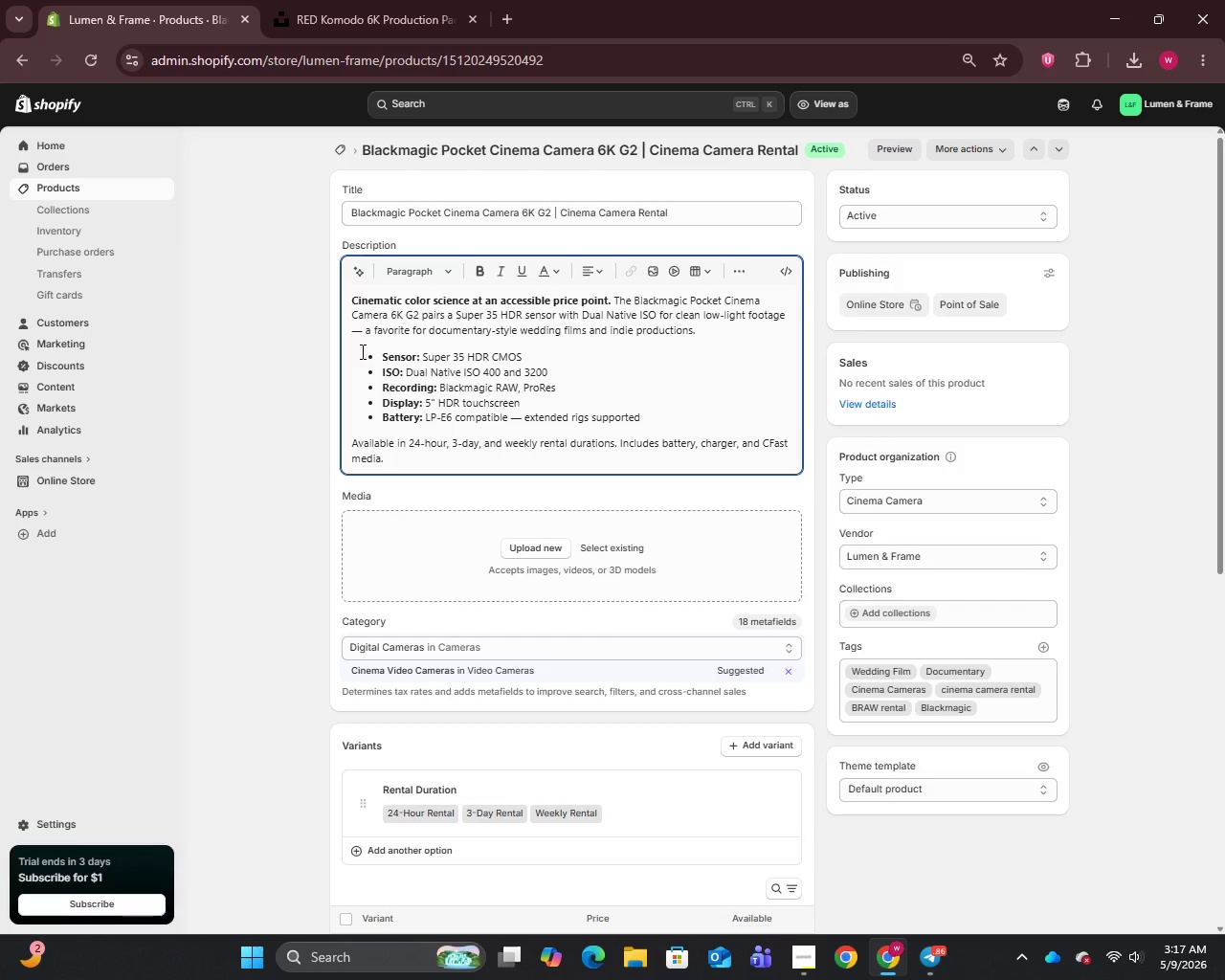 
key(Backspace)
 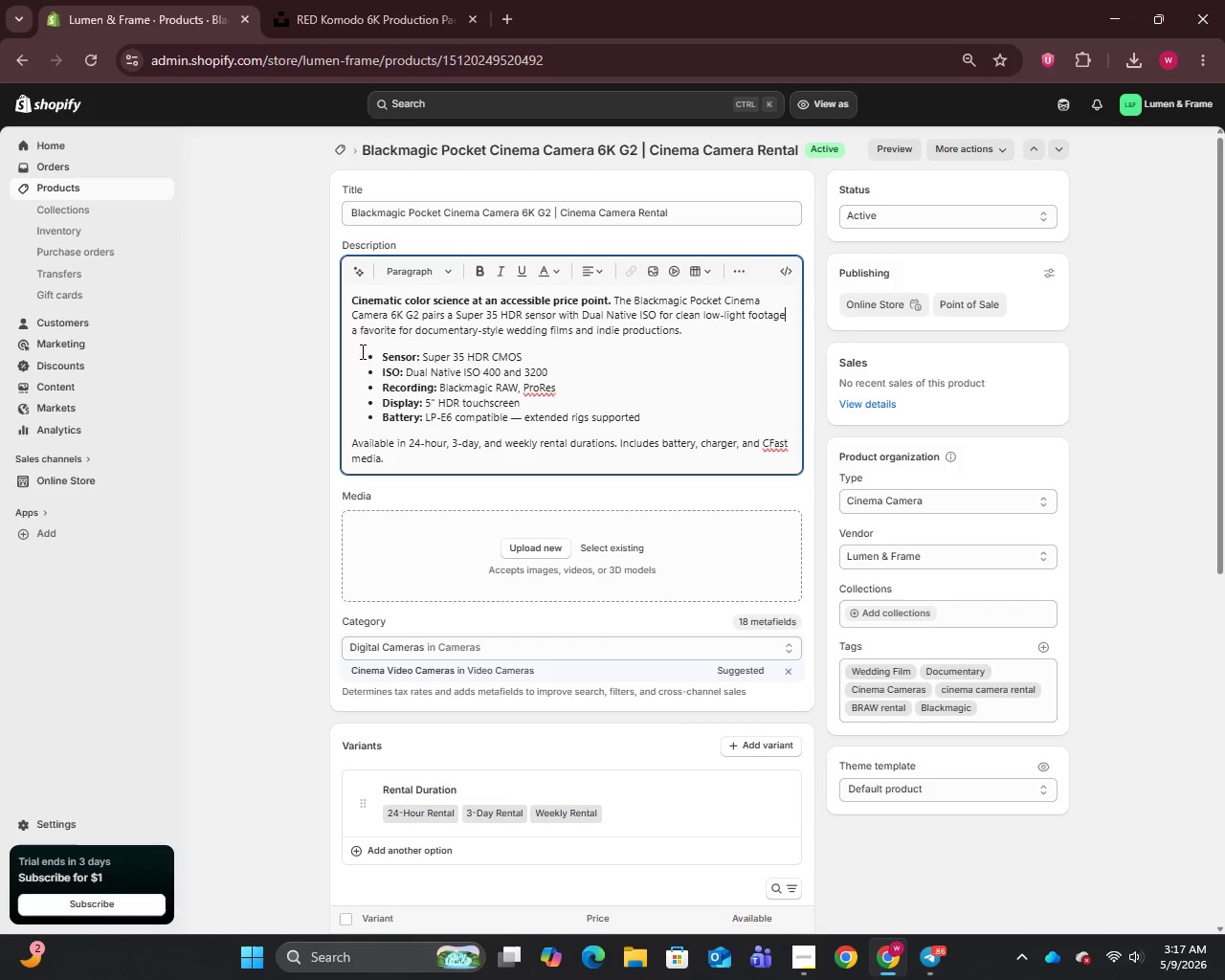 
key(Backspace)
 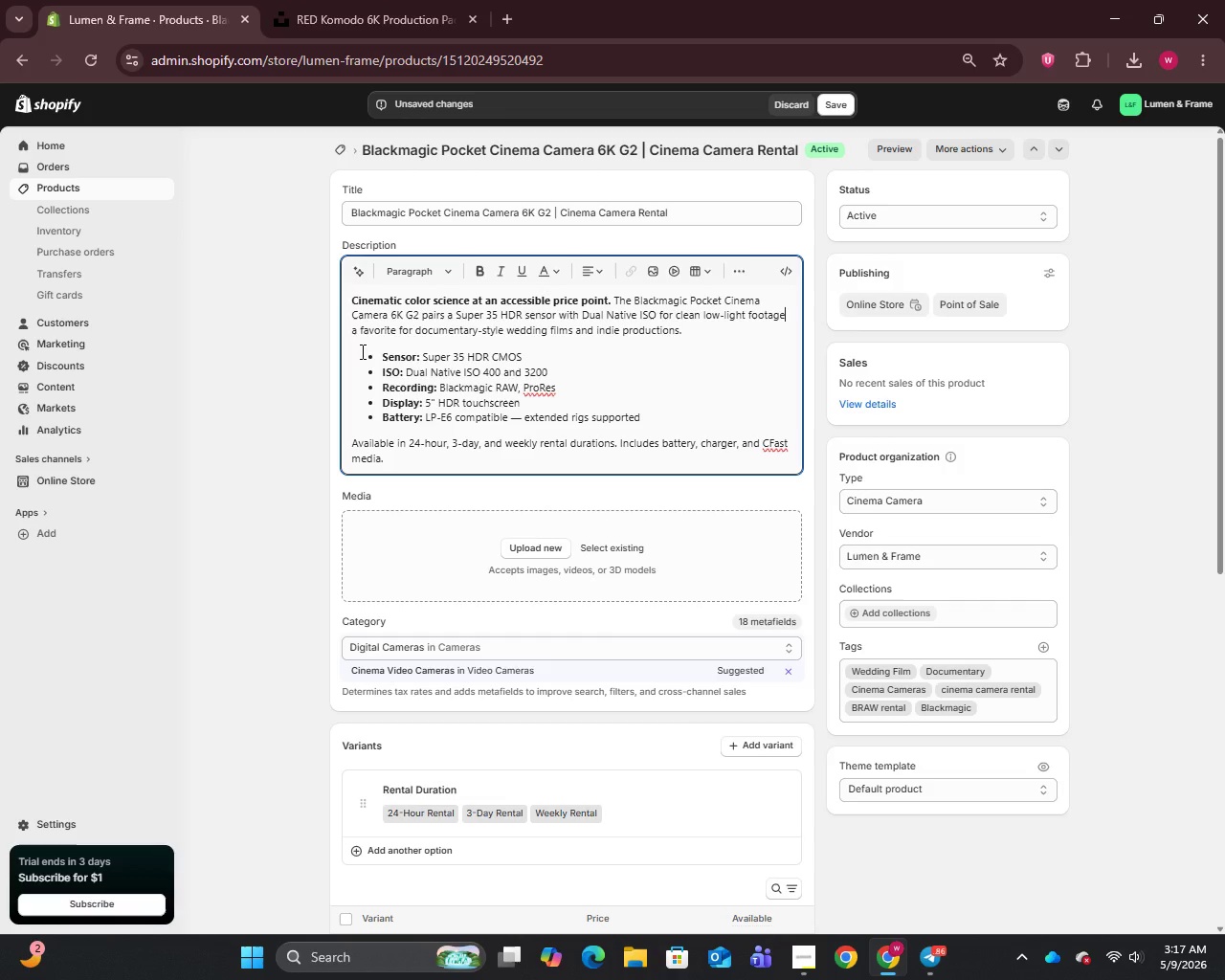 
key(Comma)
 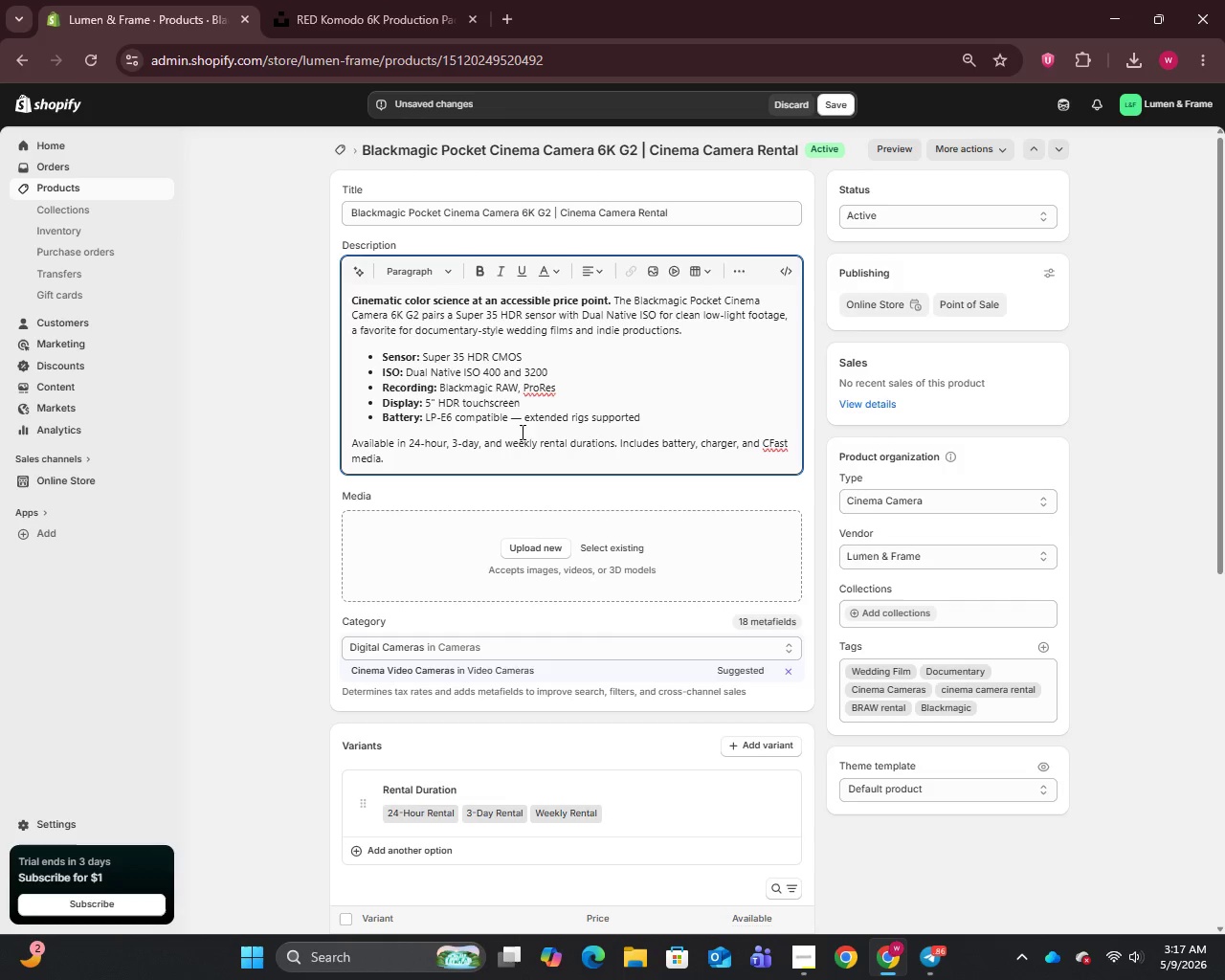 
left_click([519, 419])
 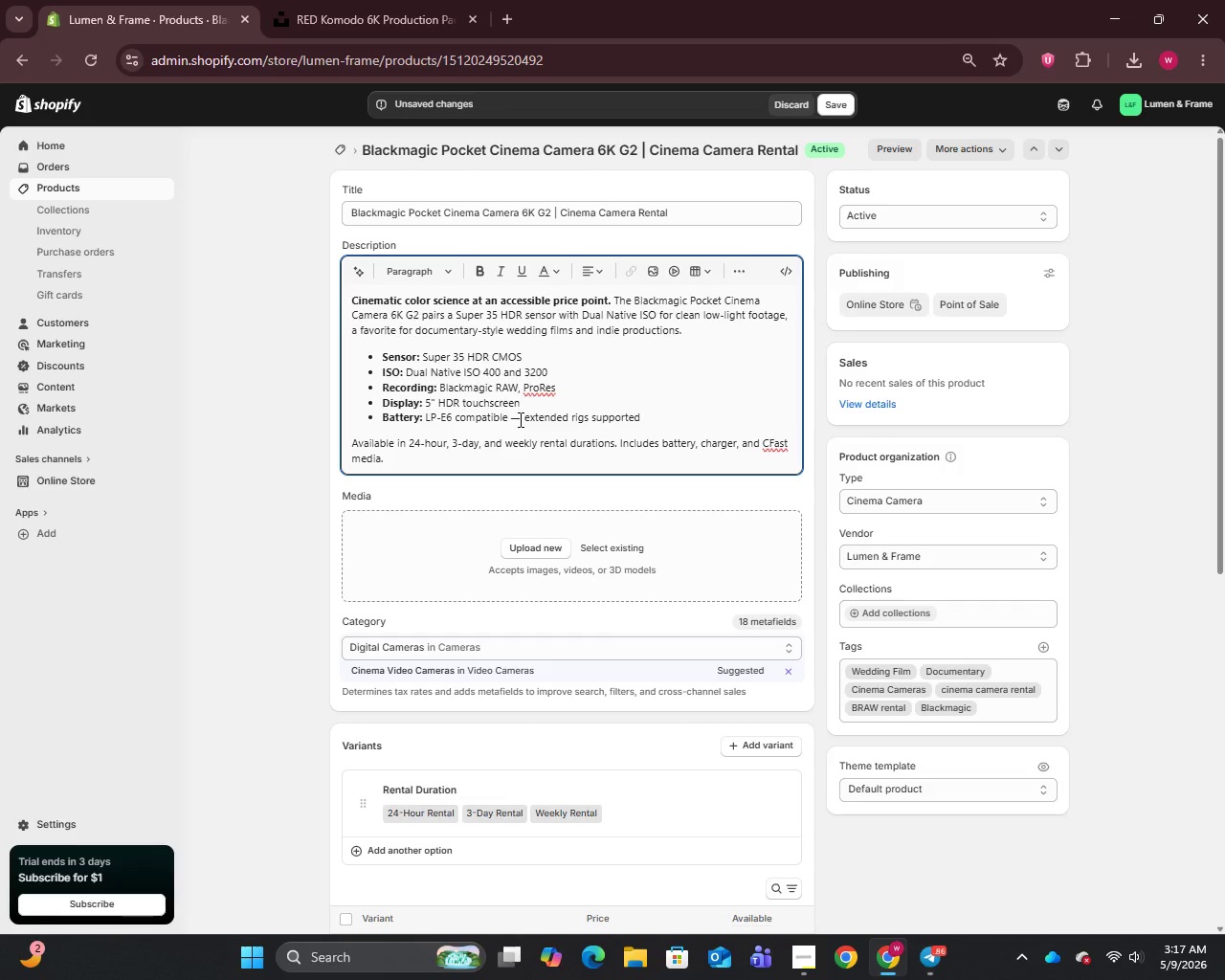 
key(Backspace)
 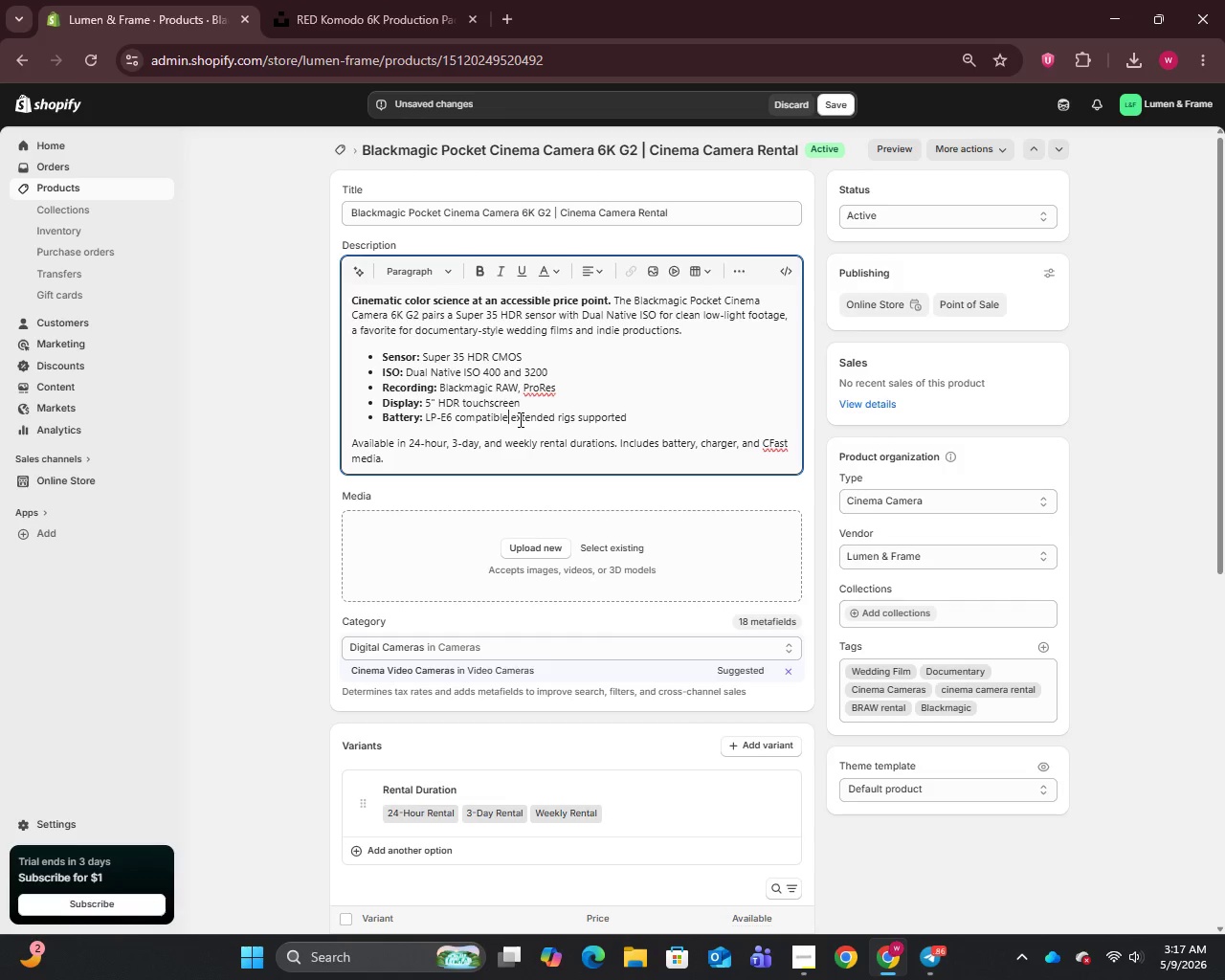 
key(Backspace)
 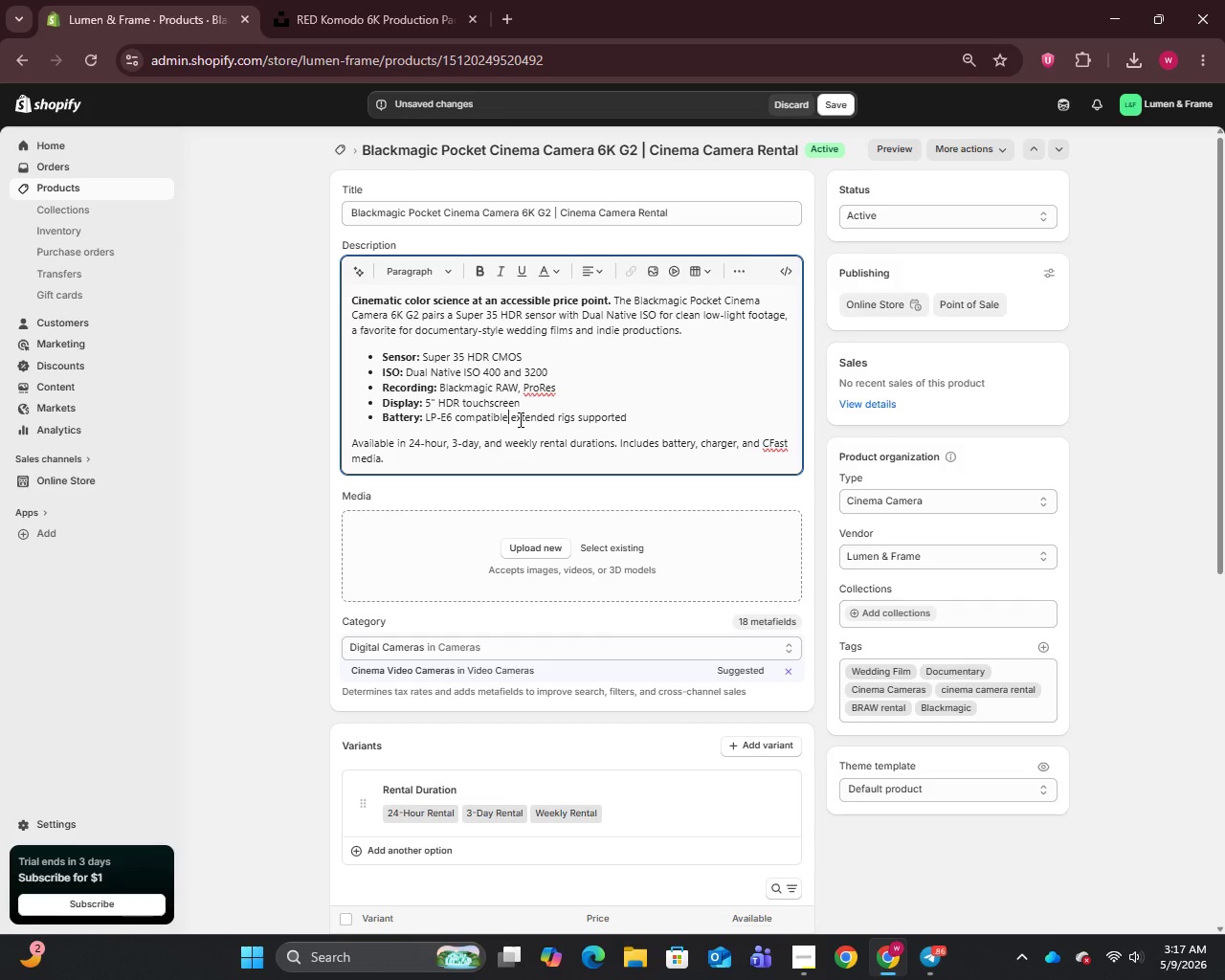 
key(Comma)
 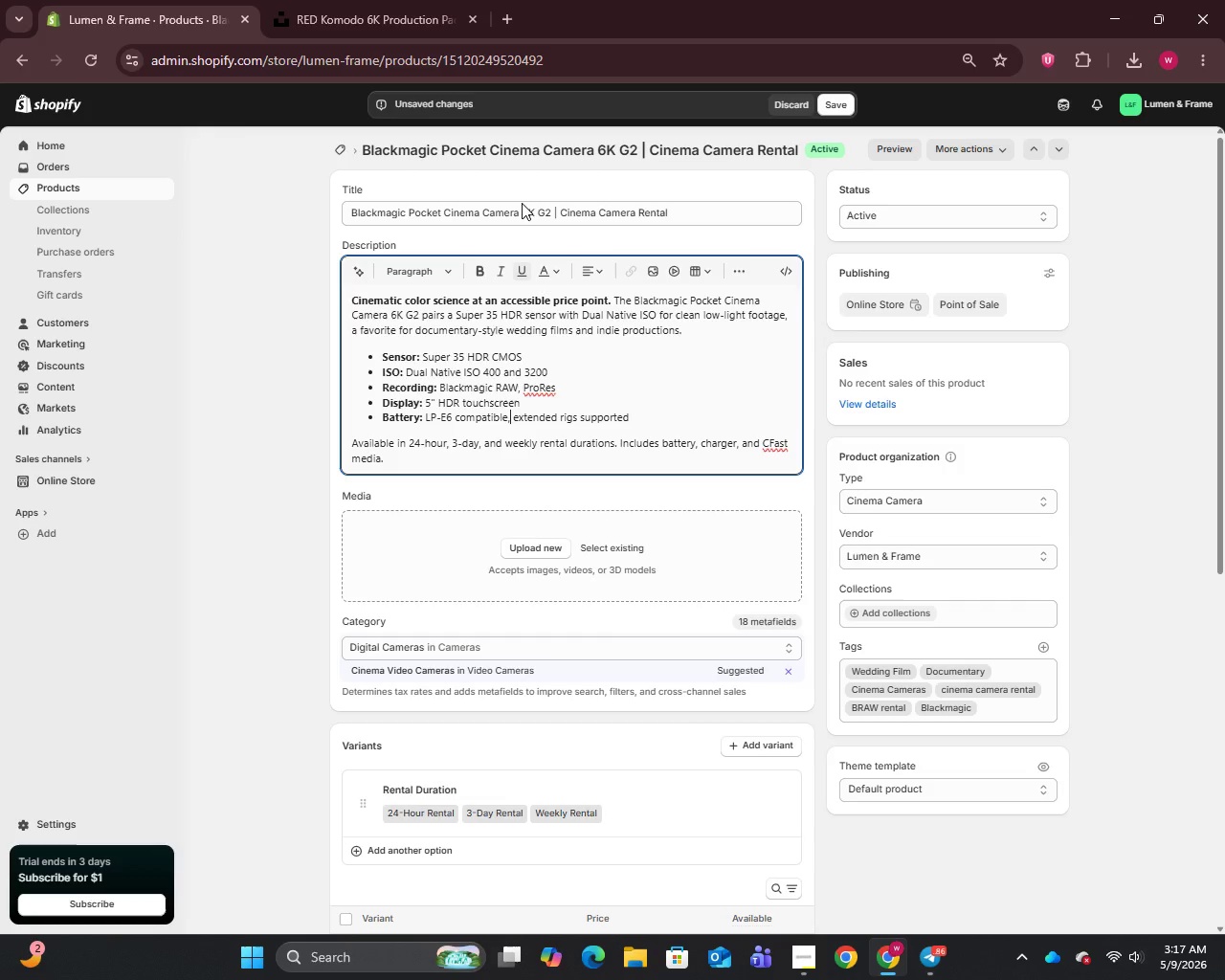 
left_click([523, 215])
 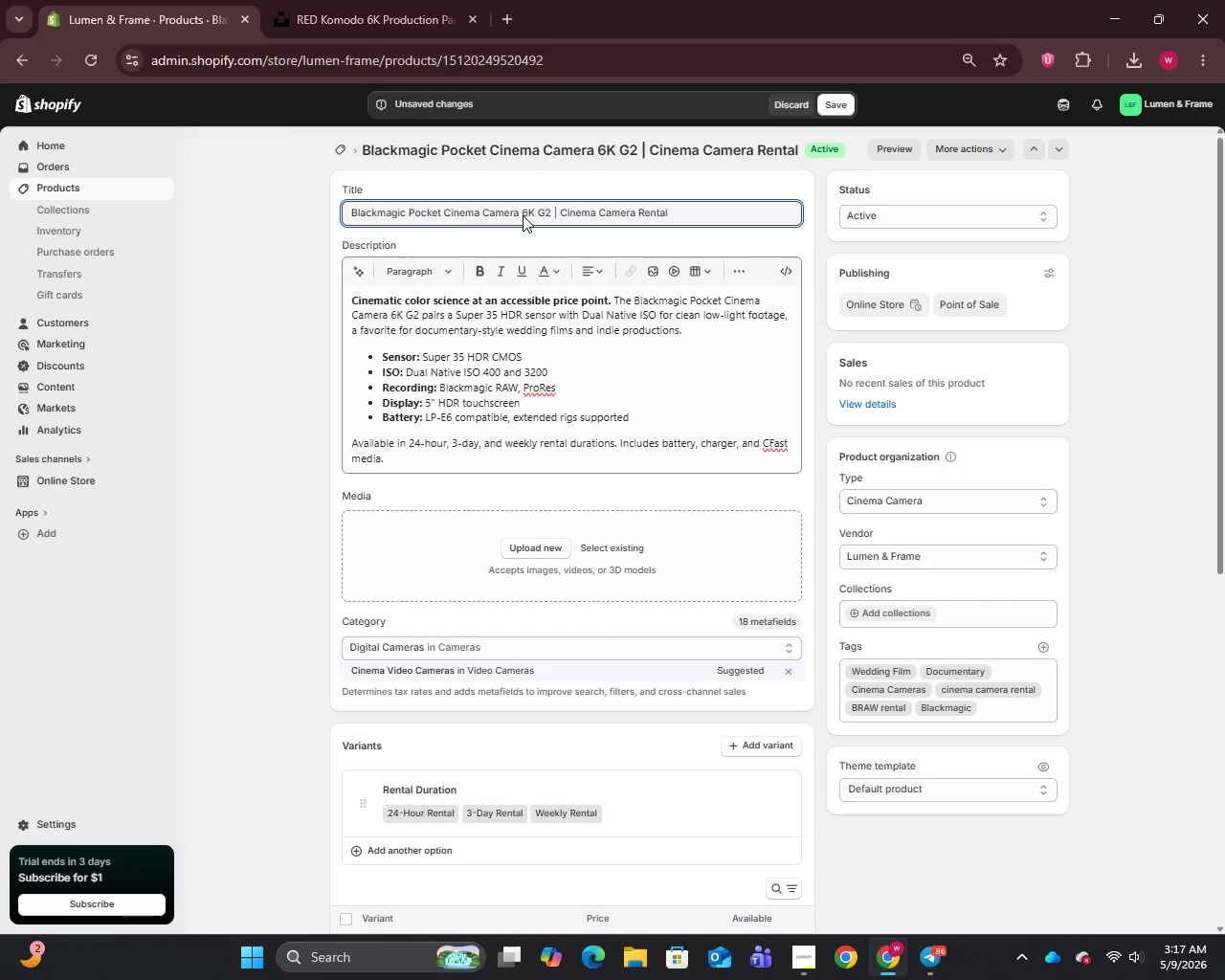 
key(Control+A)
 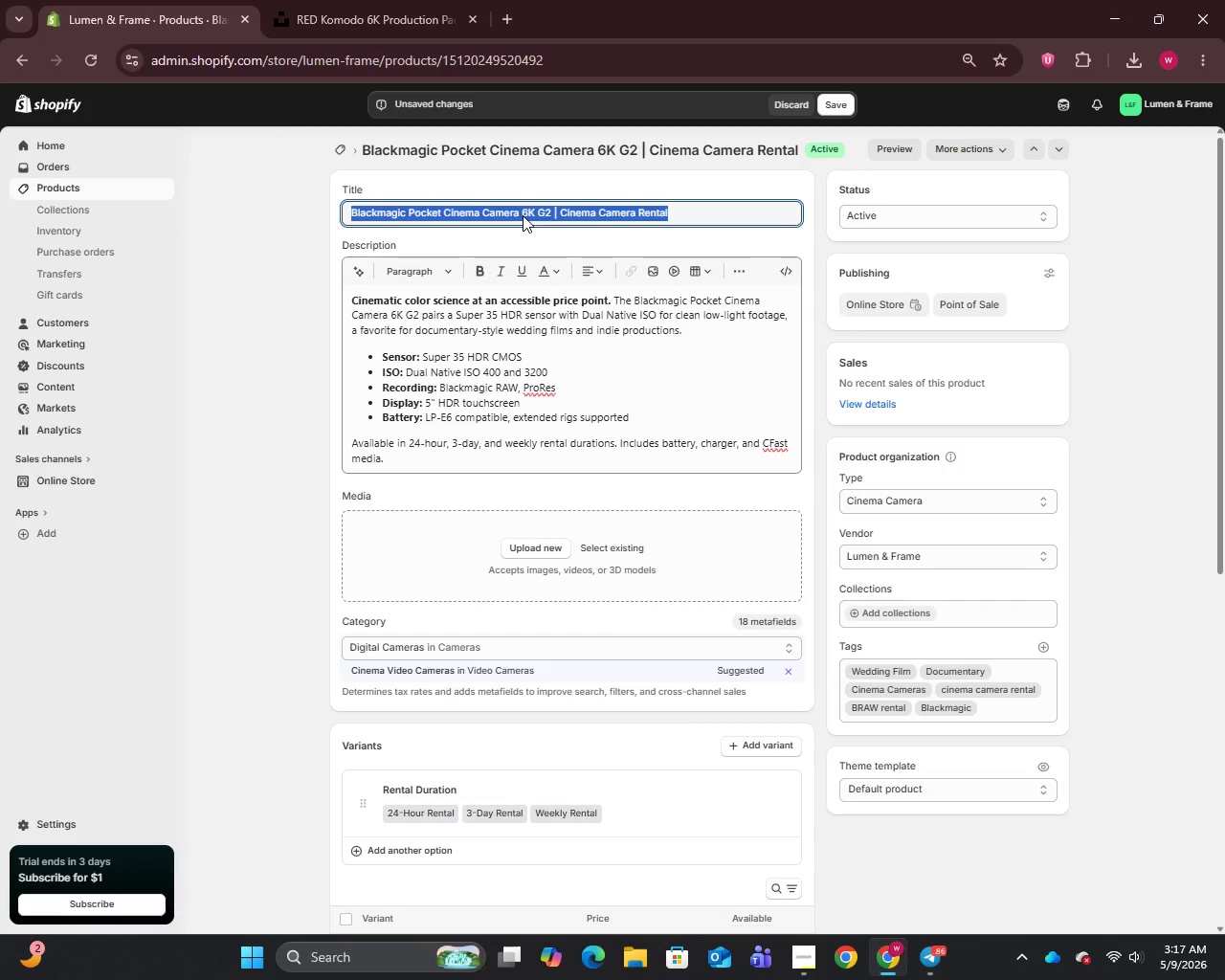 
key(Control+C)
 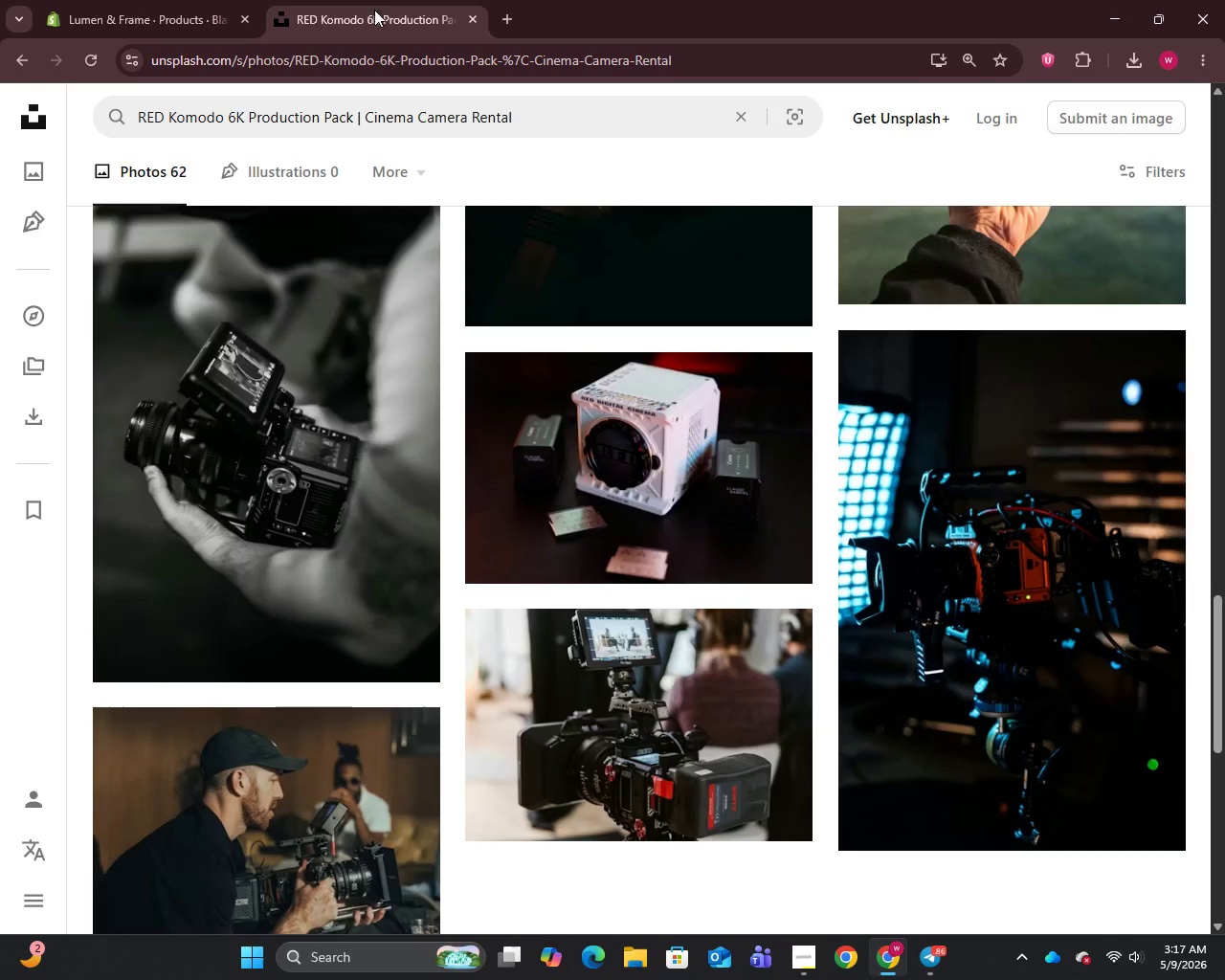 
double_click([334, 123])
 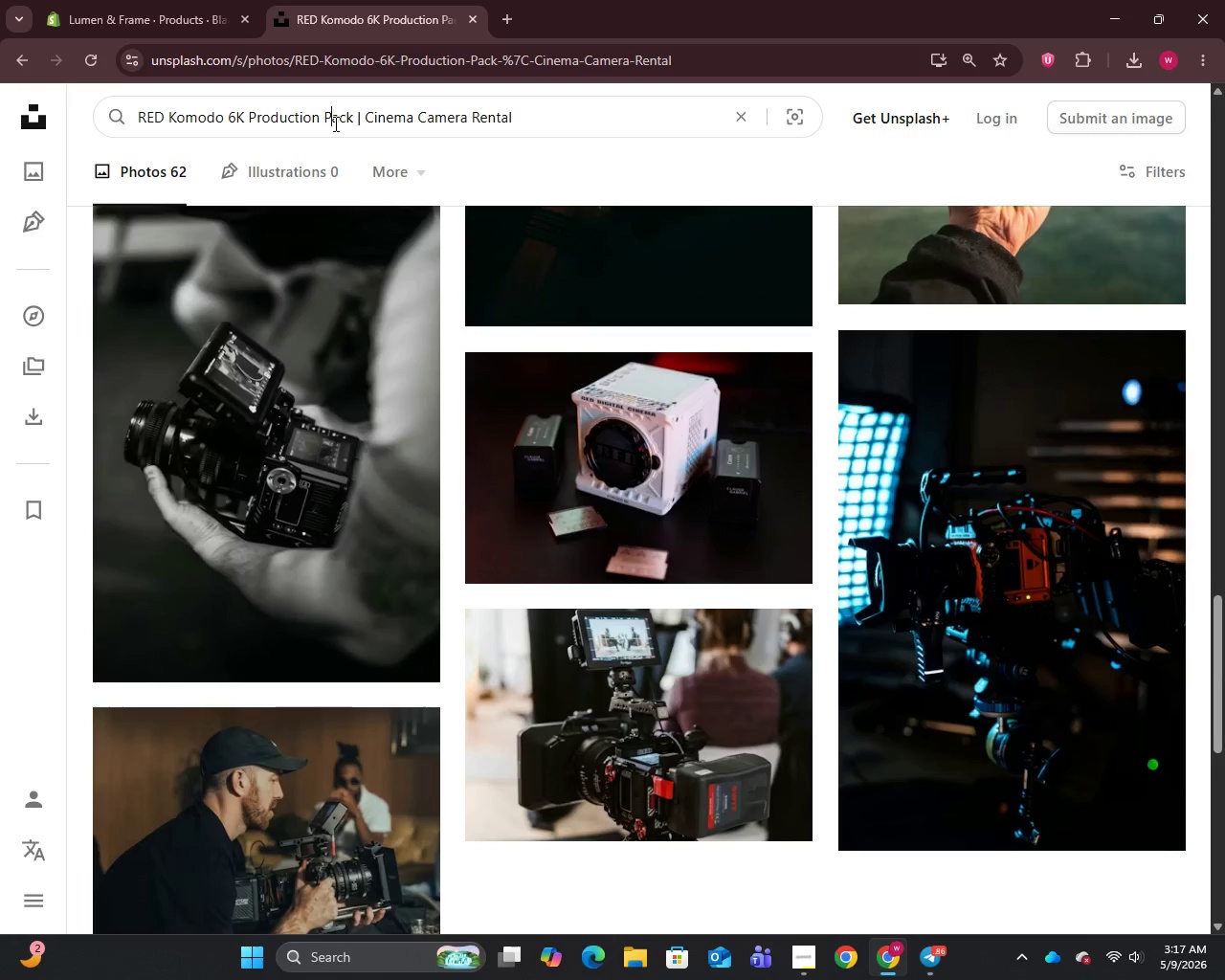 
key(Control+A)
 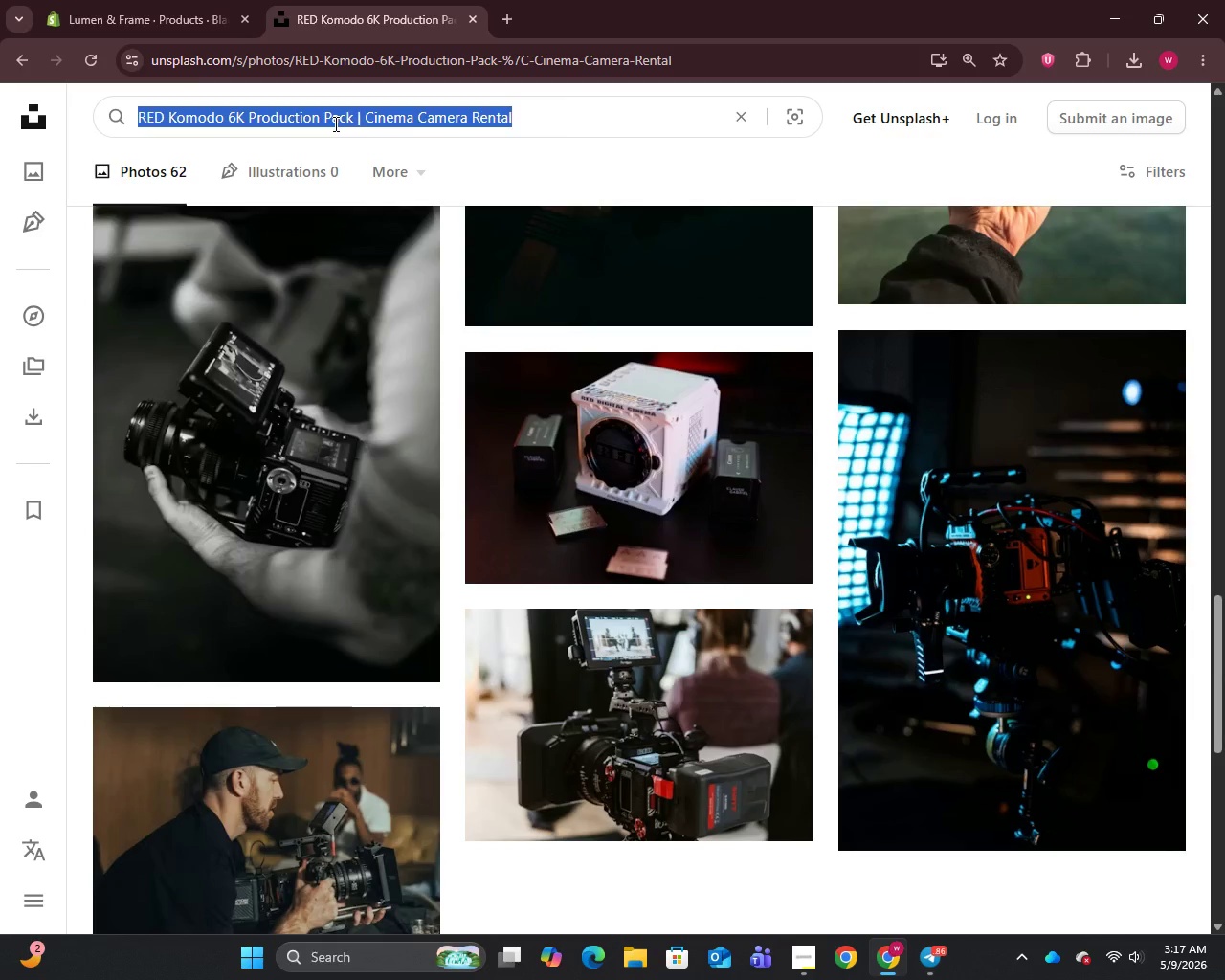 
key(Control+V)
 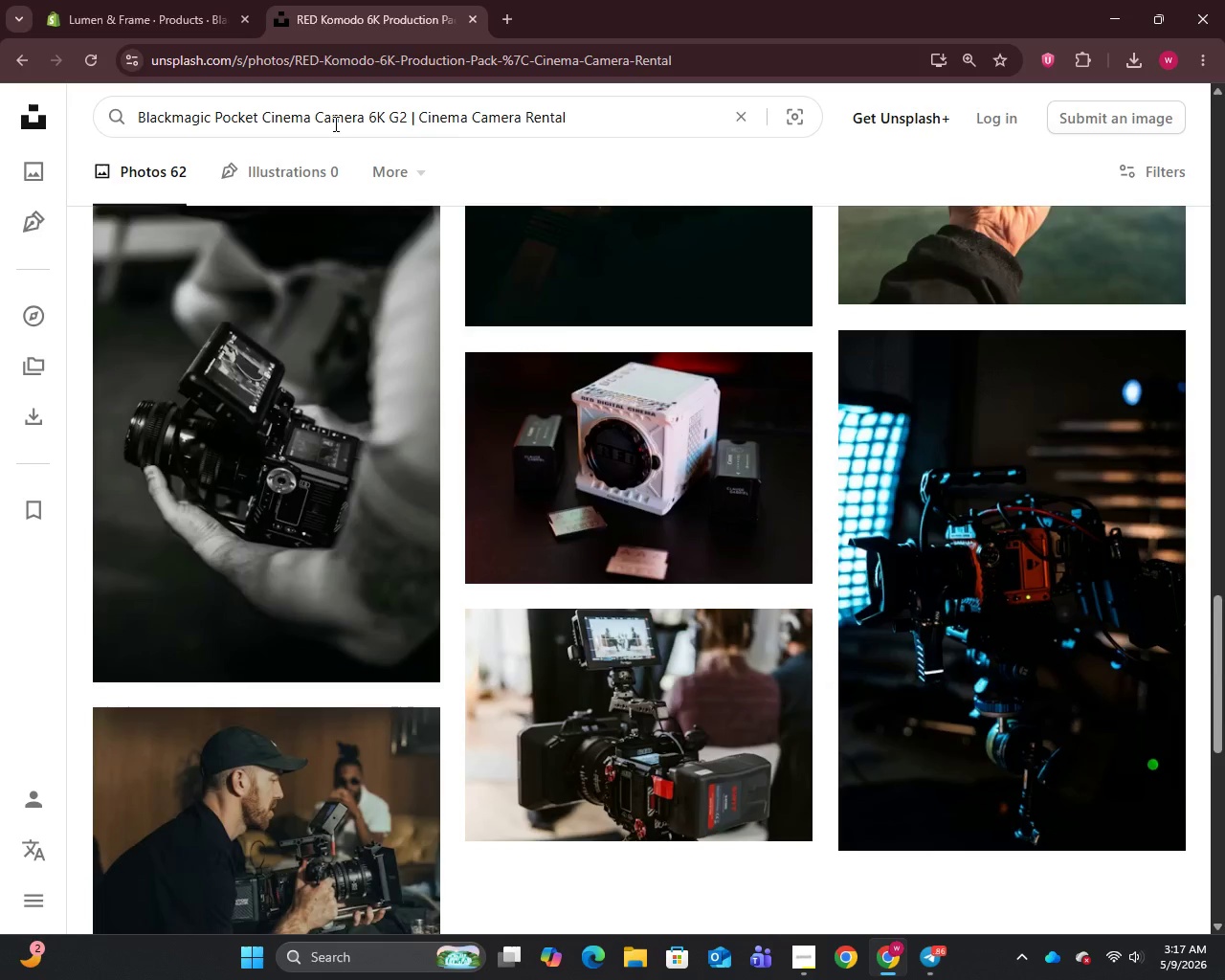 
key(Enter)
 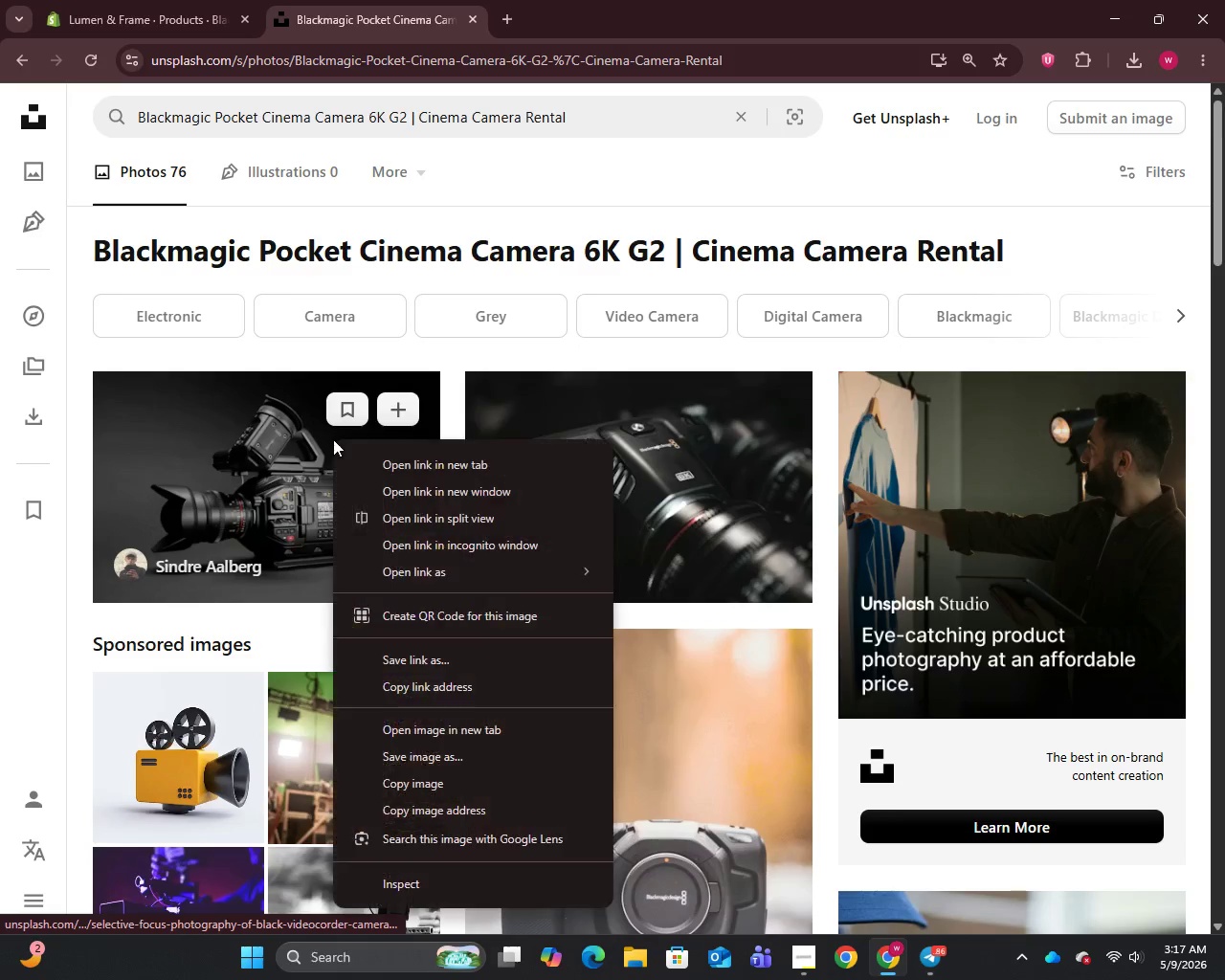 
wait(6.0)
 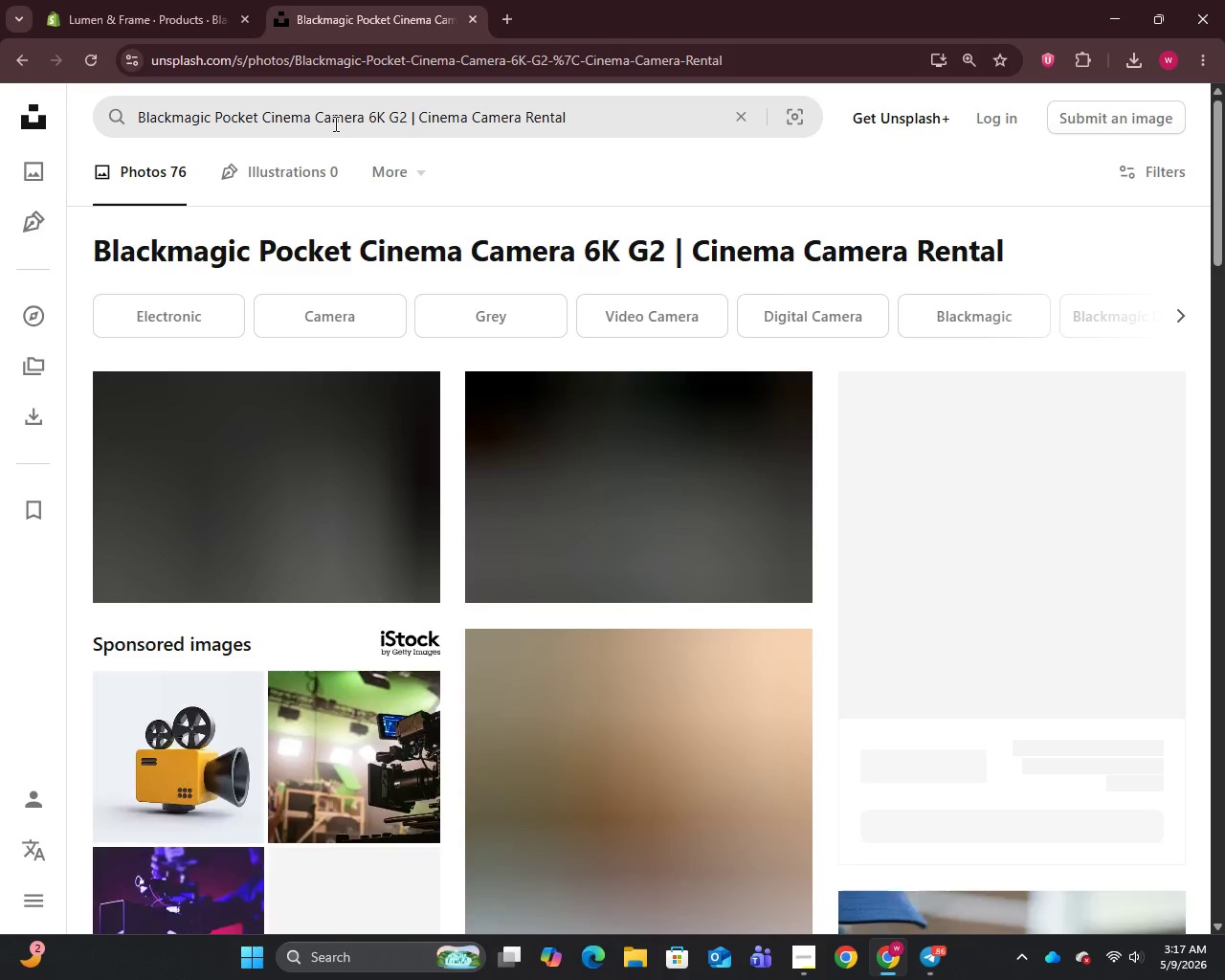 
left_click([448, 759])
 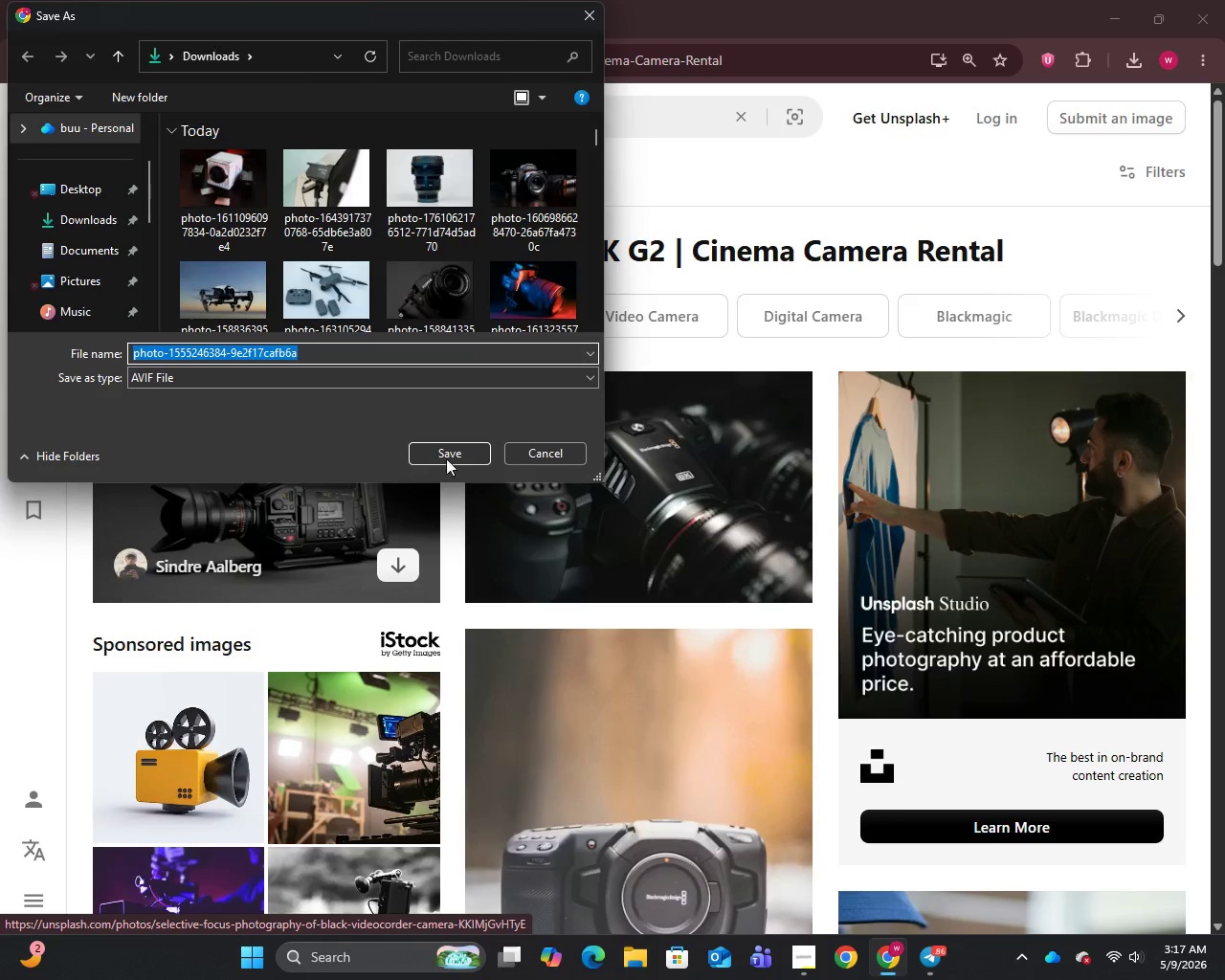 
left_click([448, 459])
 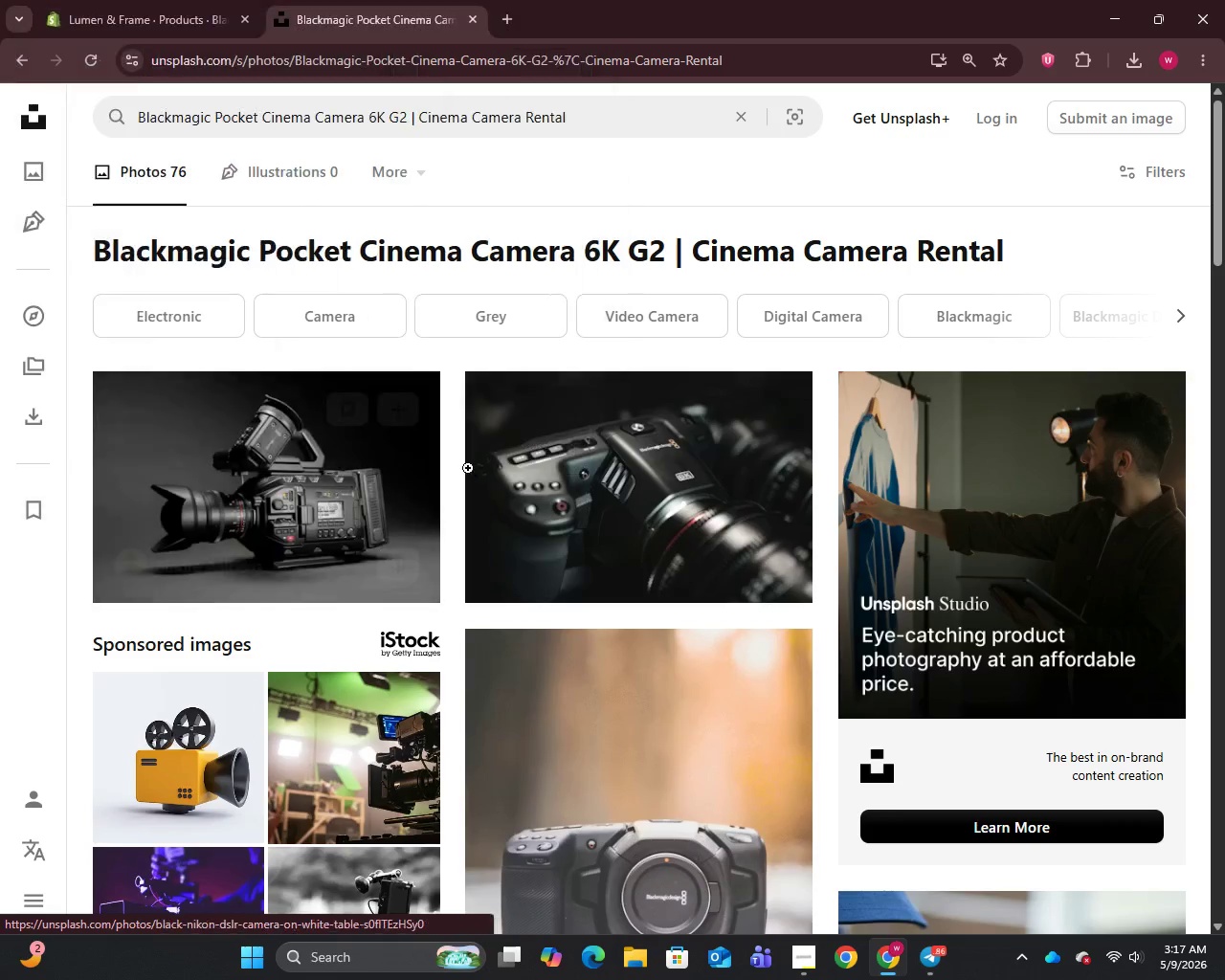 
scroll: coordinate [473, 480], scroll_direction: down, amount: 5.0
 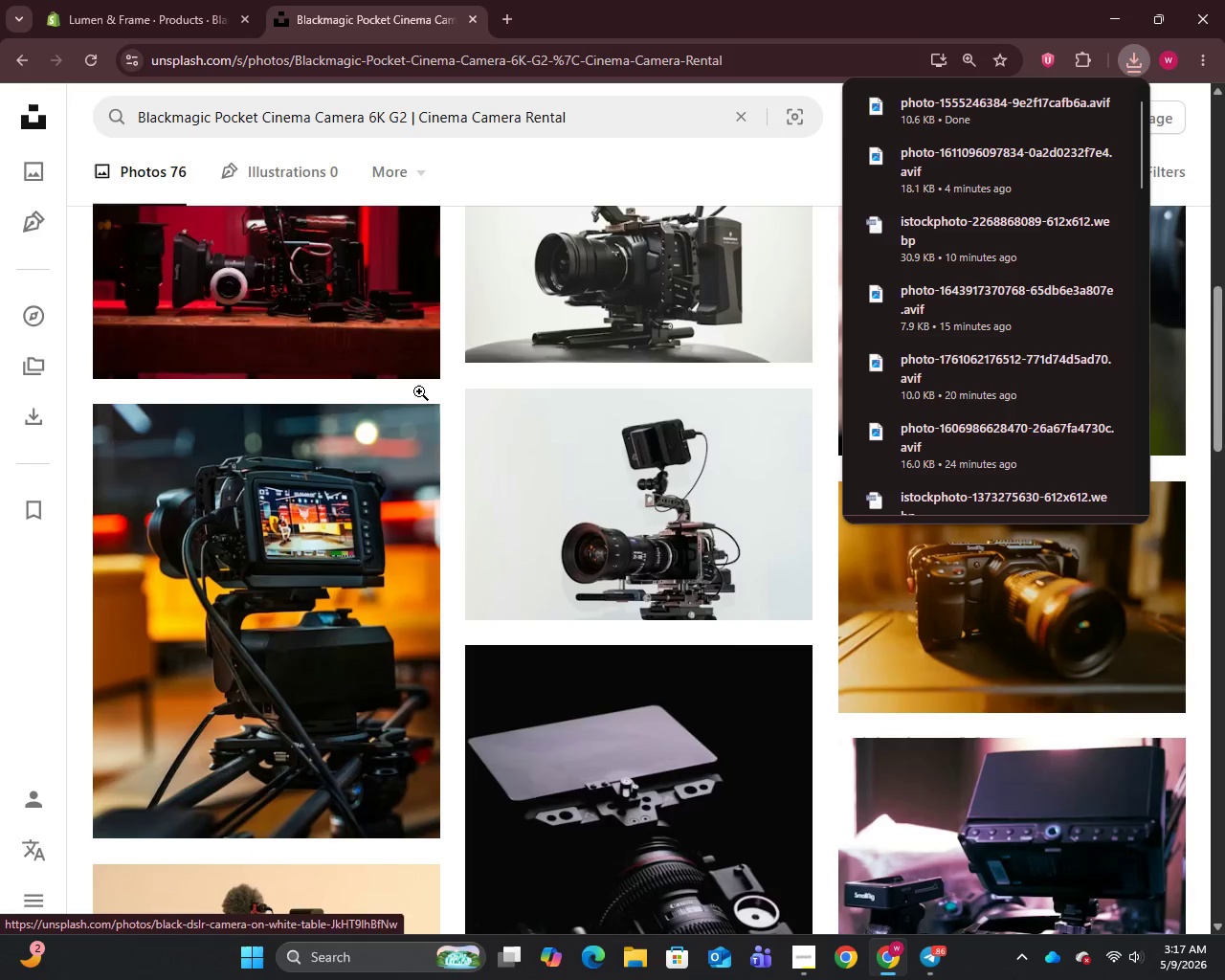 
left_click([193, 0])
 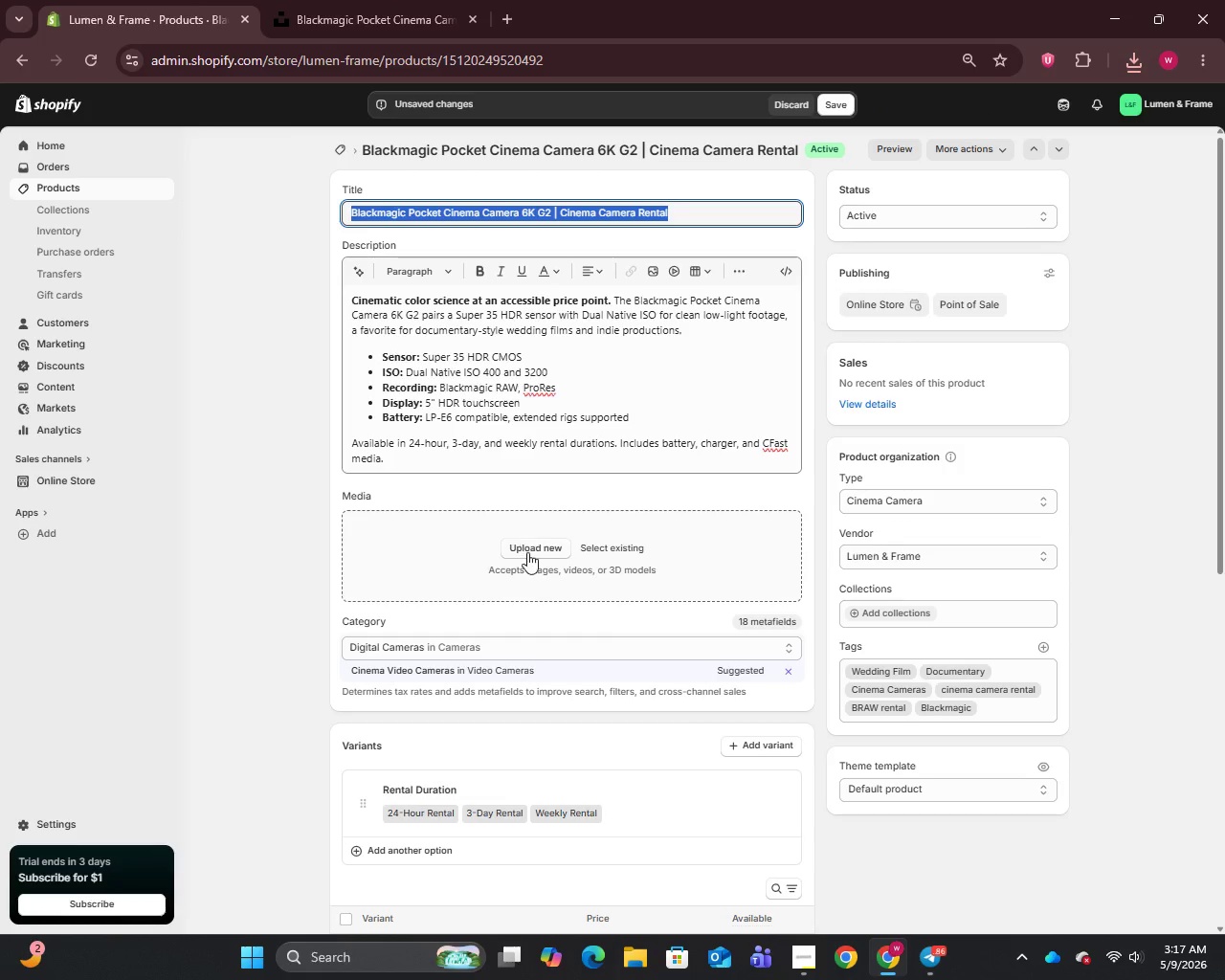 
left_click([527, 552])
 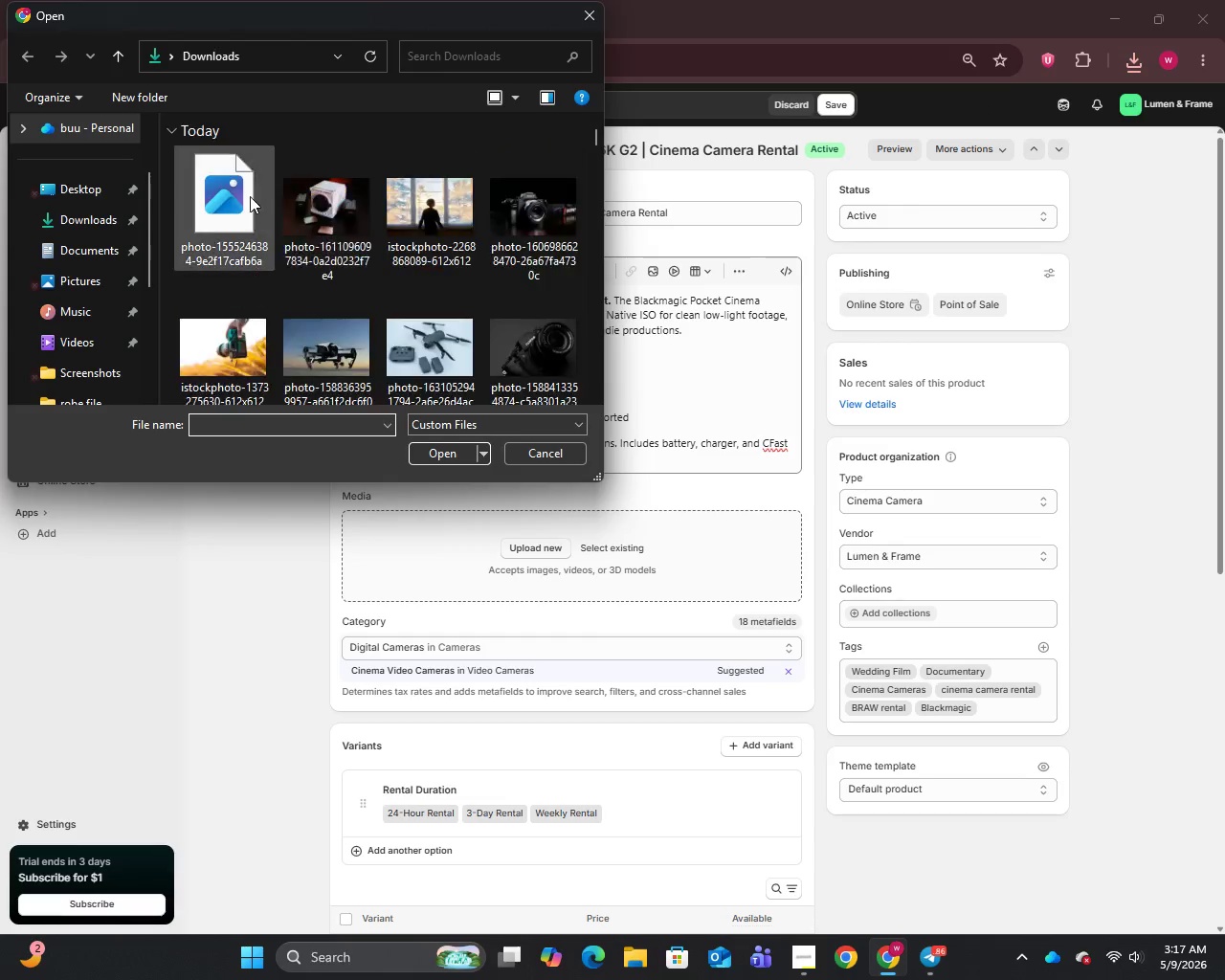 
left_click([227, 256])
 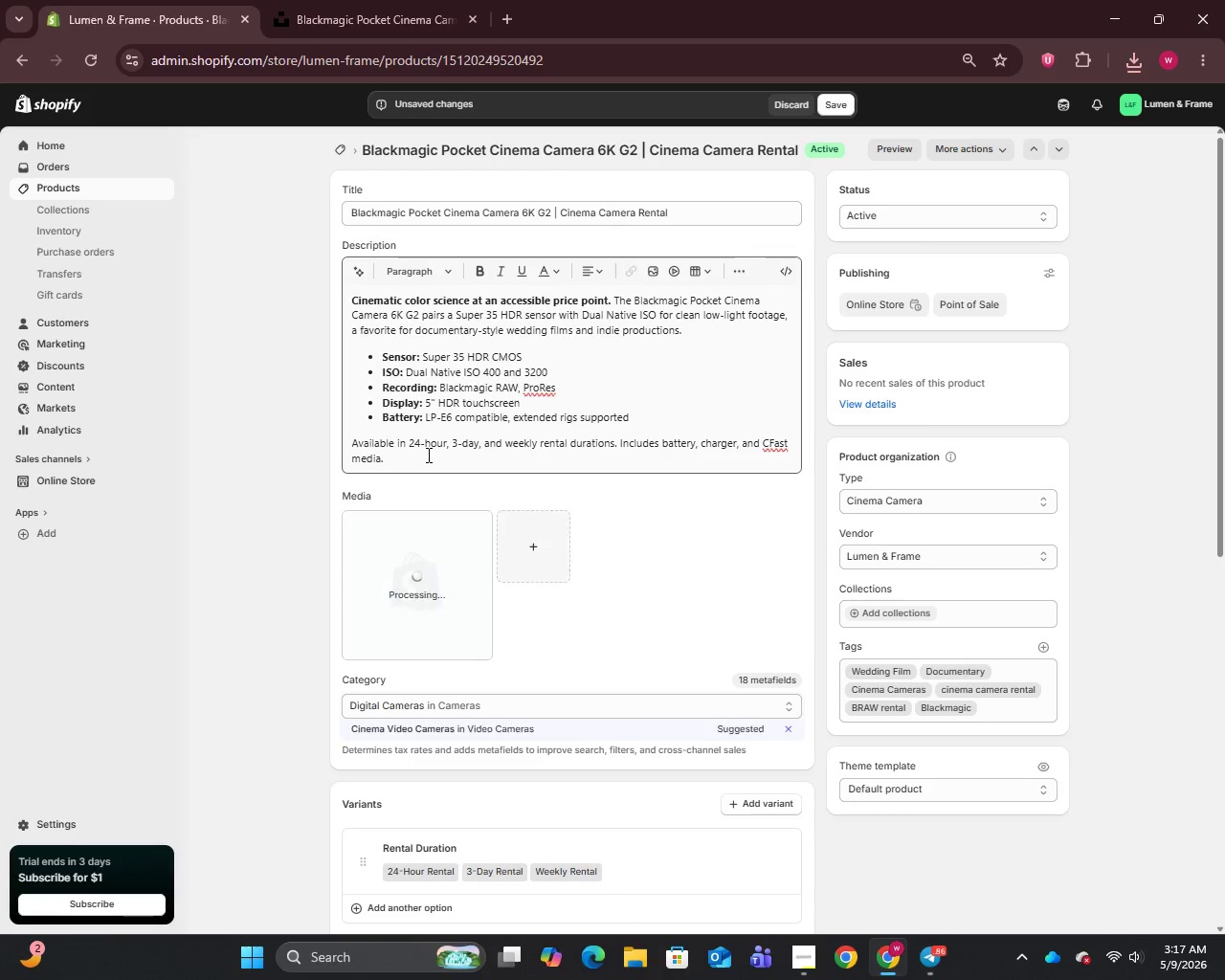 
wait(8.38)
 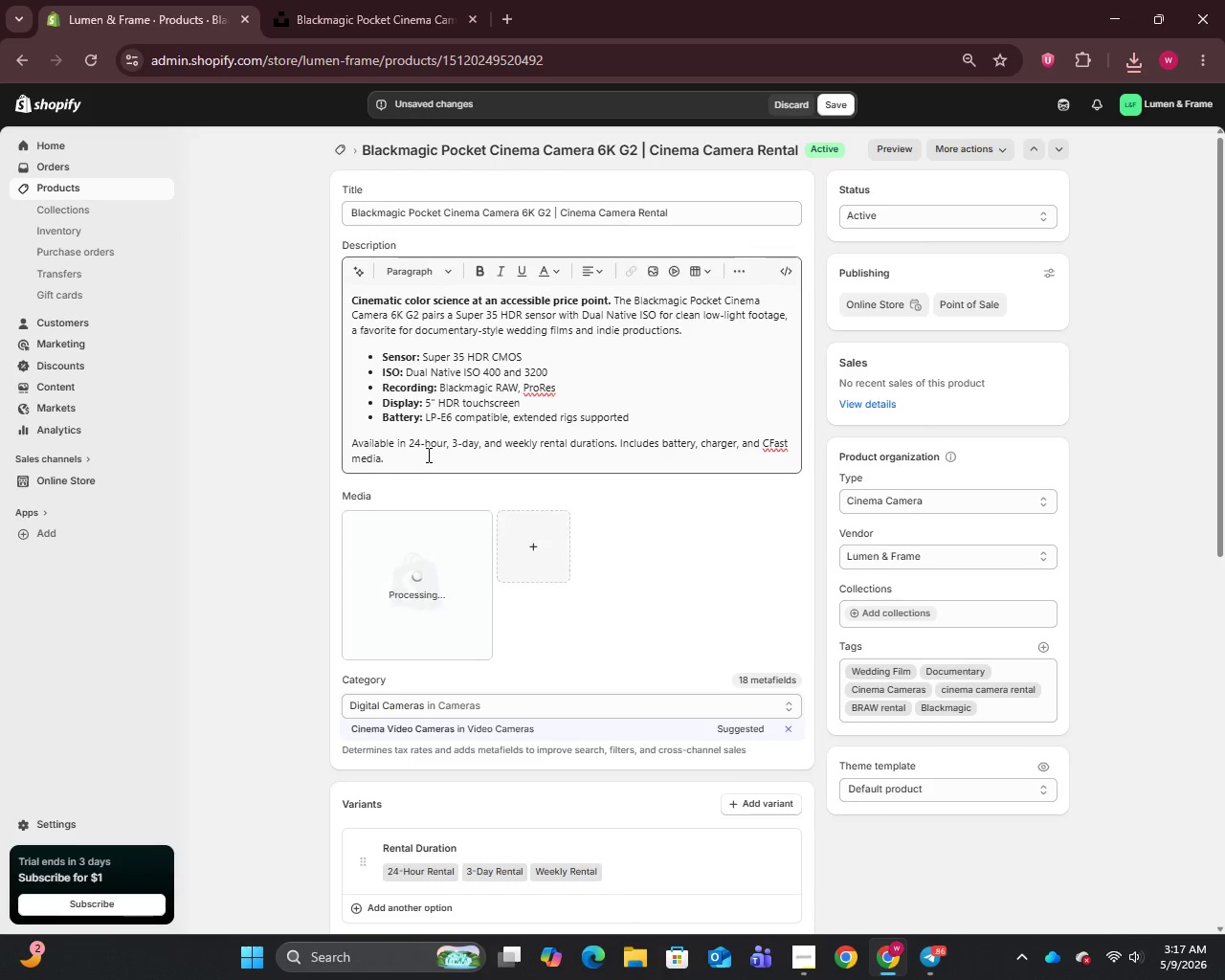 
left_click([425, 576])
 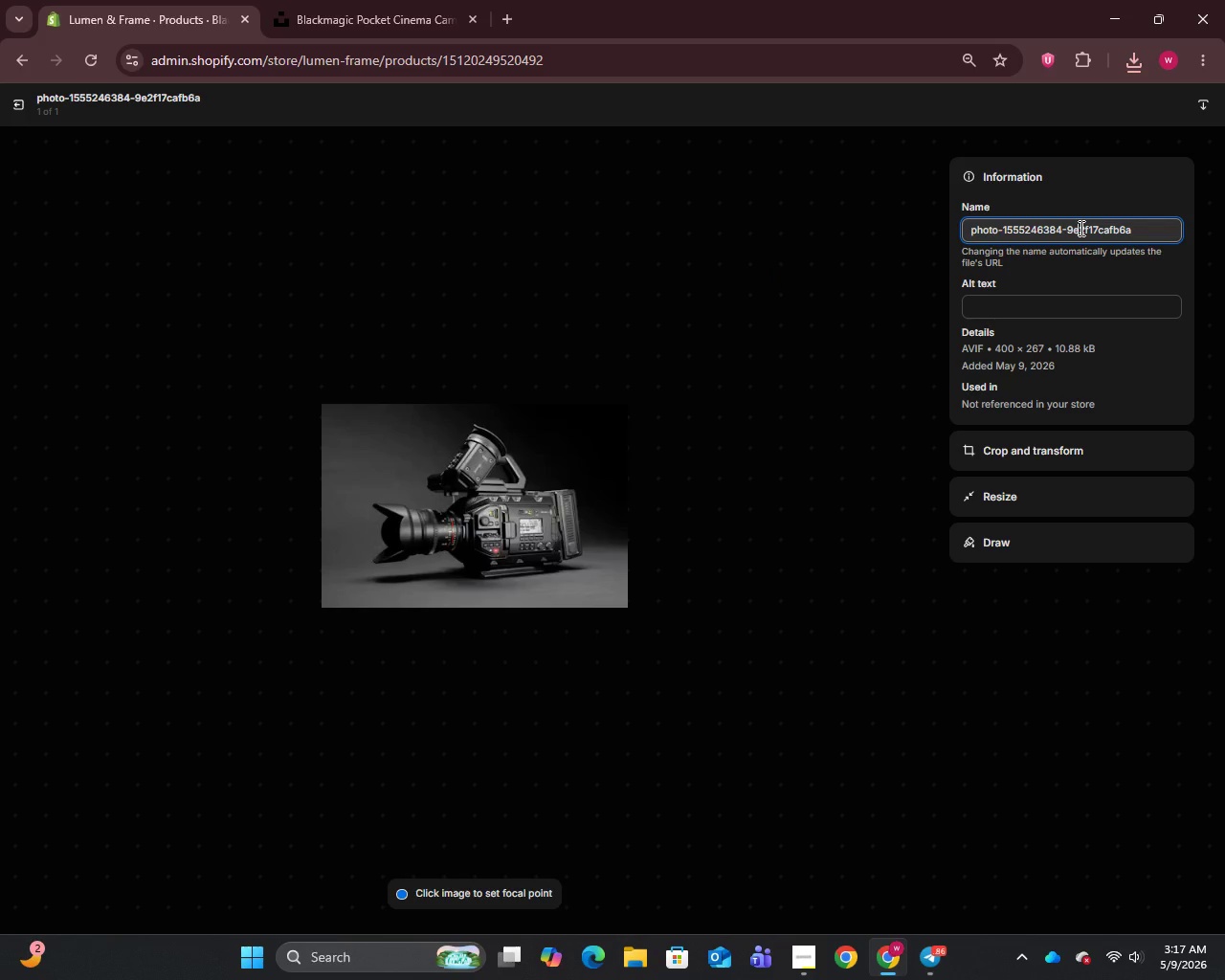 
wait(5.38)
 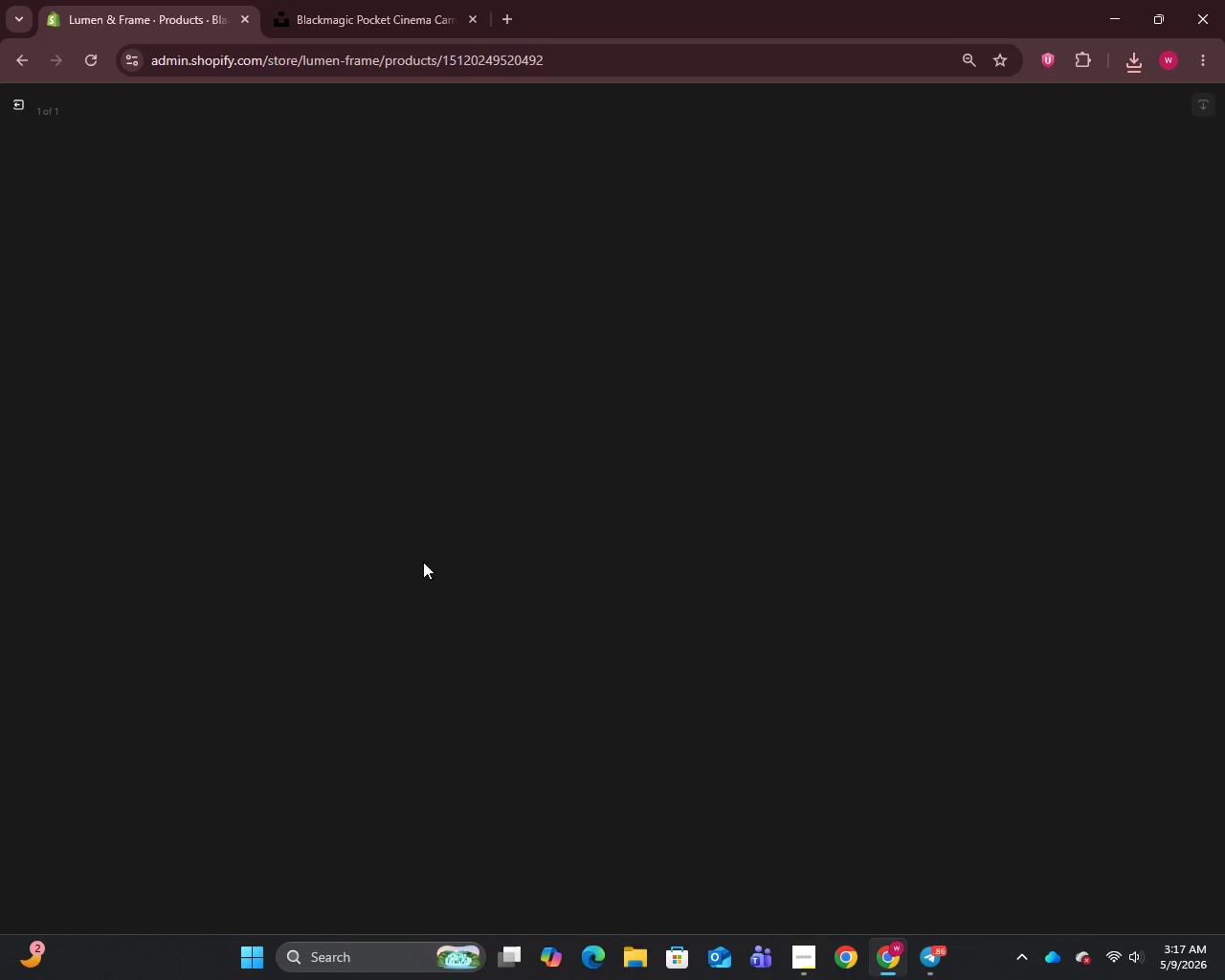 
key(Control+A)
 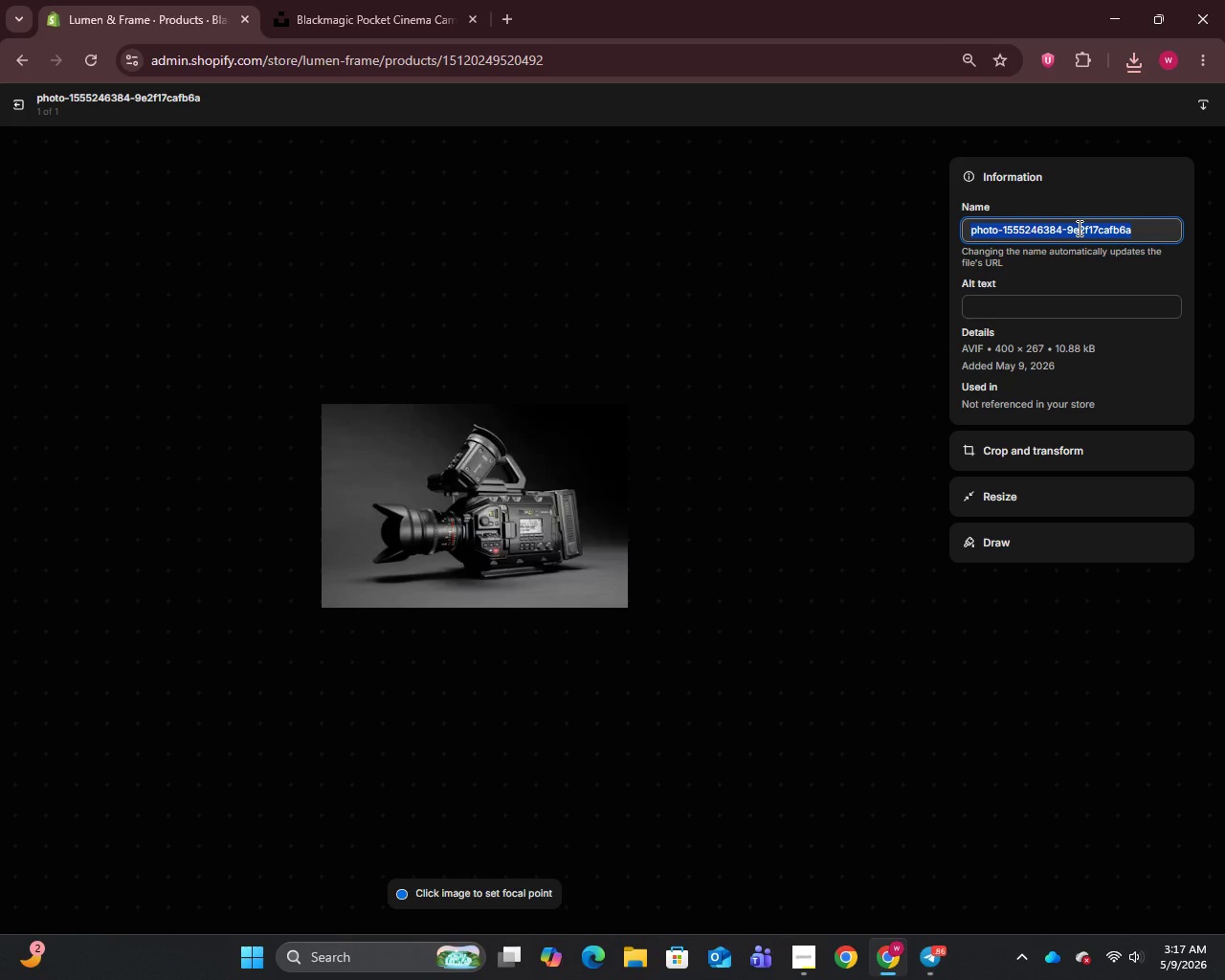 
key(Control+V)
 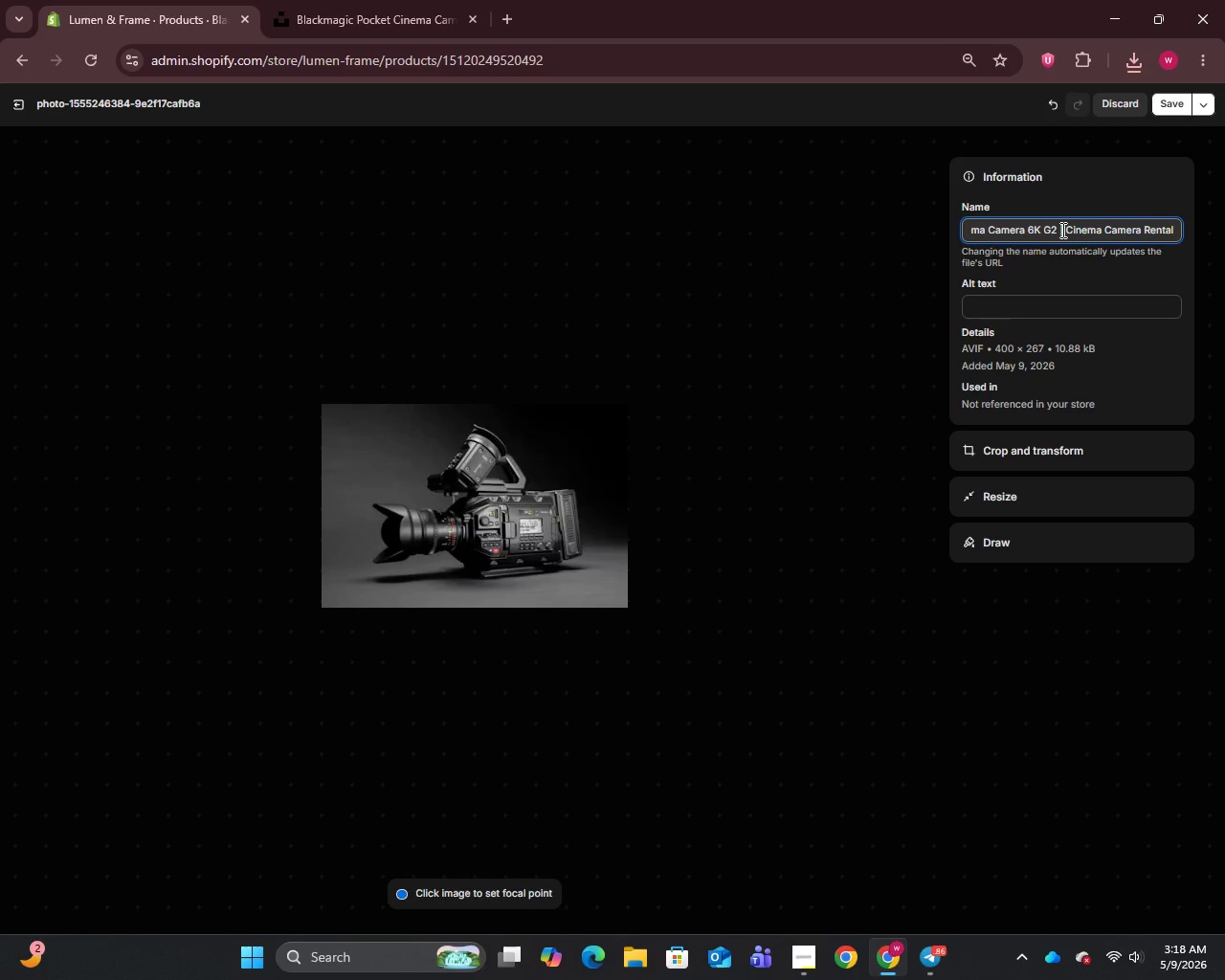 
left_click_drag(start_coordinate=[1058, 233], to_coordinate=[1222, 227])
 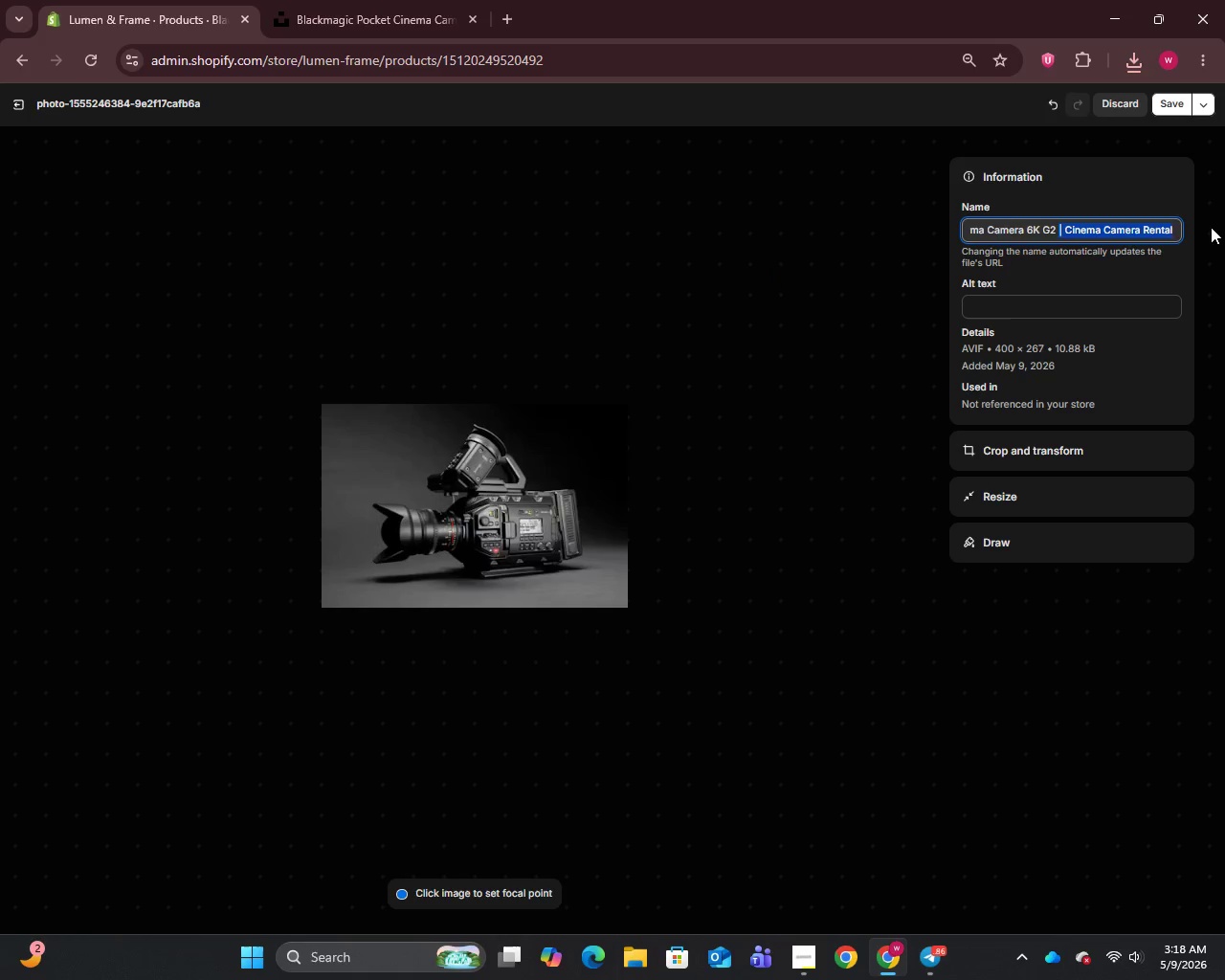 
key(Backspace)
 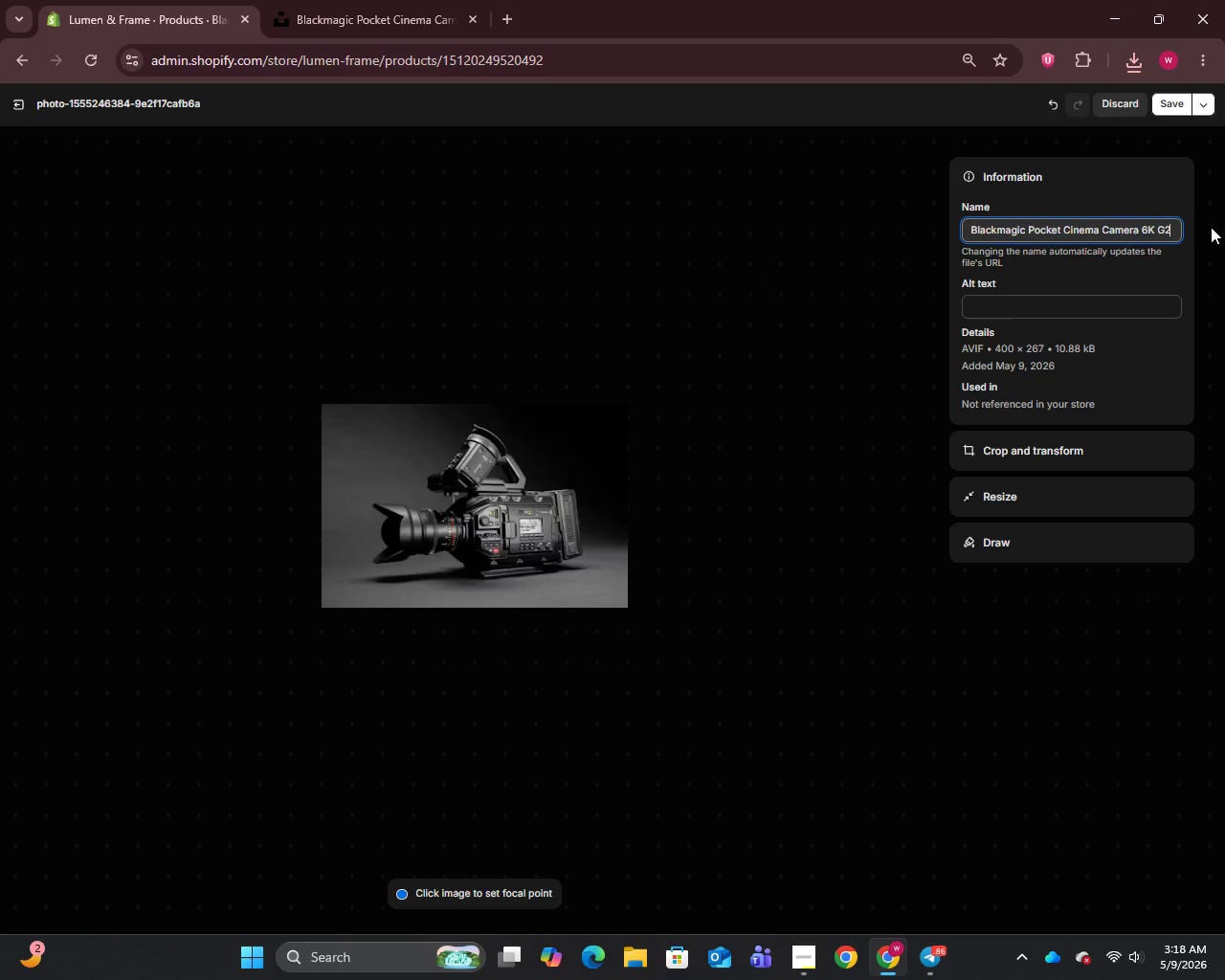 
key(Backspace)
 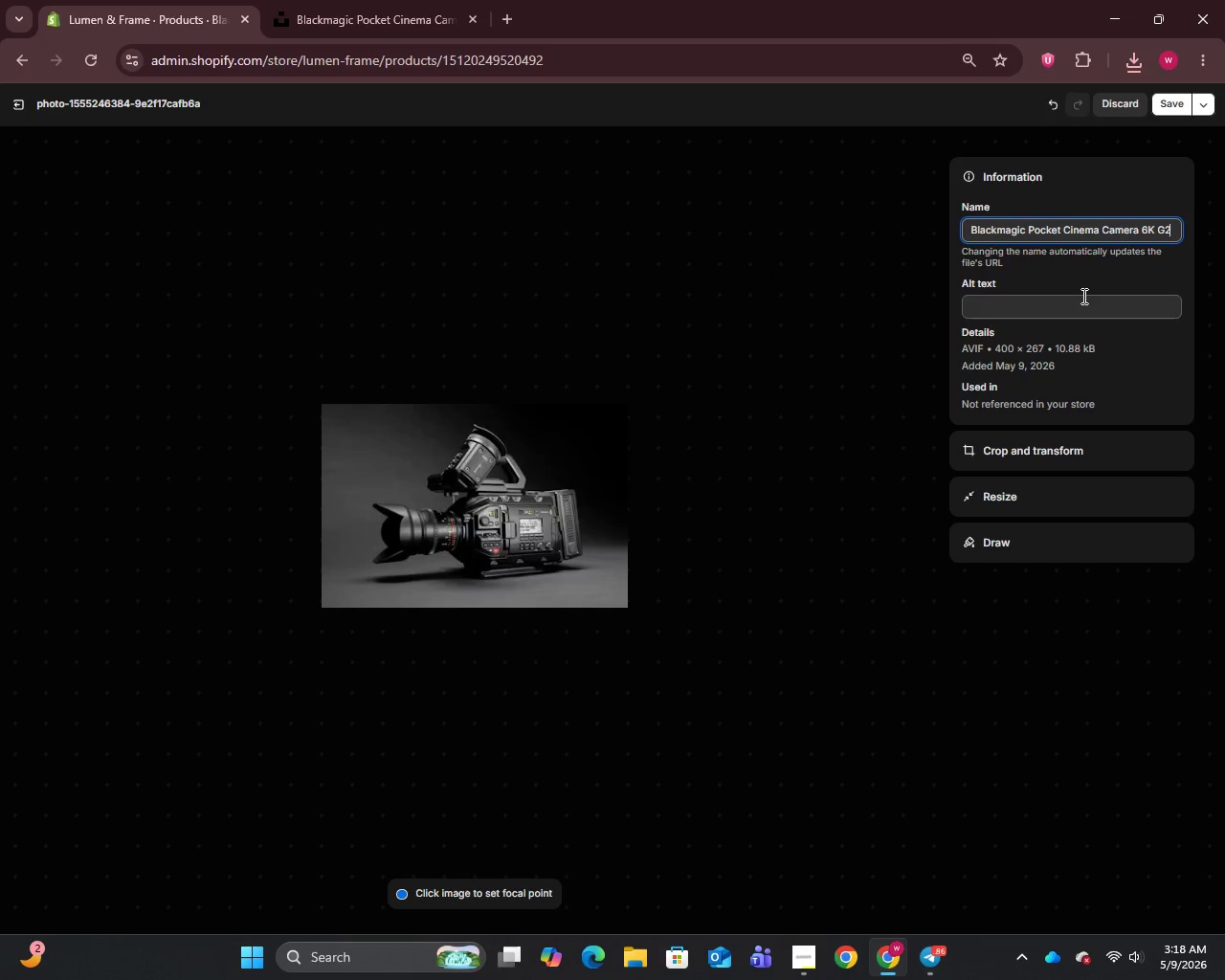 
left_click([1080, 296])
 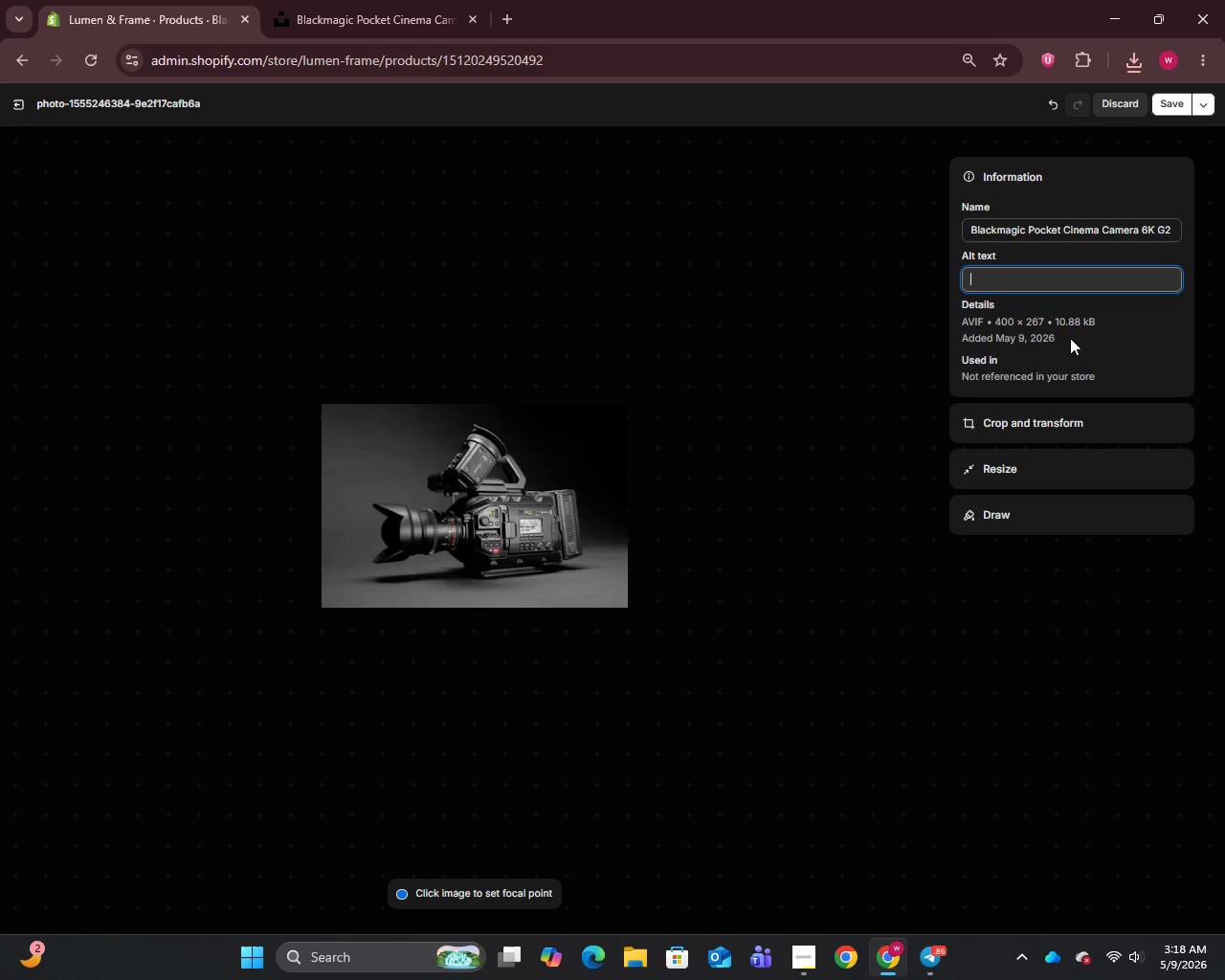 
wait(7.39)
 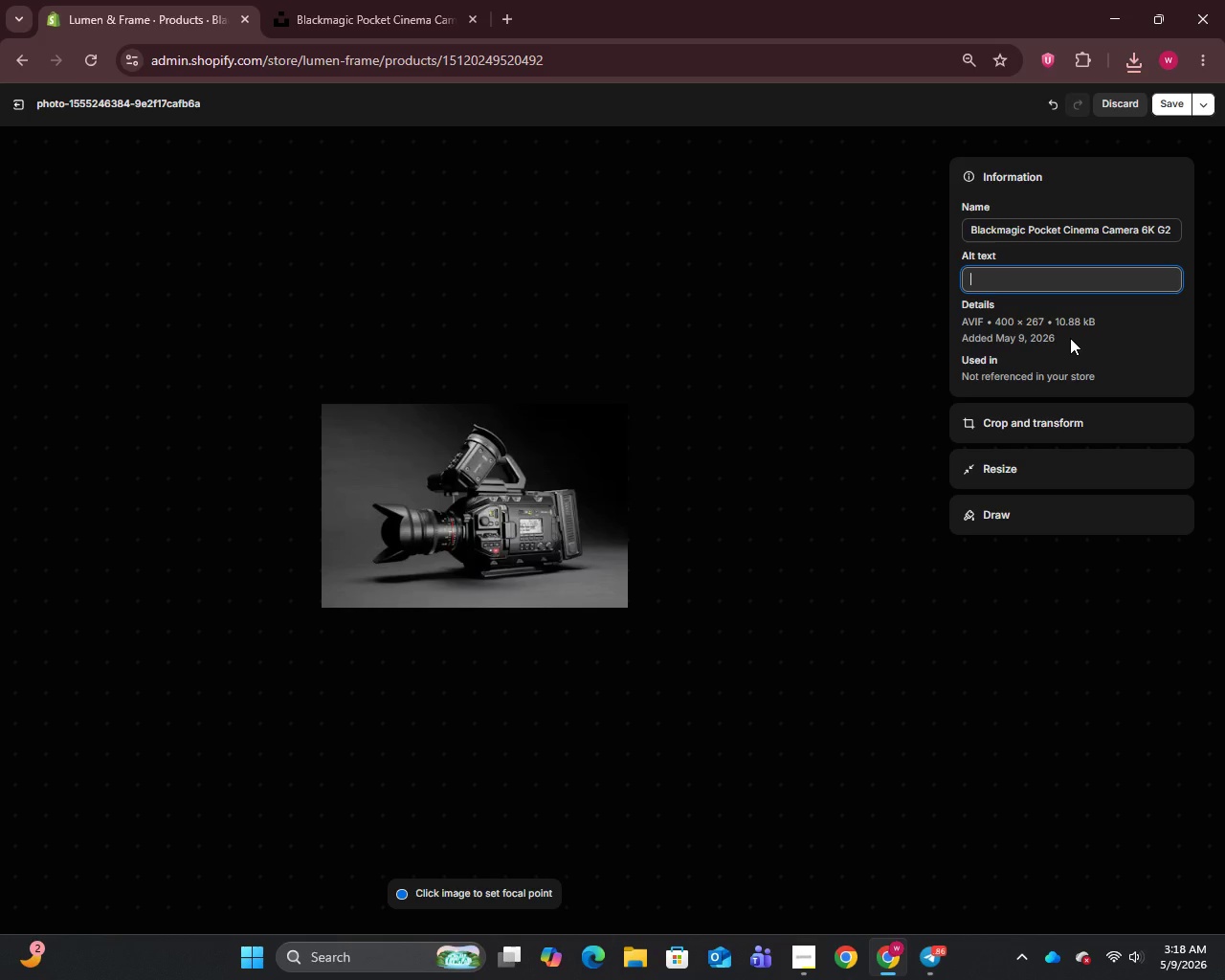 
type(Blackmagic Pocket Cinema Camera 6K G2 showing Super 35 HDR sensor and )
 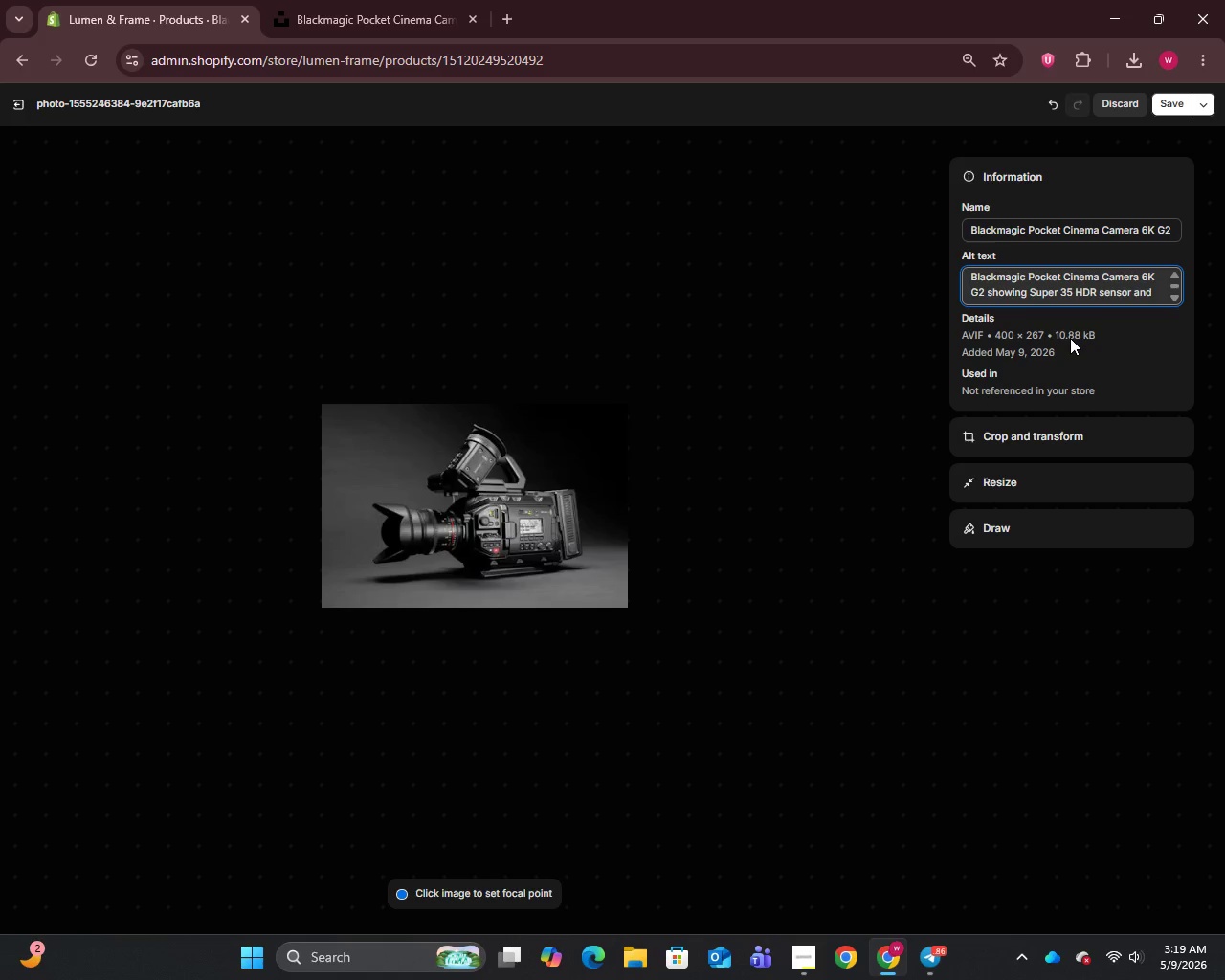 
type(5-inch touchscren display - available for rental at )
 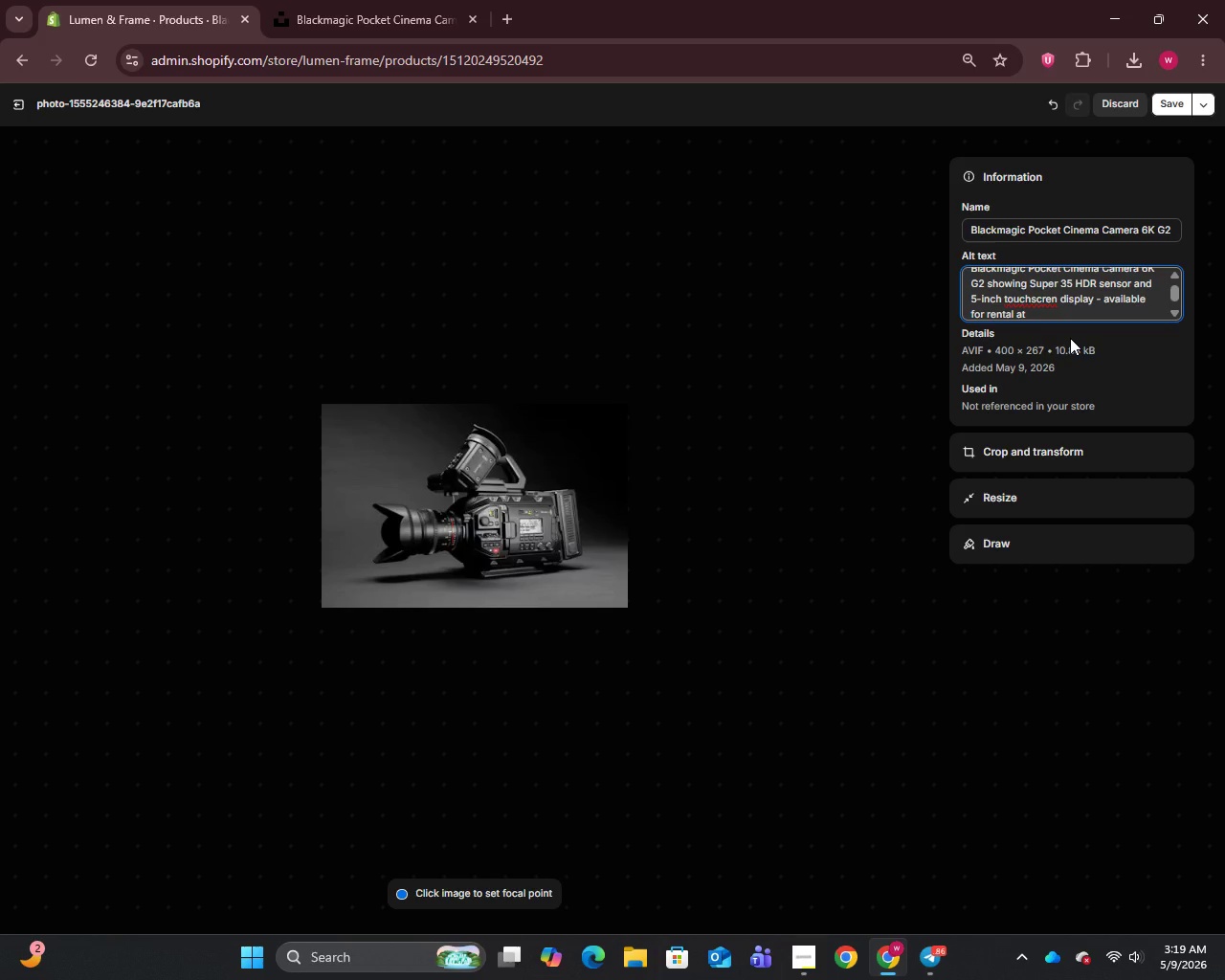 
type(Lumen & Frae)
 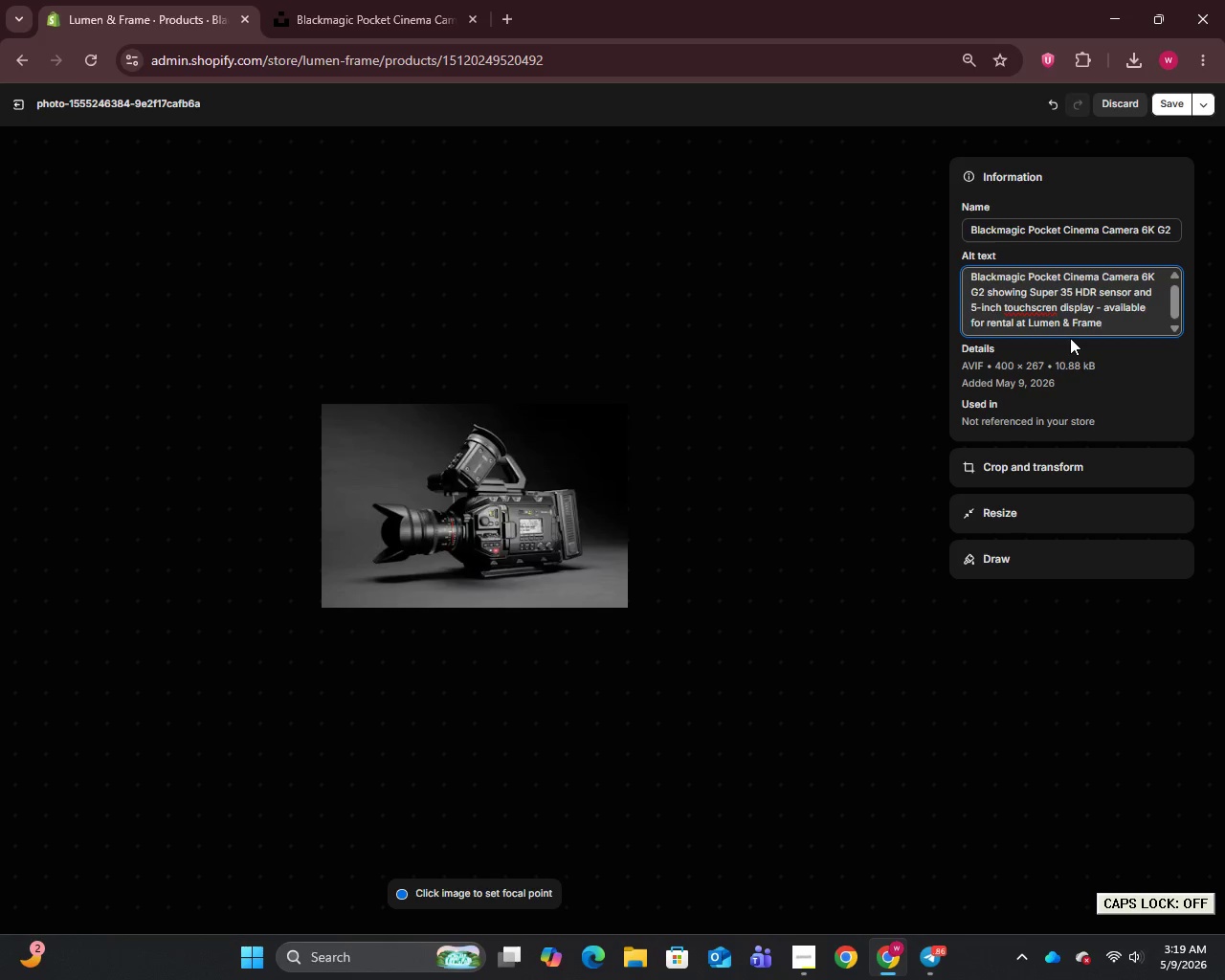 
left_click([1167, 106])
 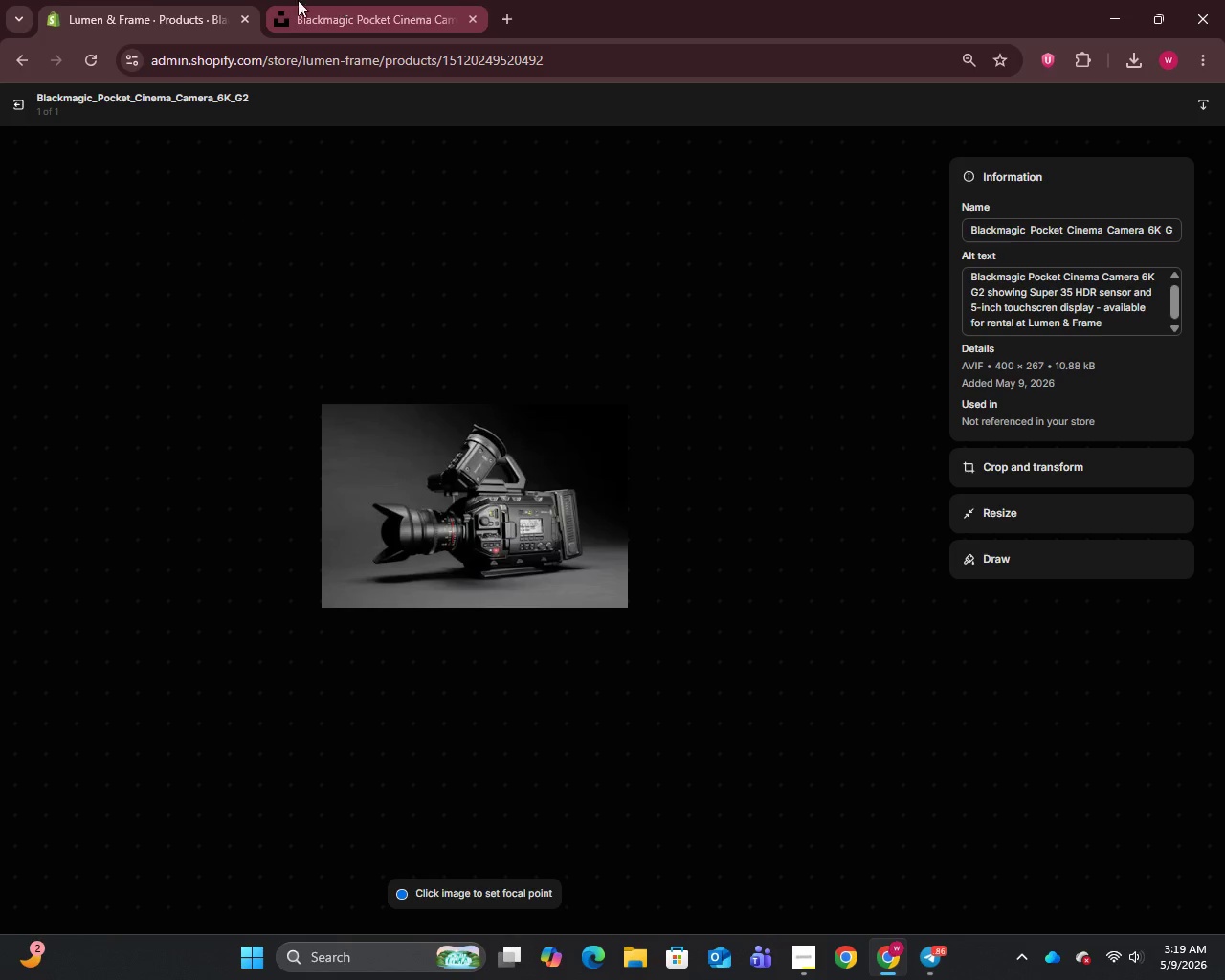 
wait(5.08)
 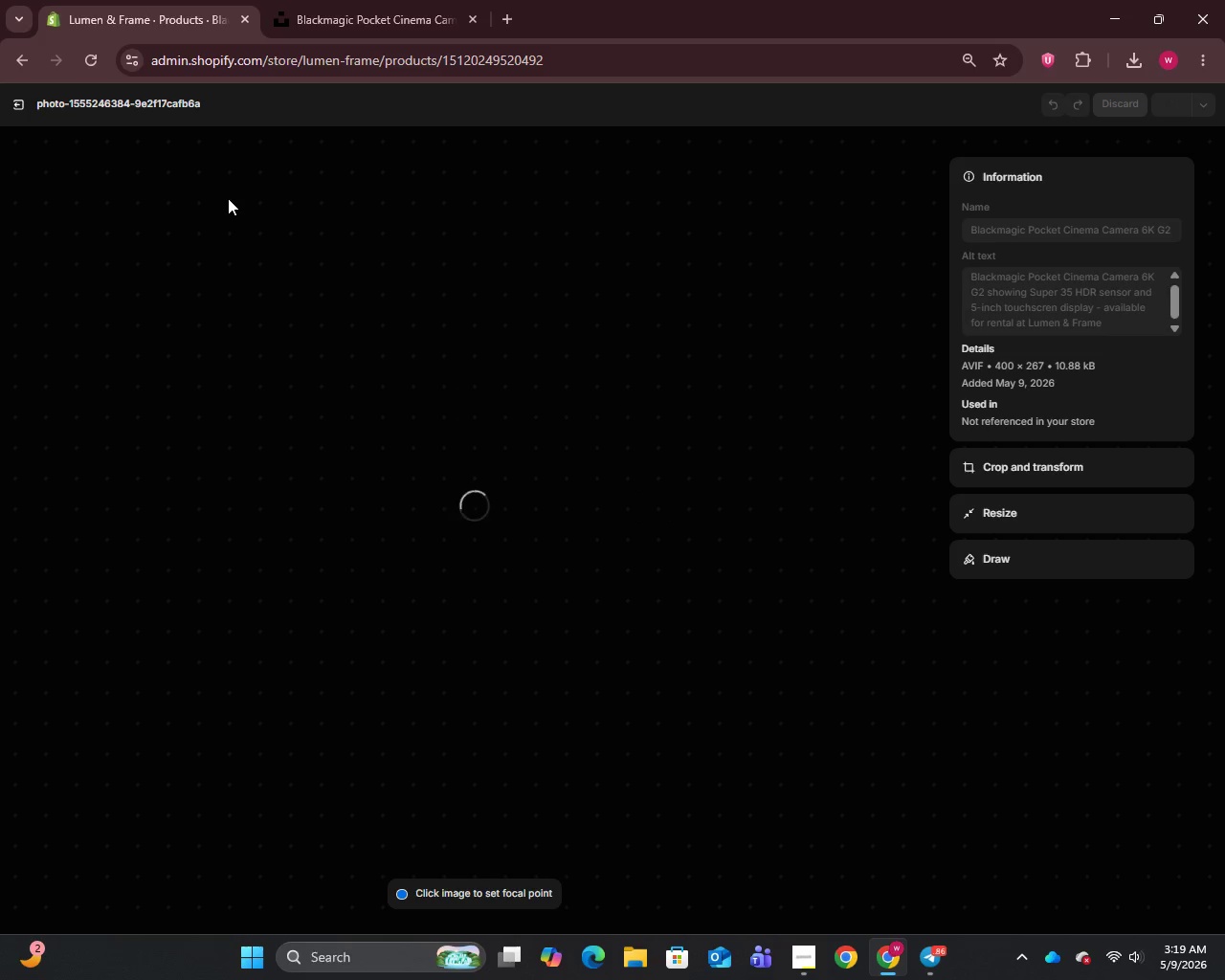 
left_click([8, 102])
 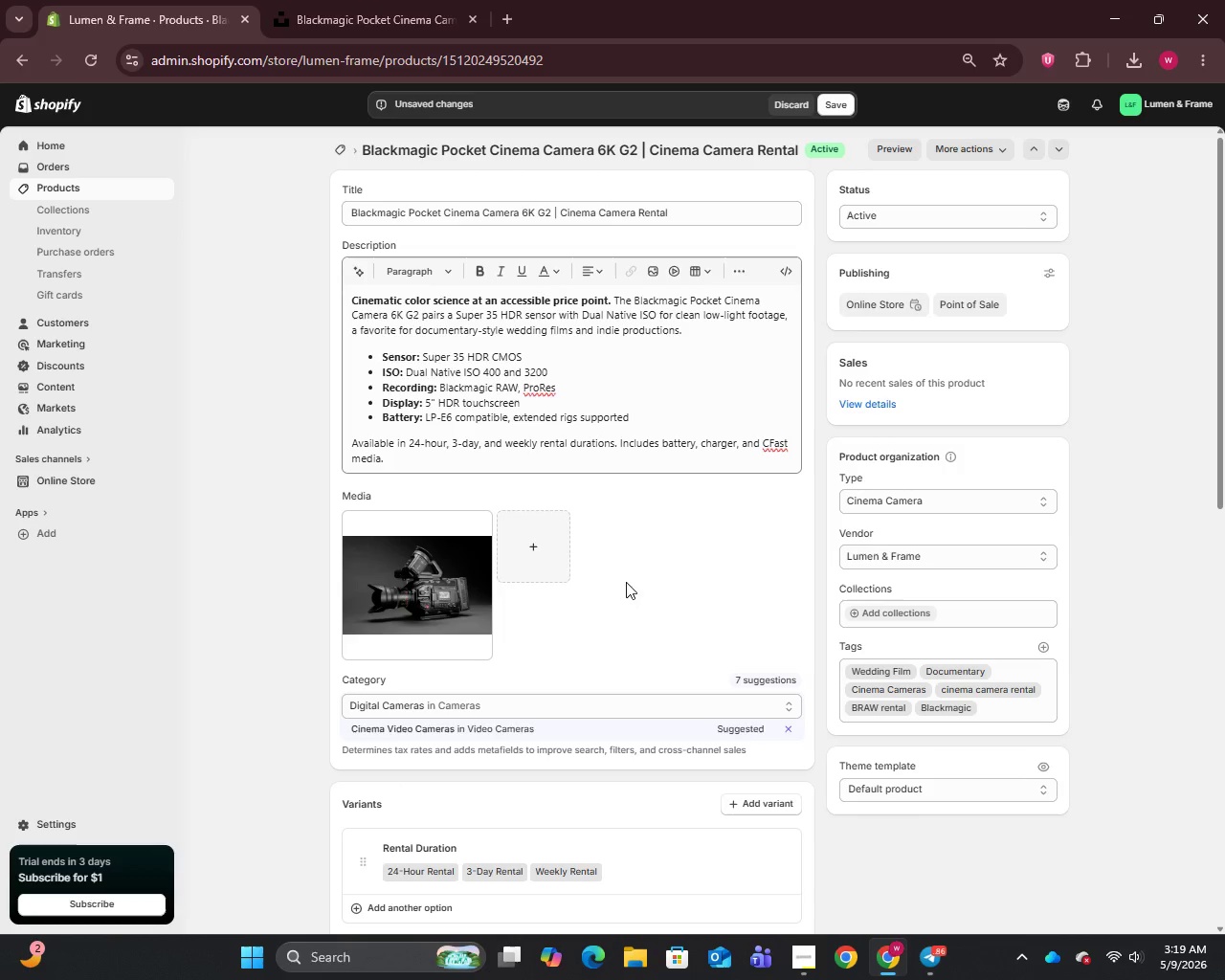 
scroll: coordinate [642, 683], scroll_direction: down, amount: 21.0
 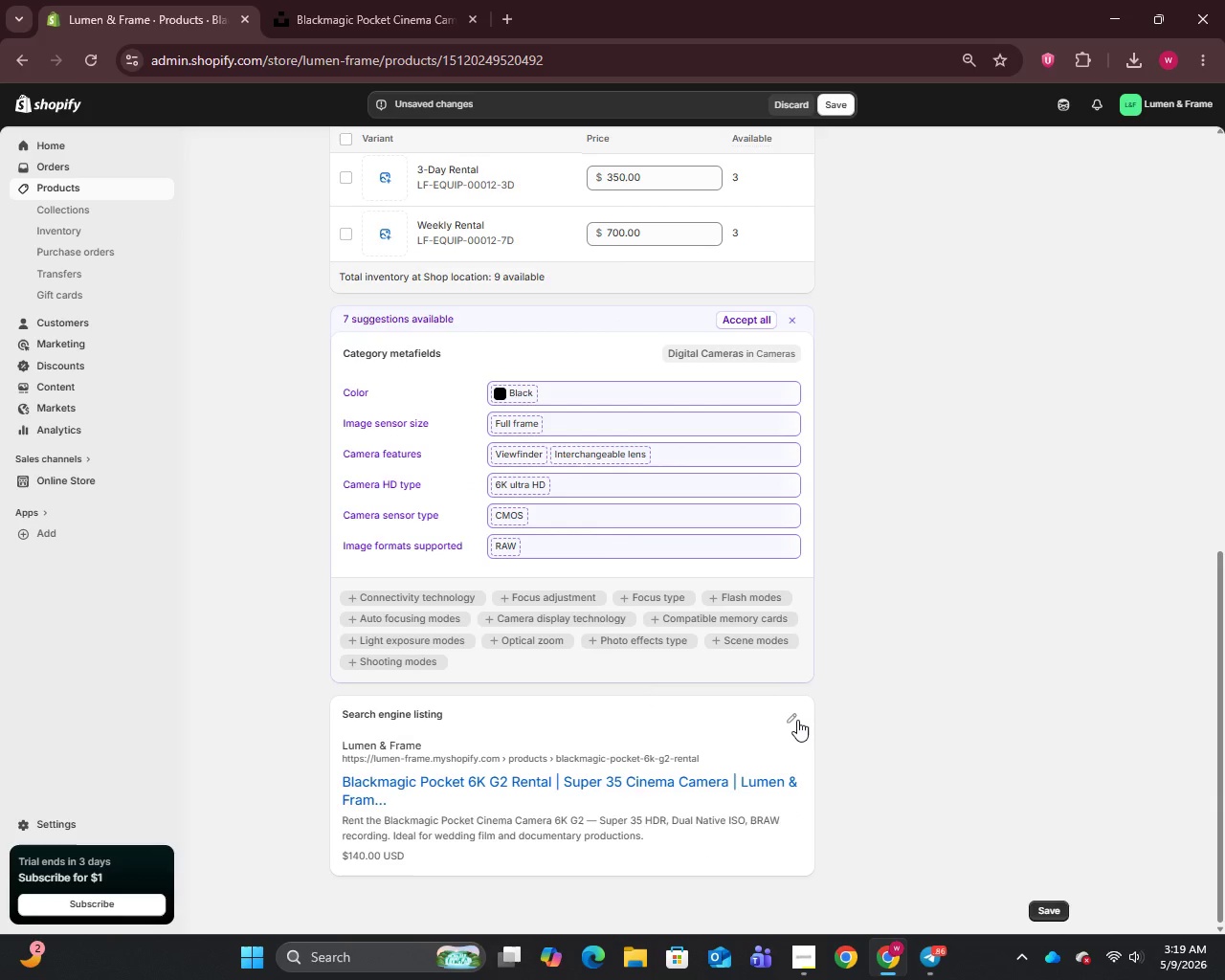 
left_click([800, 717])
 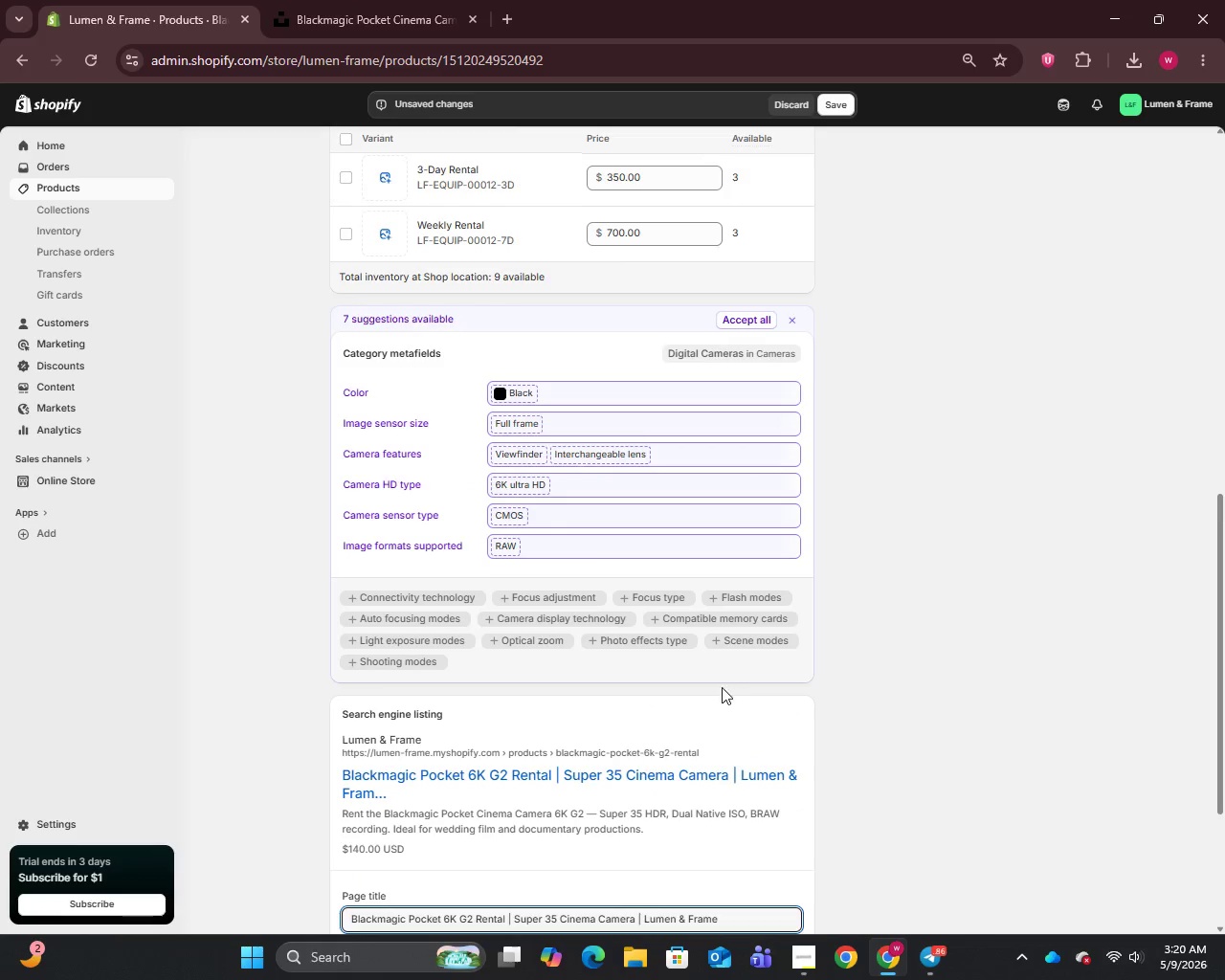 
scroll: coordinate [722, 686], scroll_direction: down, amount: 3.0
 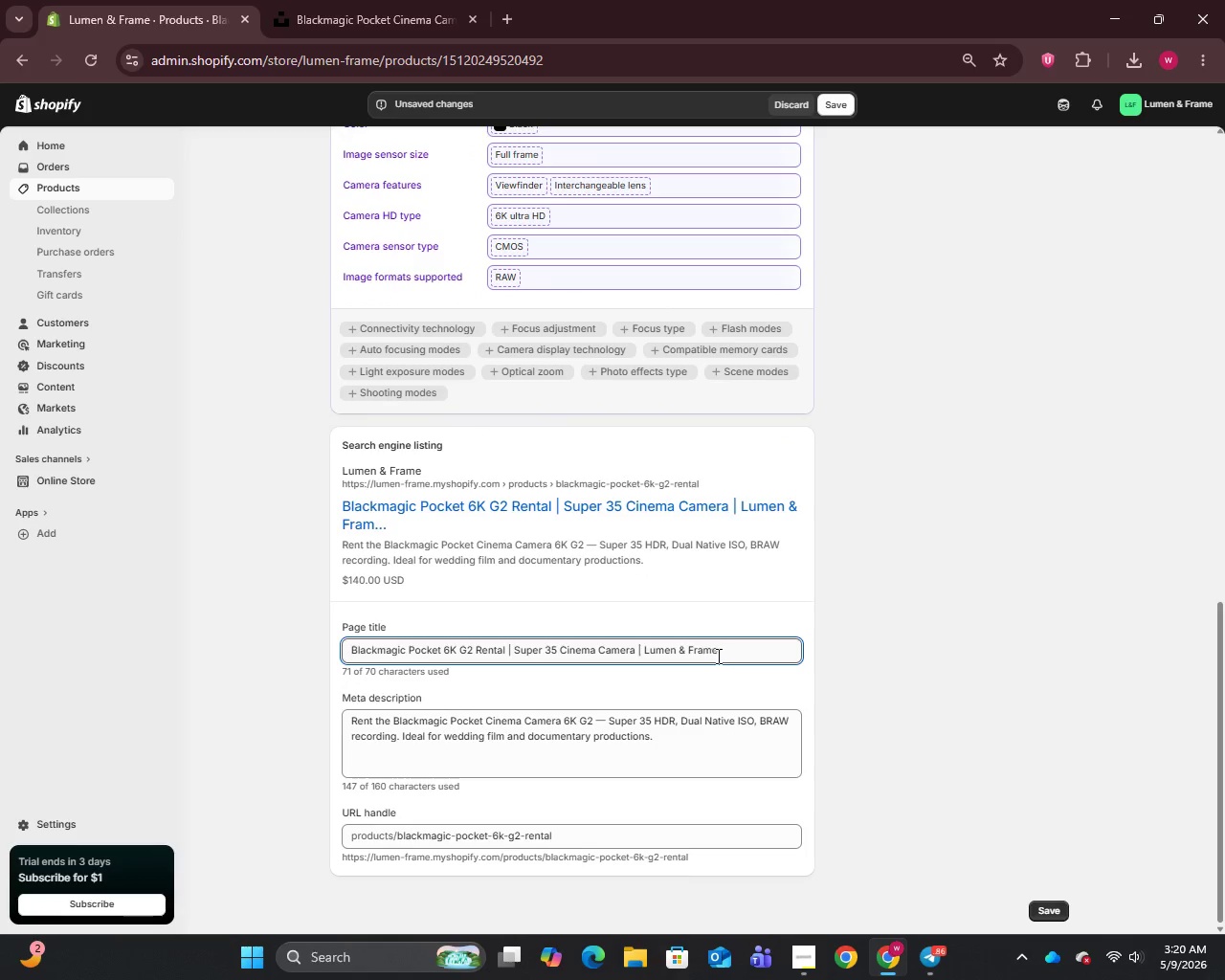 
left_click_drag(start_coordinate=[724, 650], to_coordinate=[638, 668])
 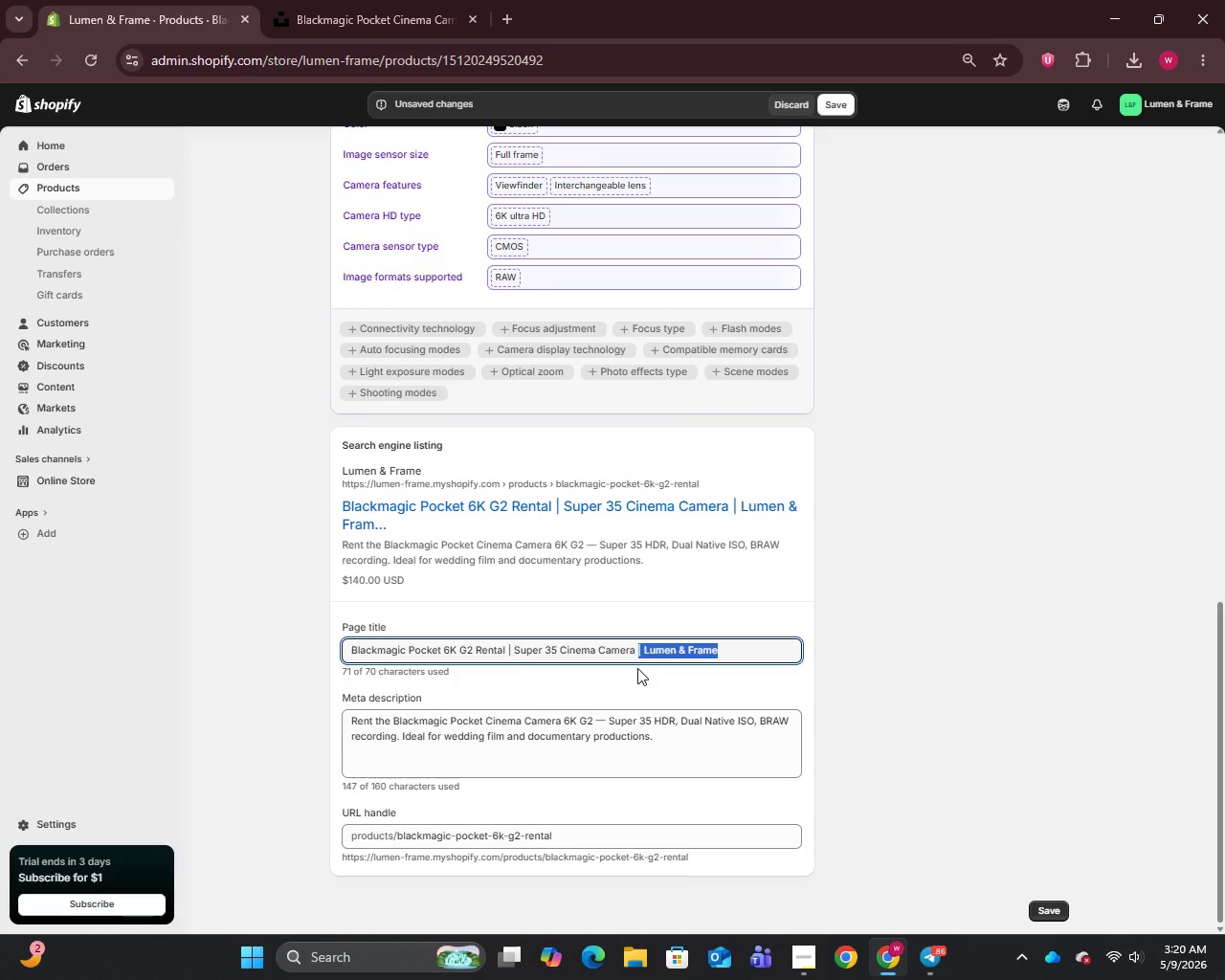 
key(Backspace)
 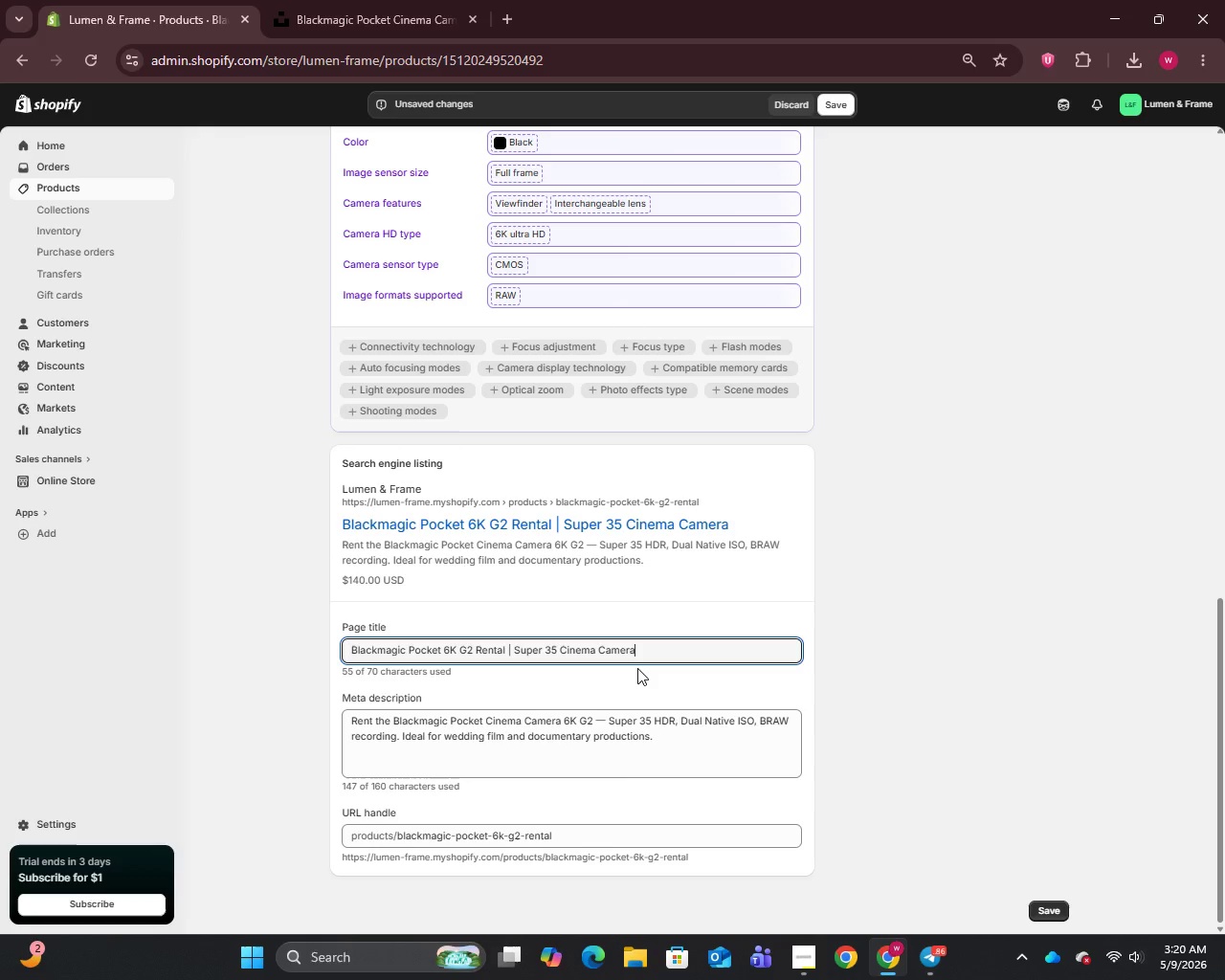 
key(Backspace)
 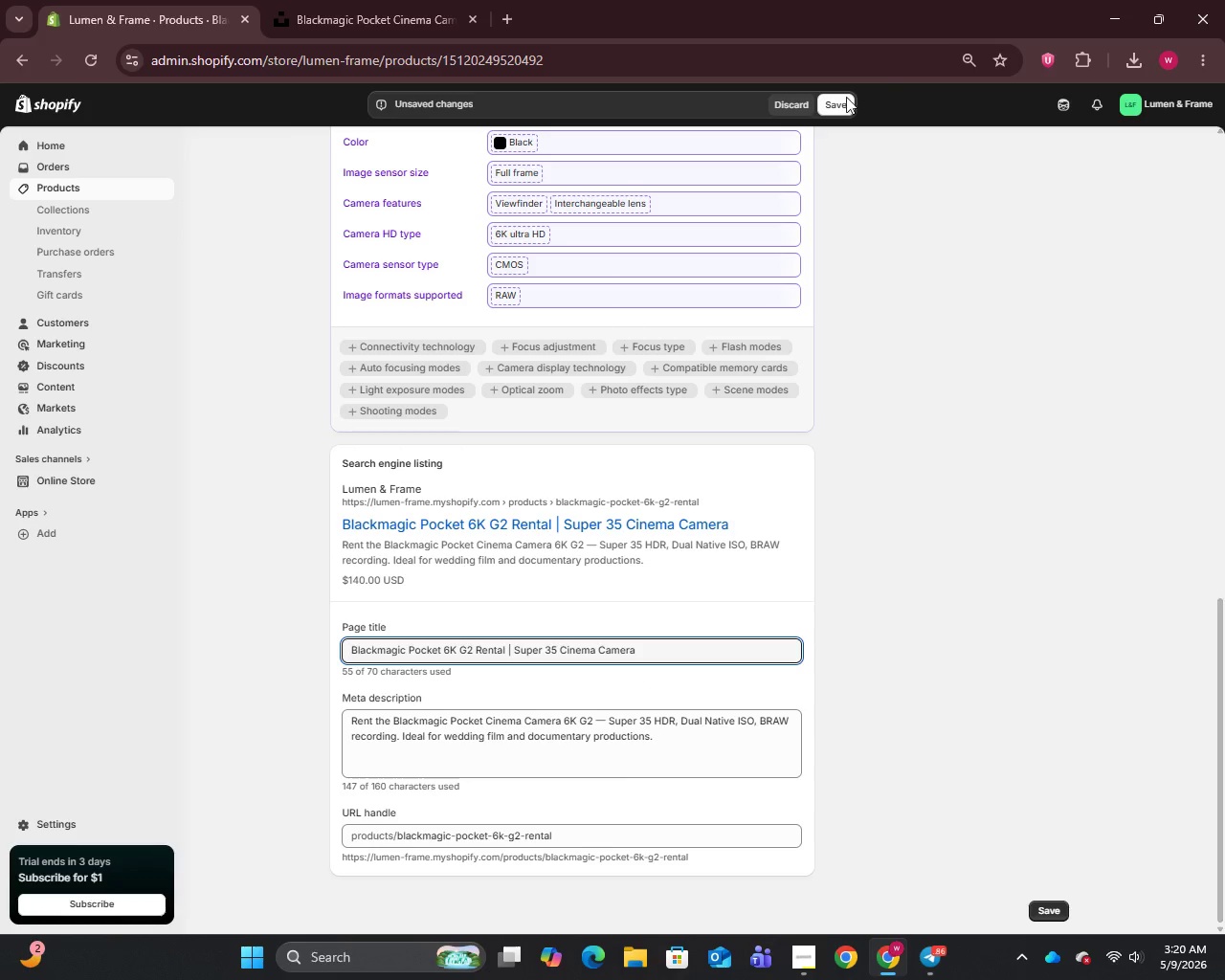 
left_click([835, 102])
 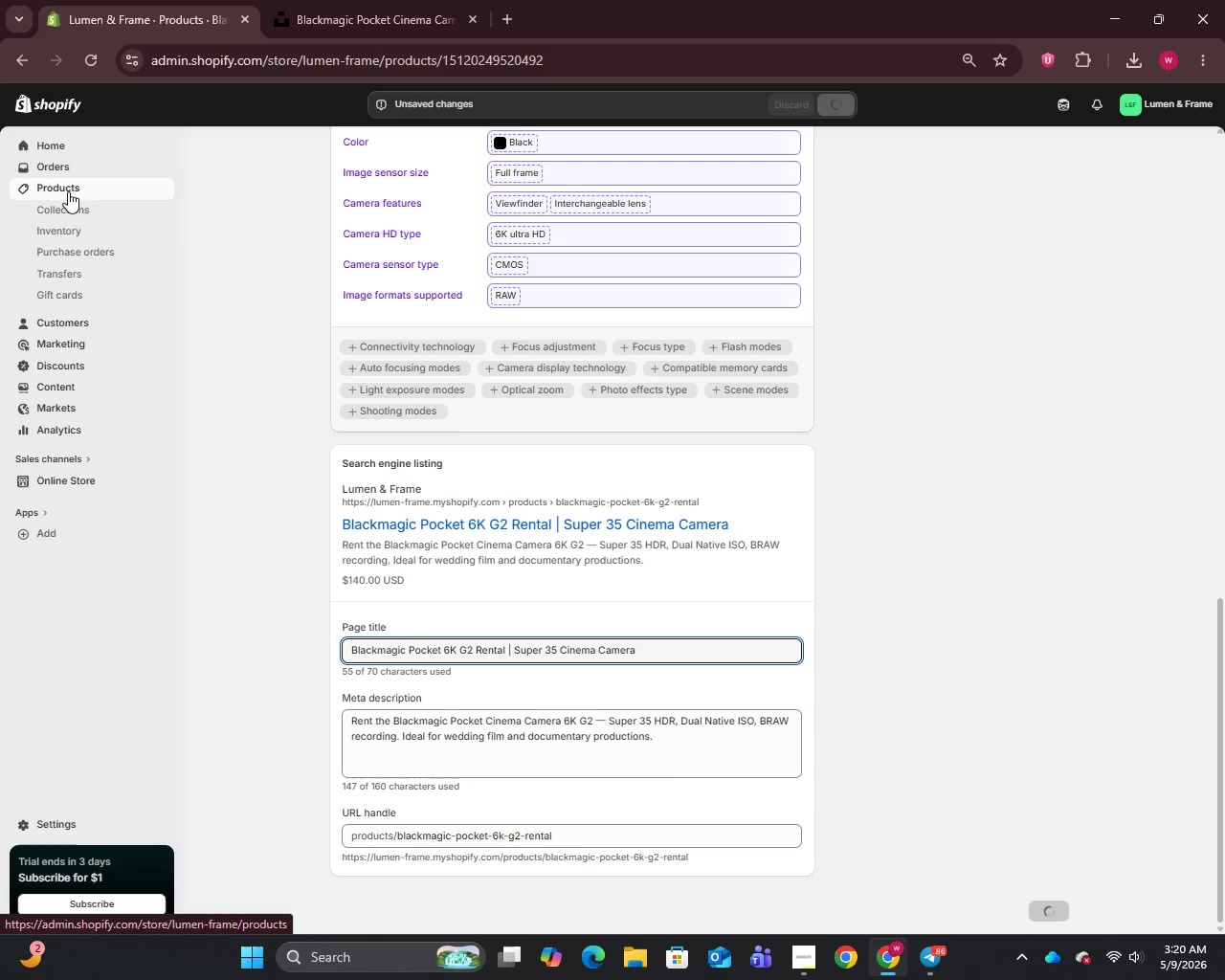 
left_click([68, 191])
 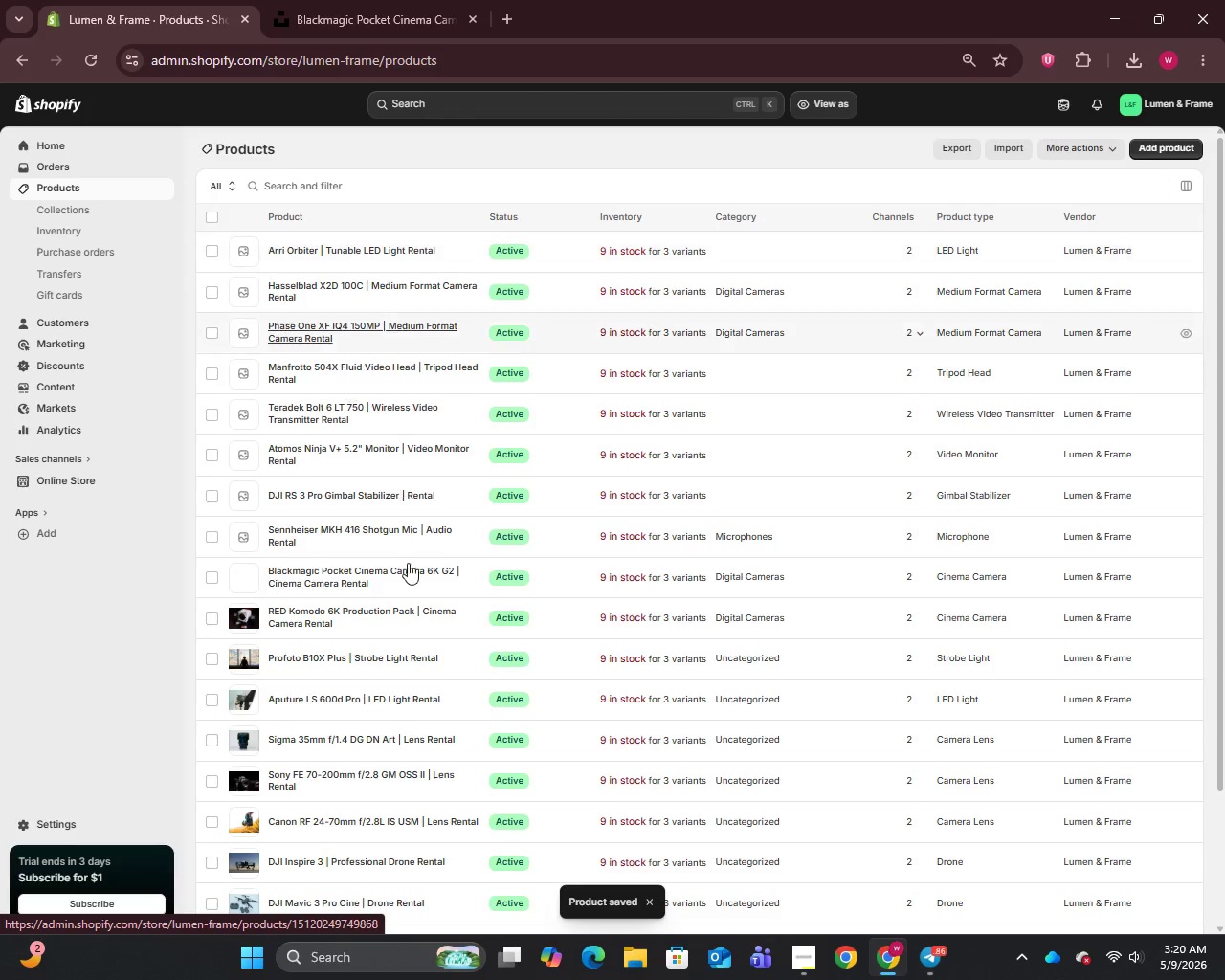 
left_click([310, 528])
 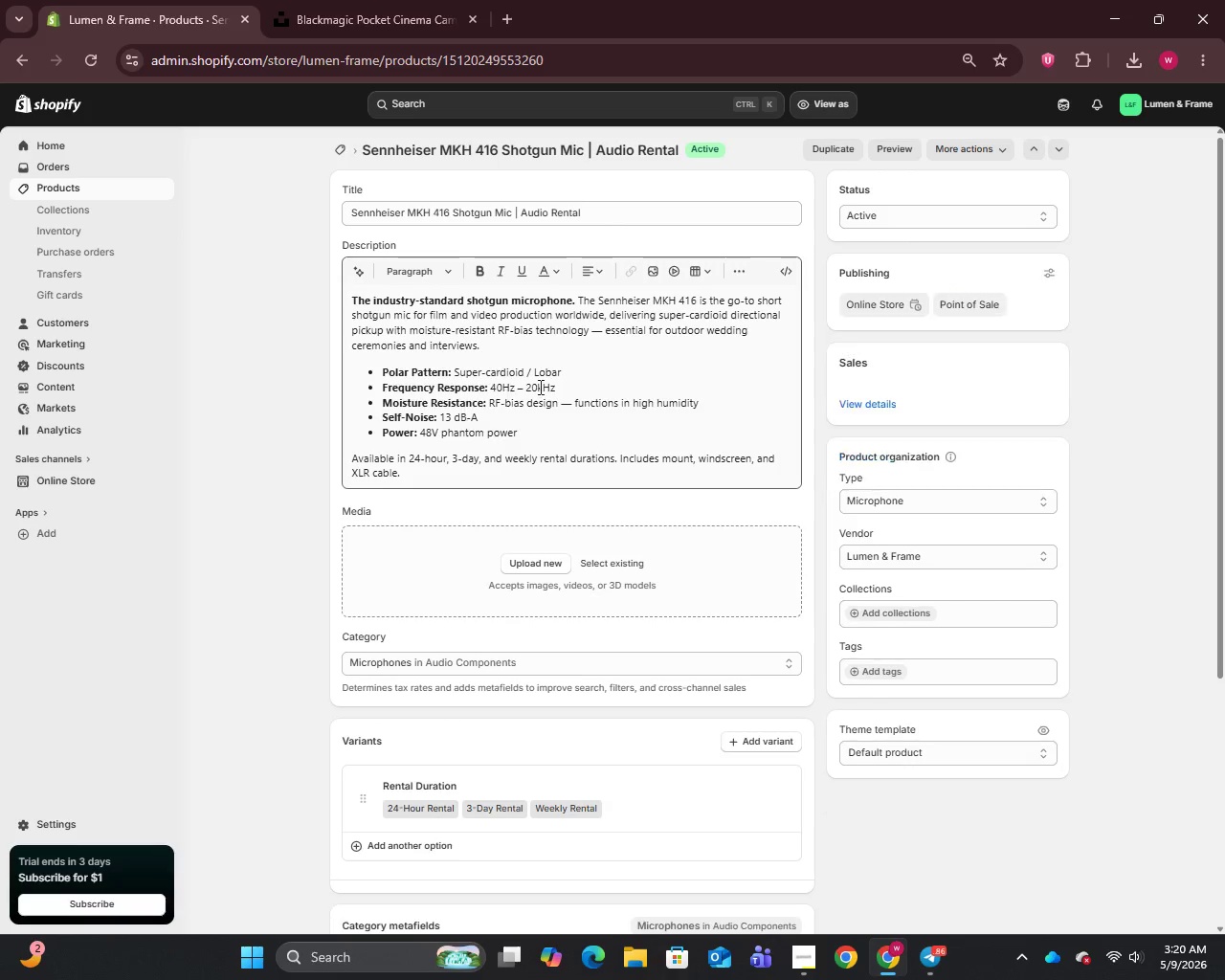 
left_click([605, 331])
 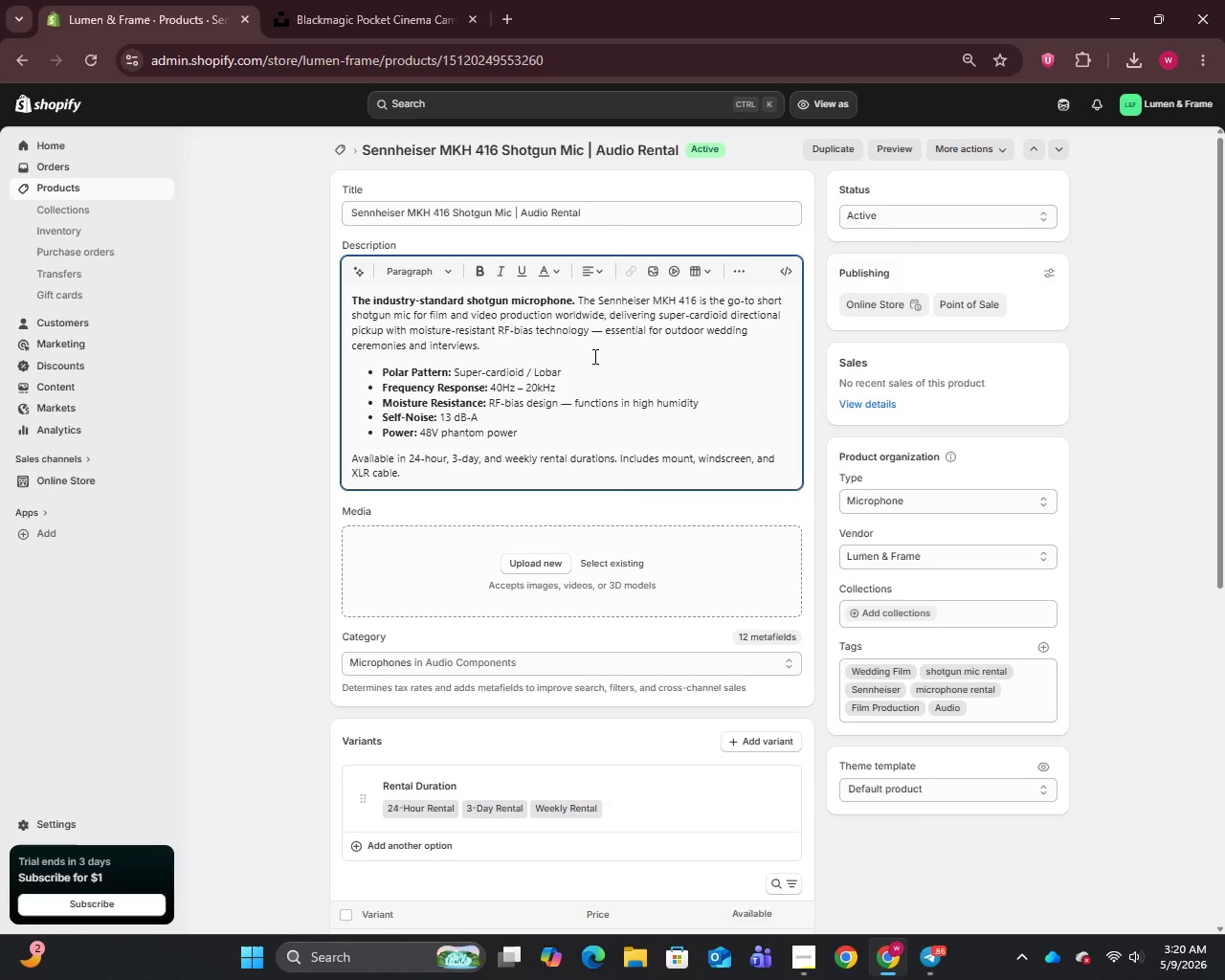 
key(Backspace)
 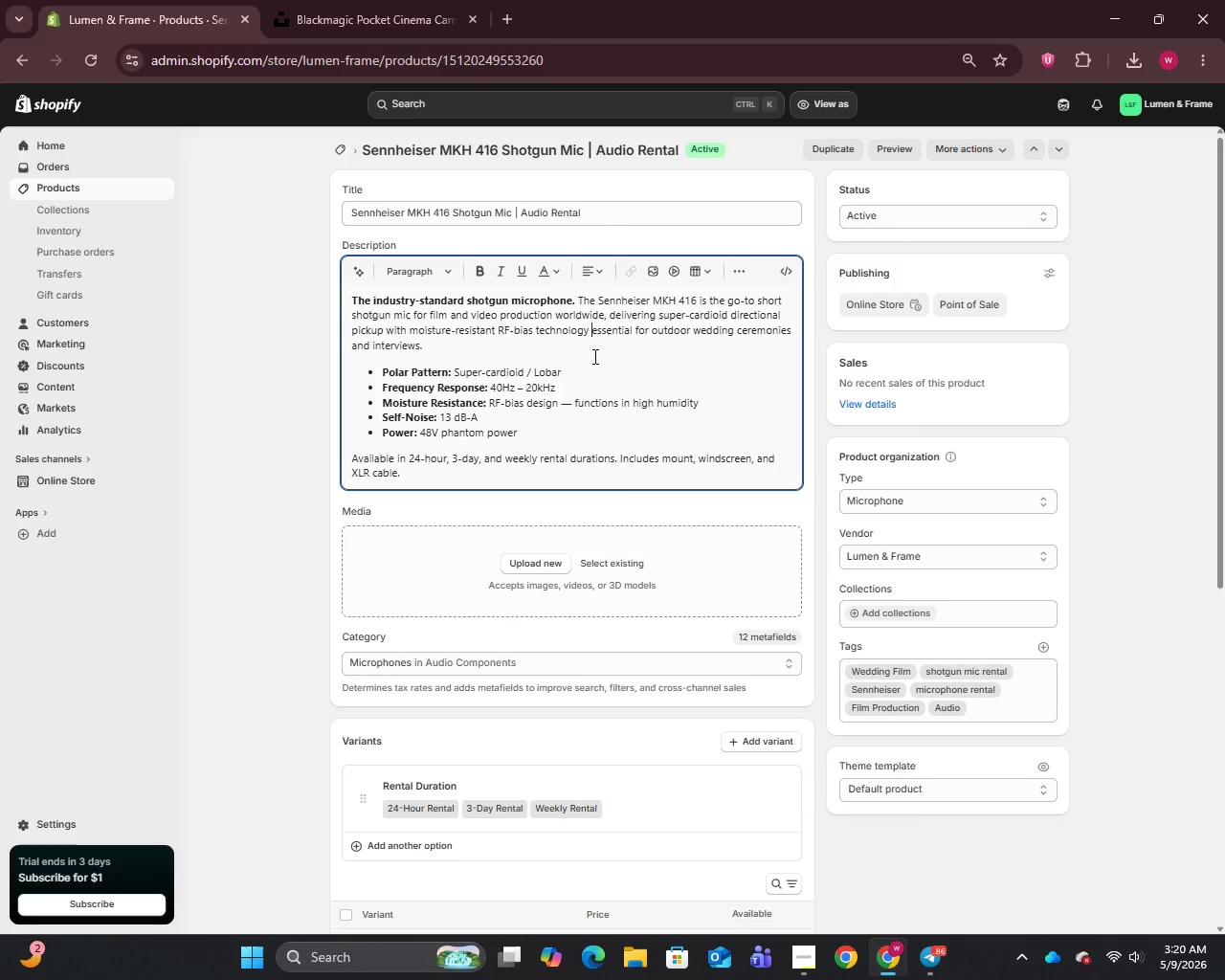 
key(Backspace)
 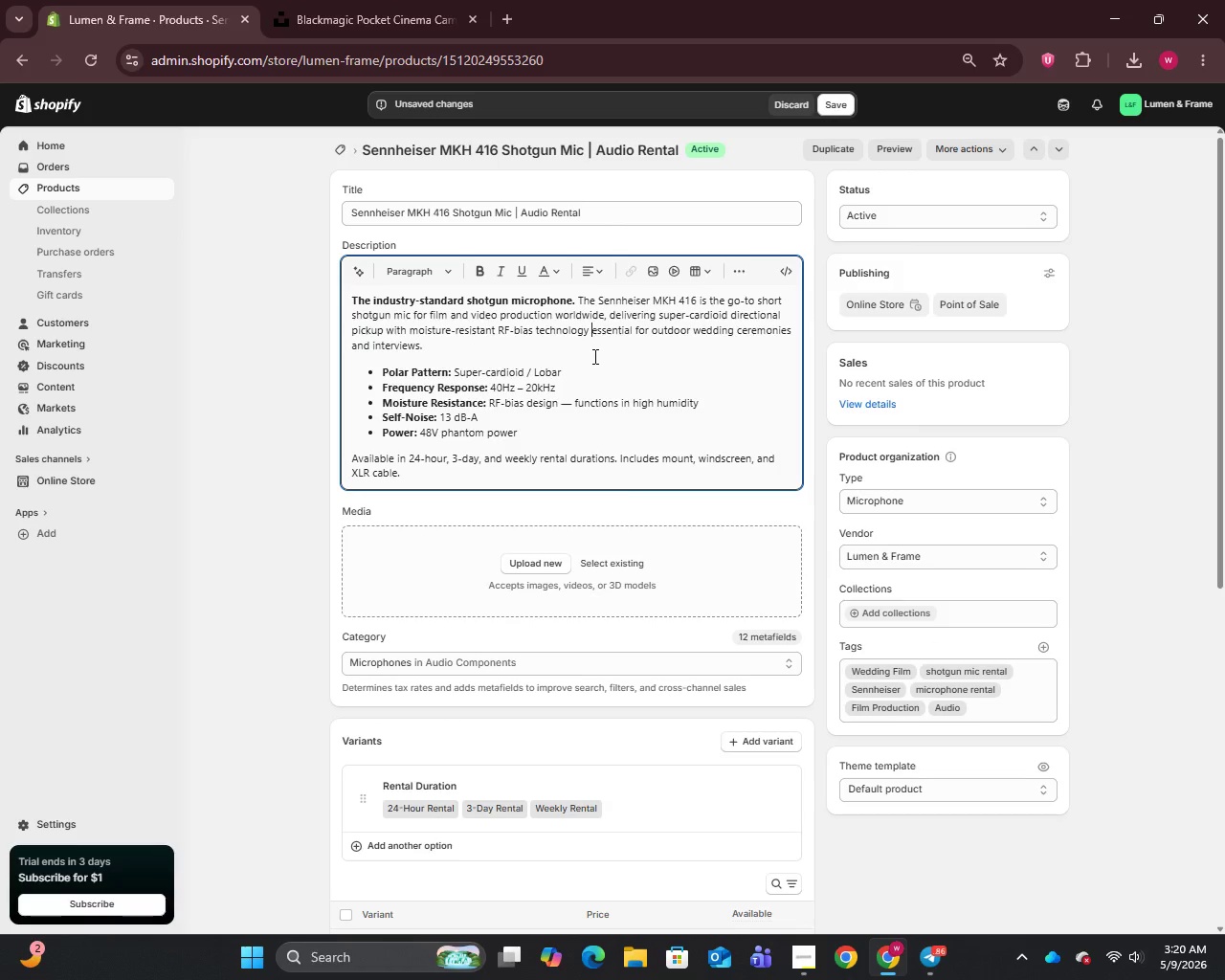 
key(Backspace)
 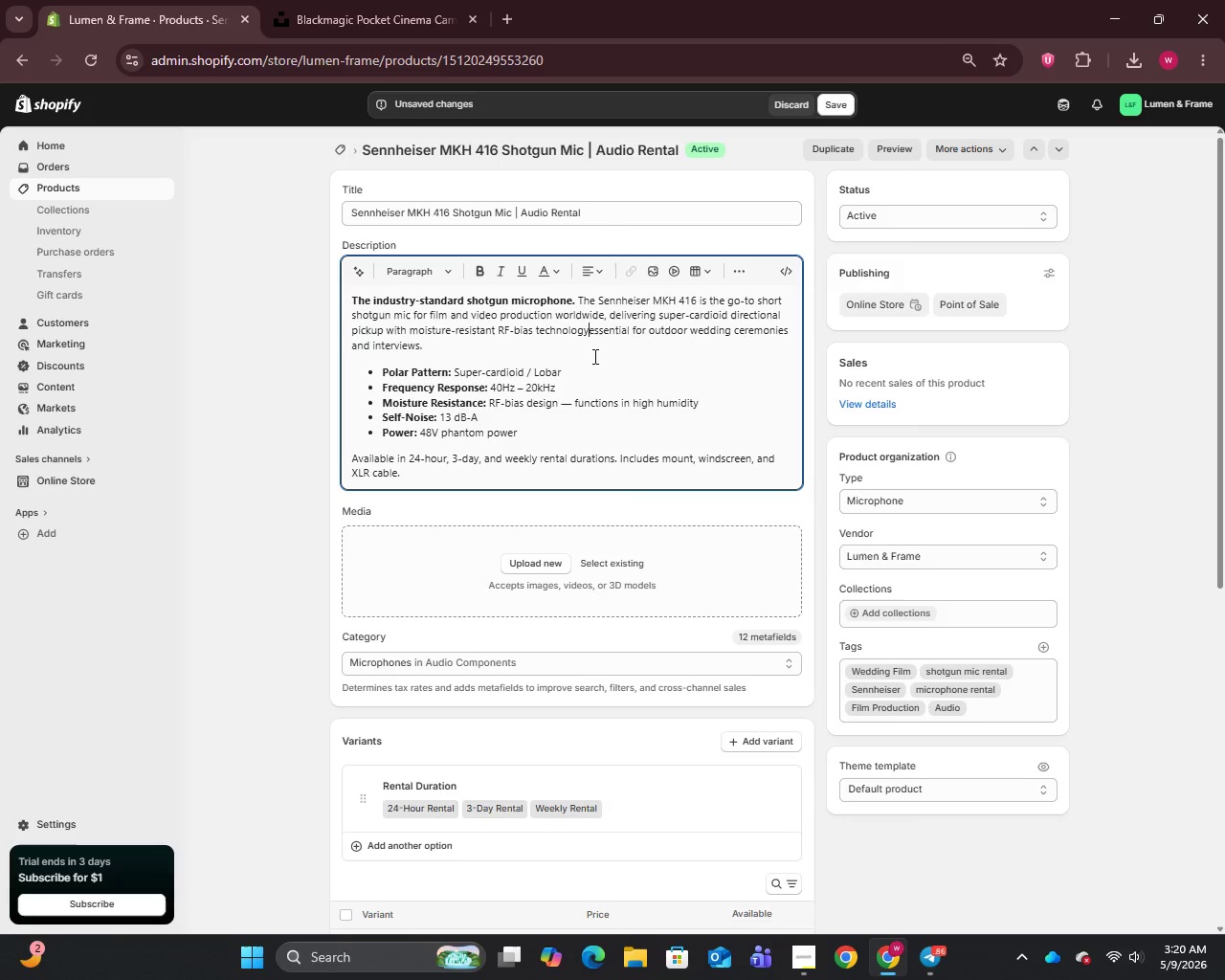 
key(Comma)
 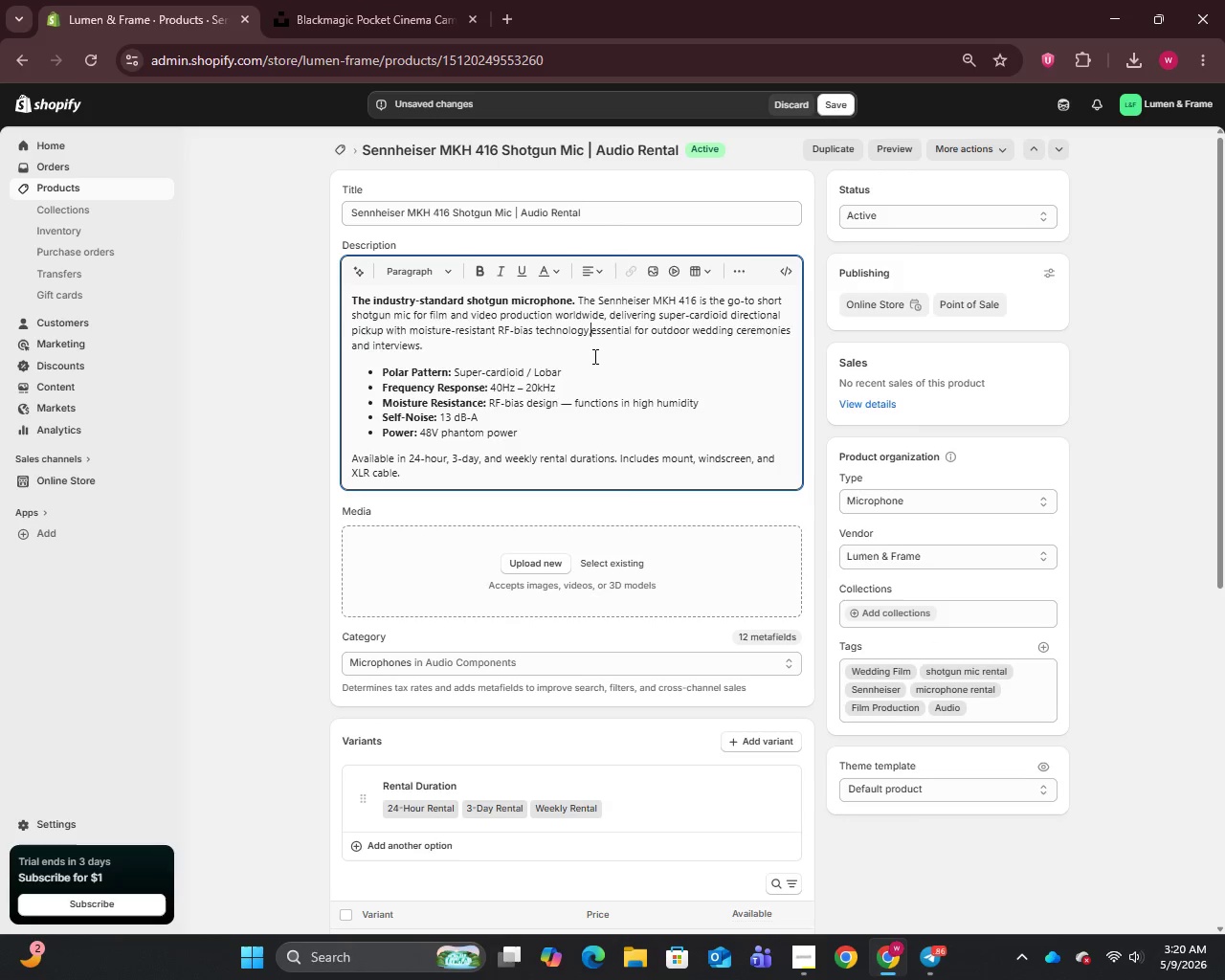 
key(Space)
 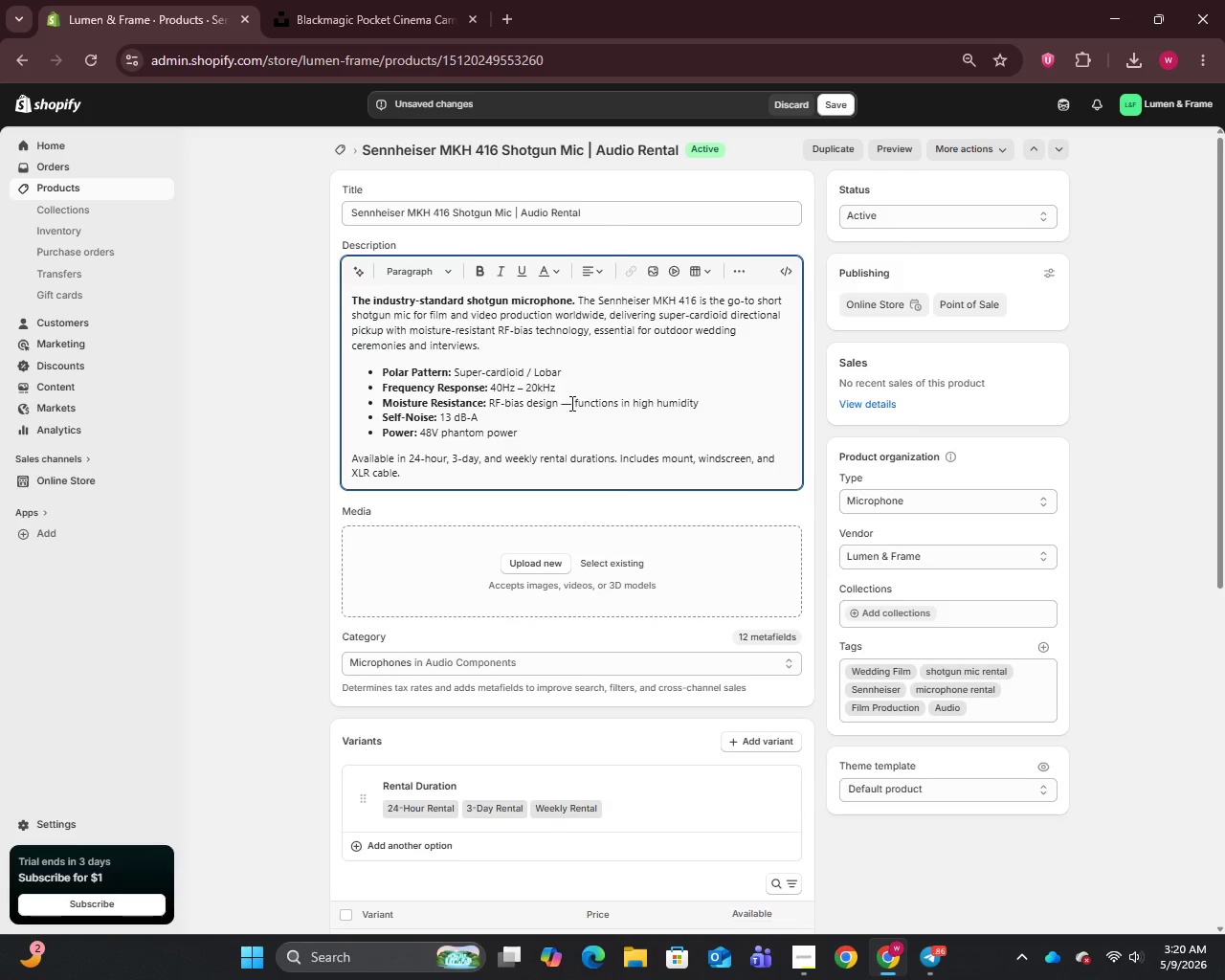 
left_click([570, 403])
 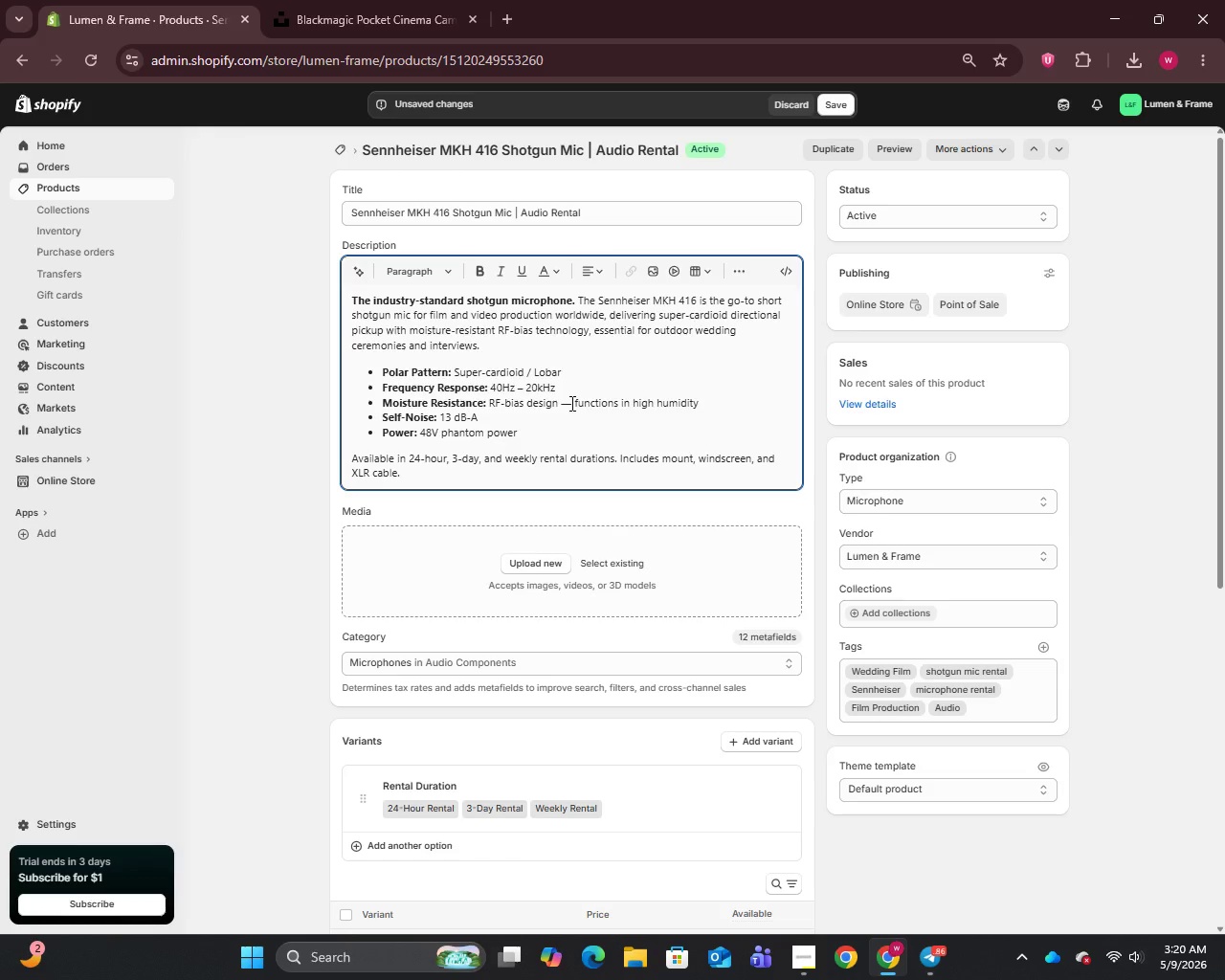 
key(Backspace)
 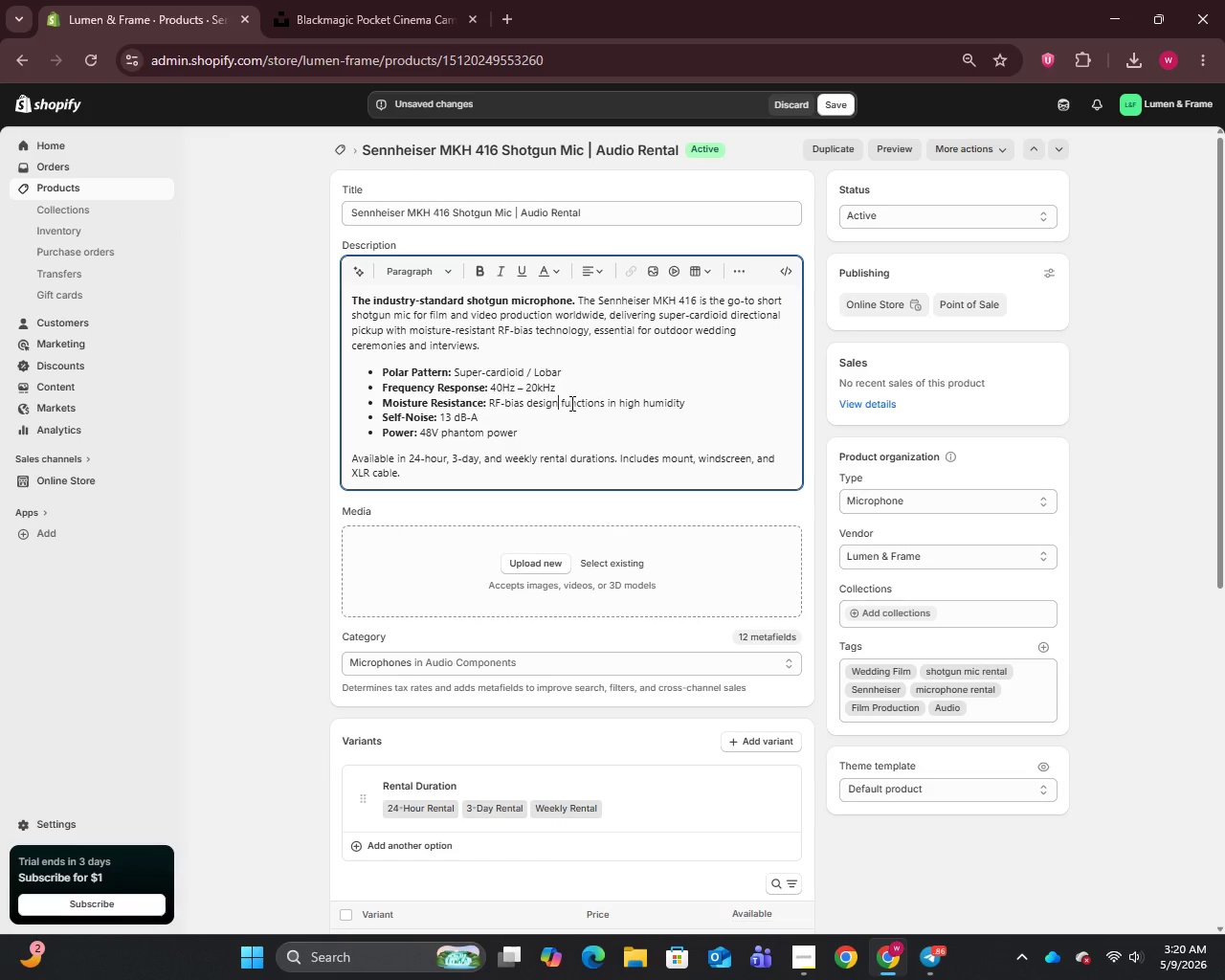 
key(Backspace)
 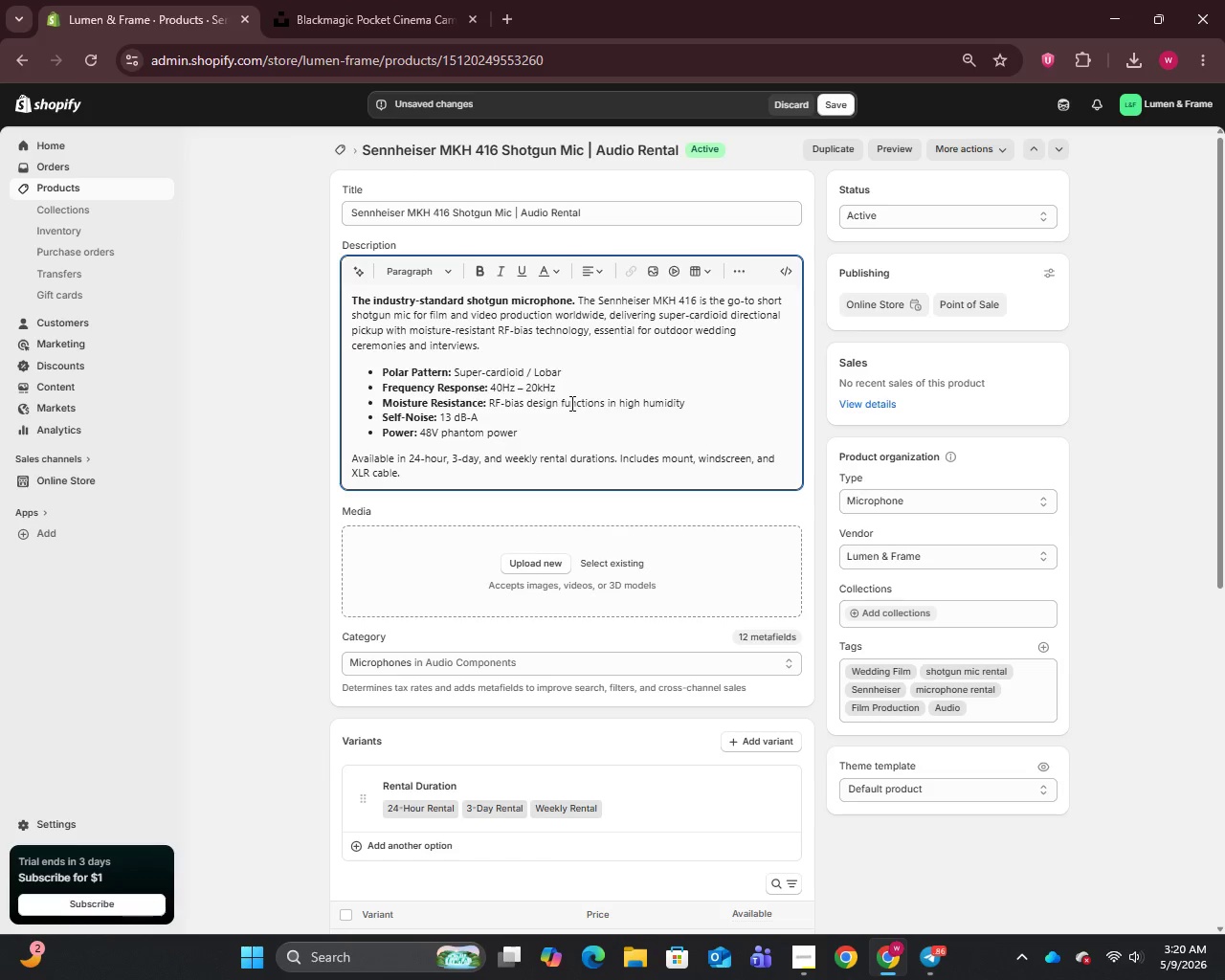 
key(Comma)
 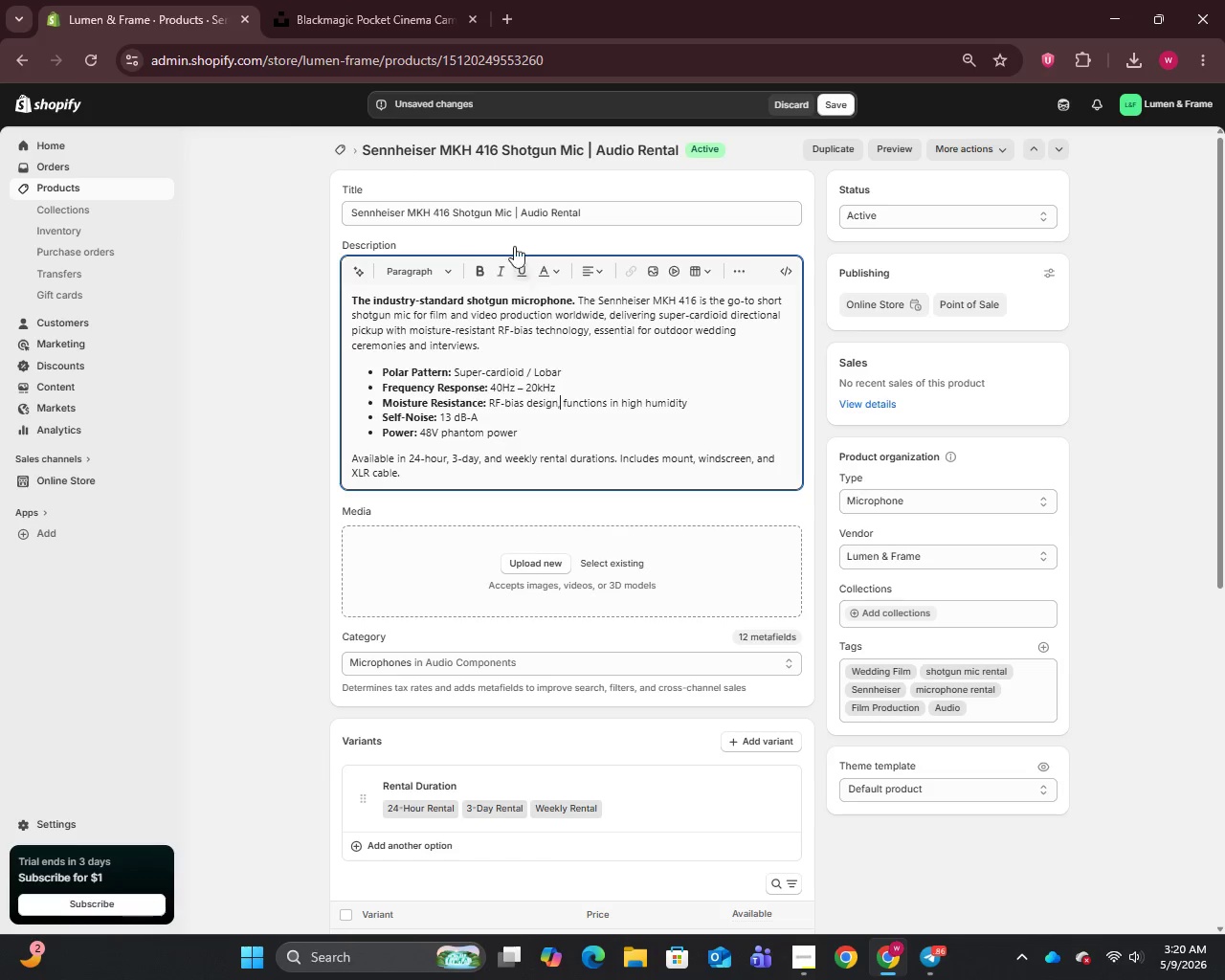 
left_click([495, 219])
 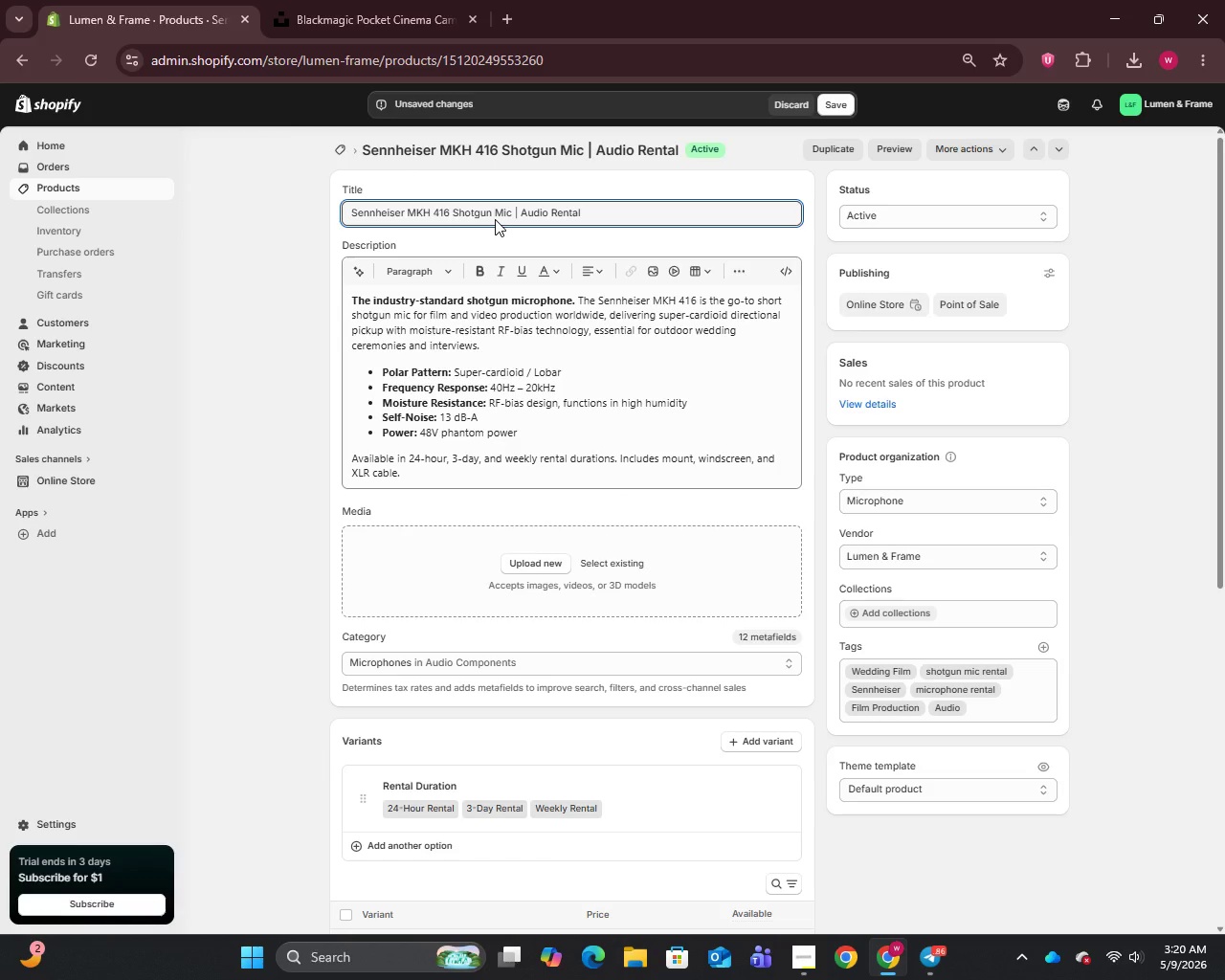 
key(Control+A)
 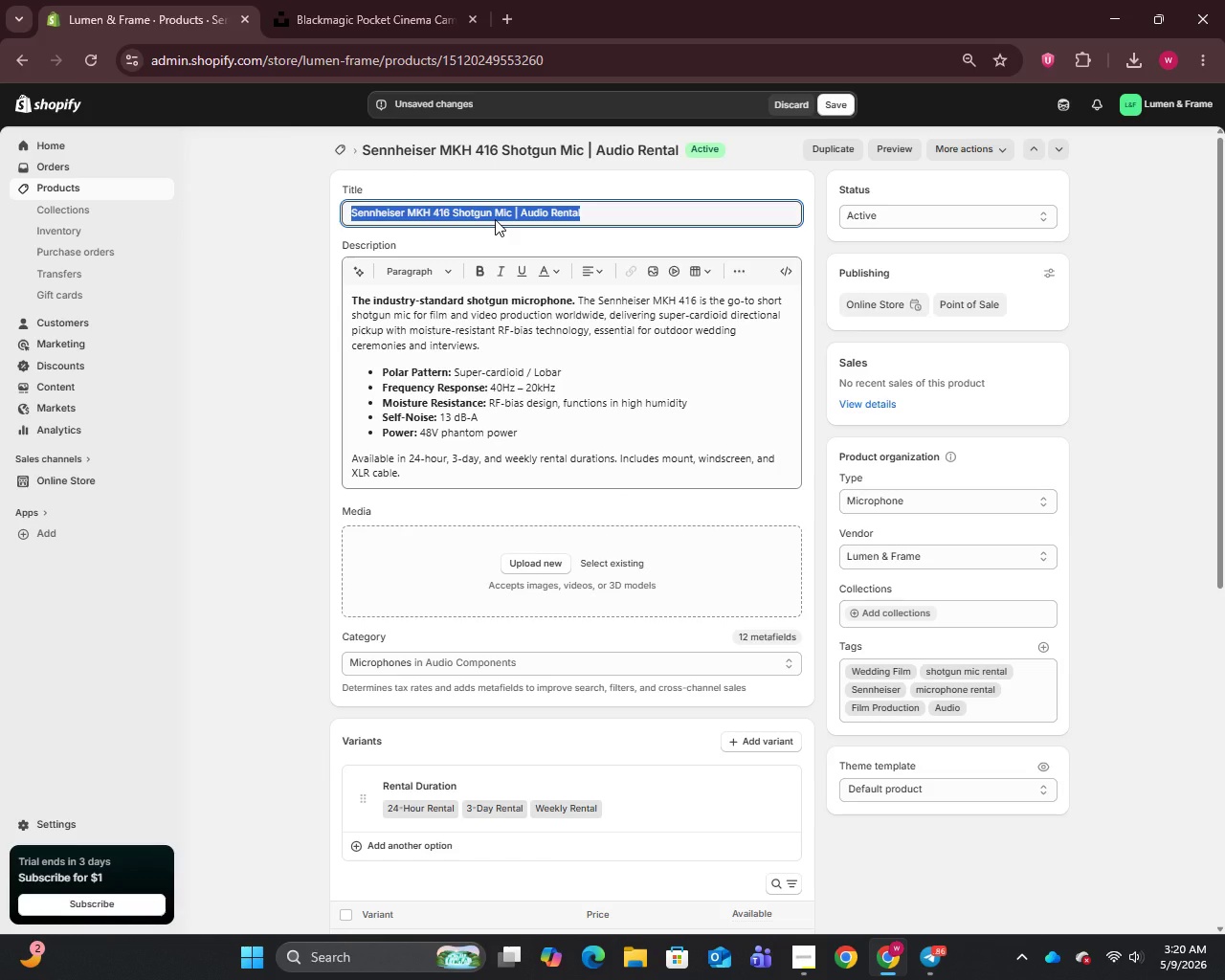 
key(Control+C)
 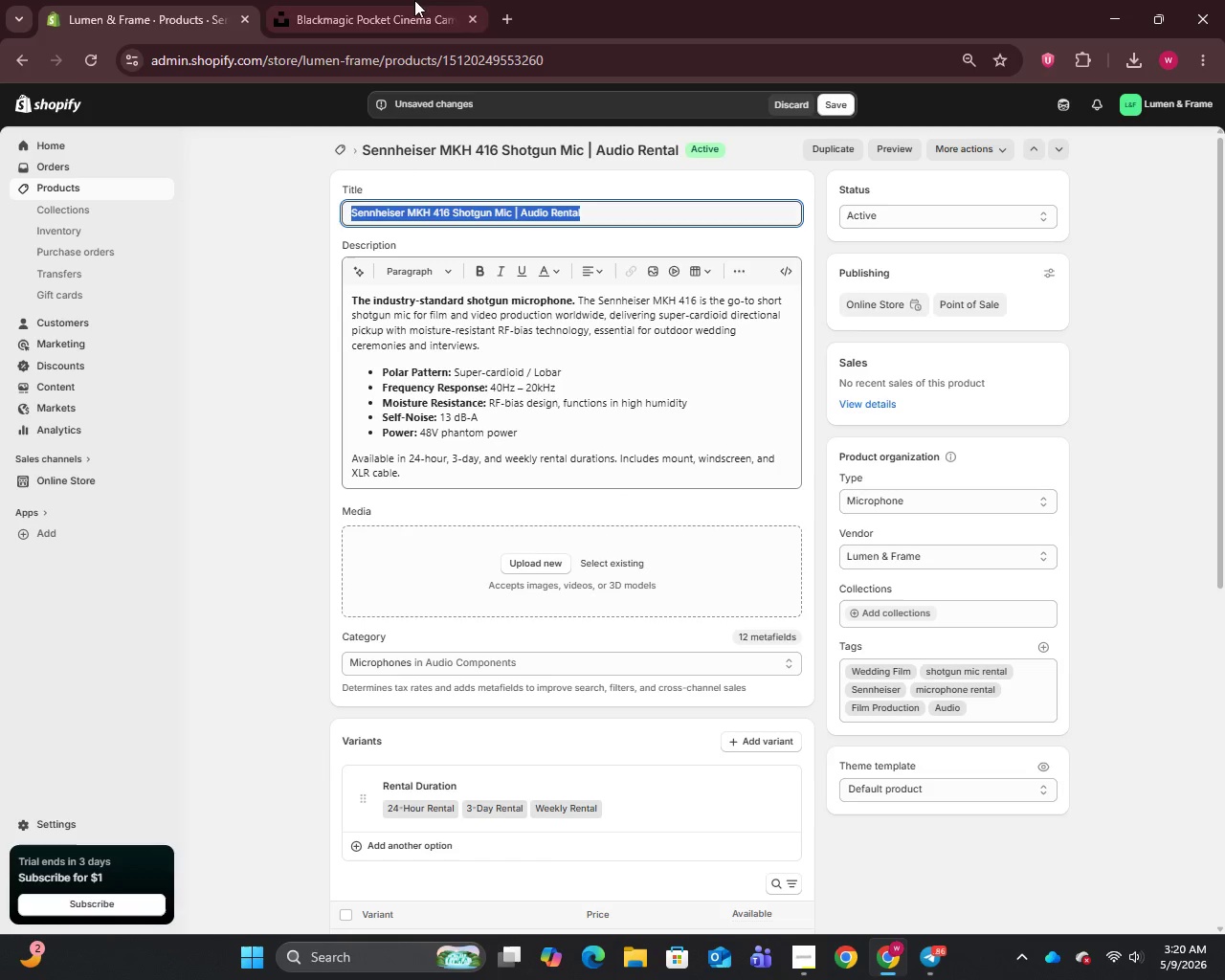 
left_click([370, 0])
 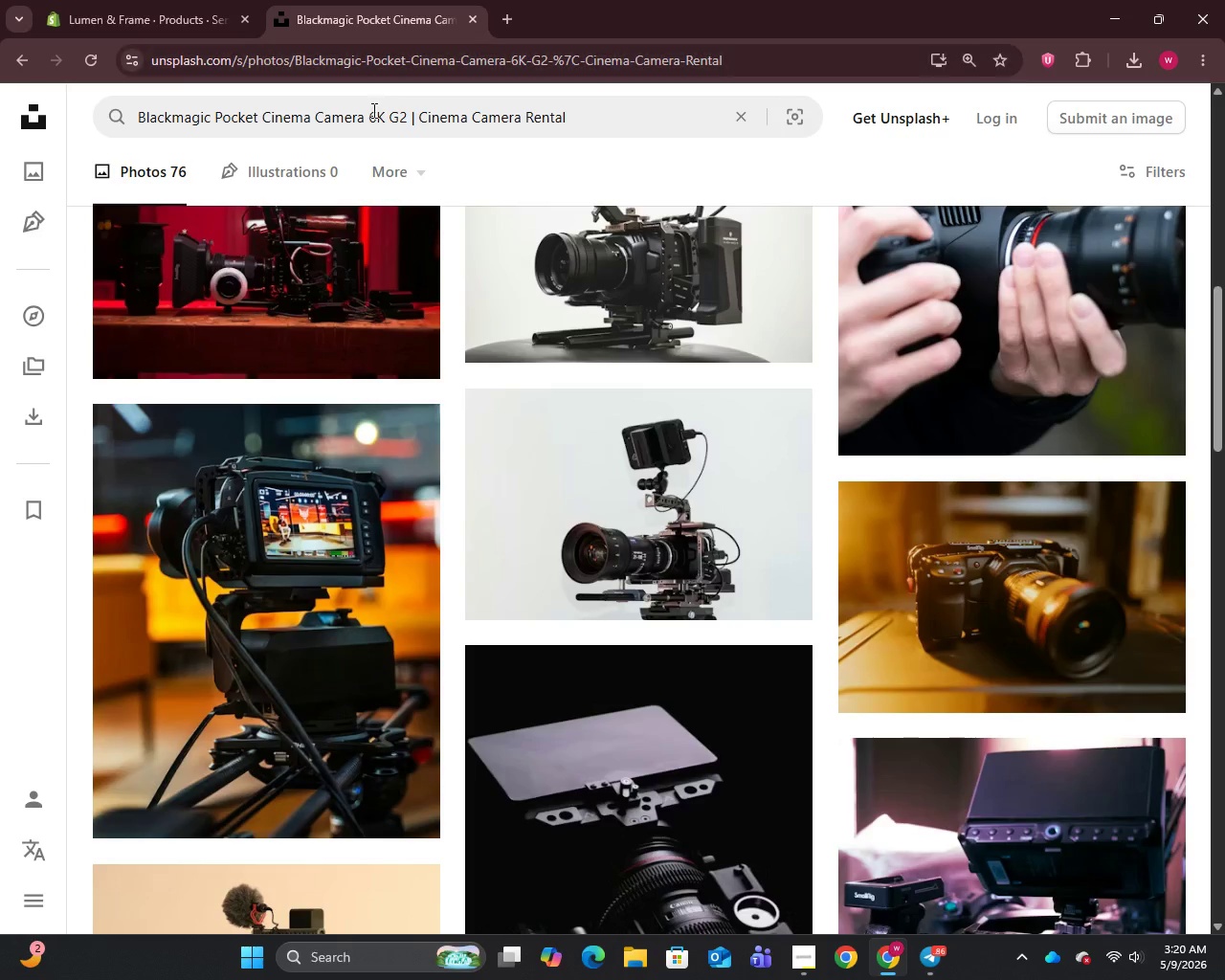 
left_click([372, 111])
 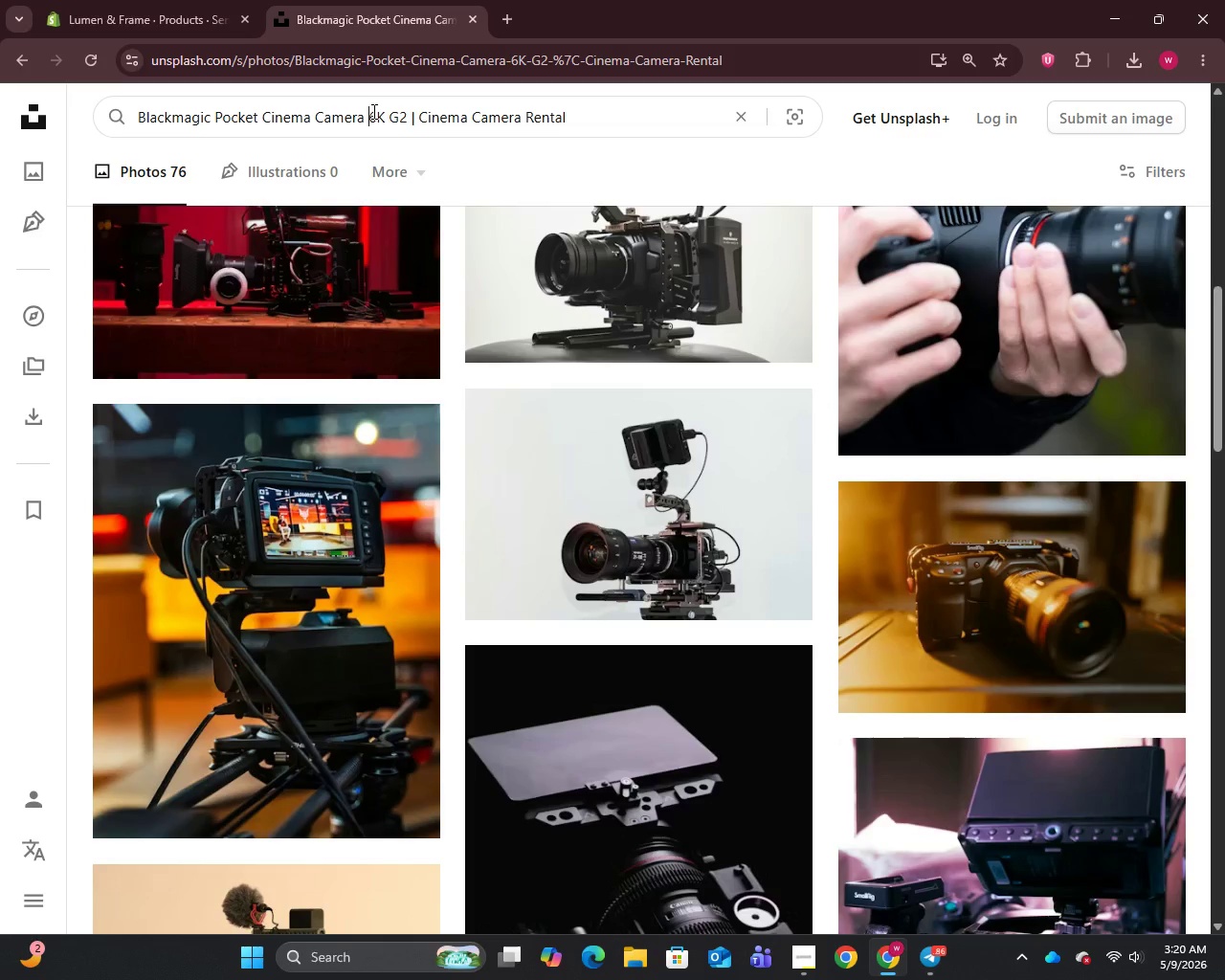 
key(Control+A)
 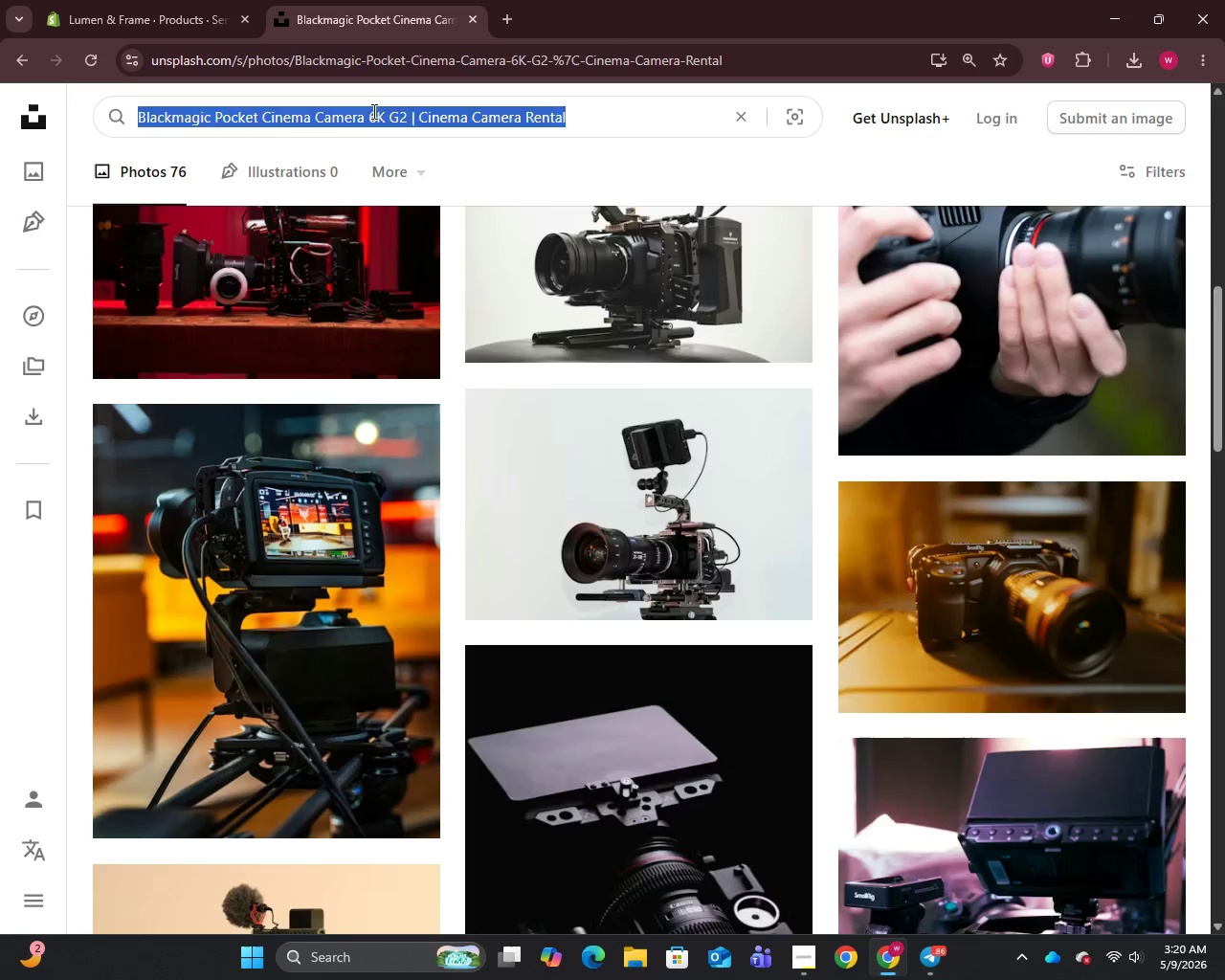 
key(Control+V)
 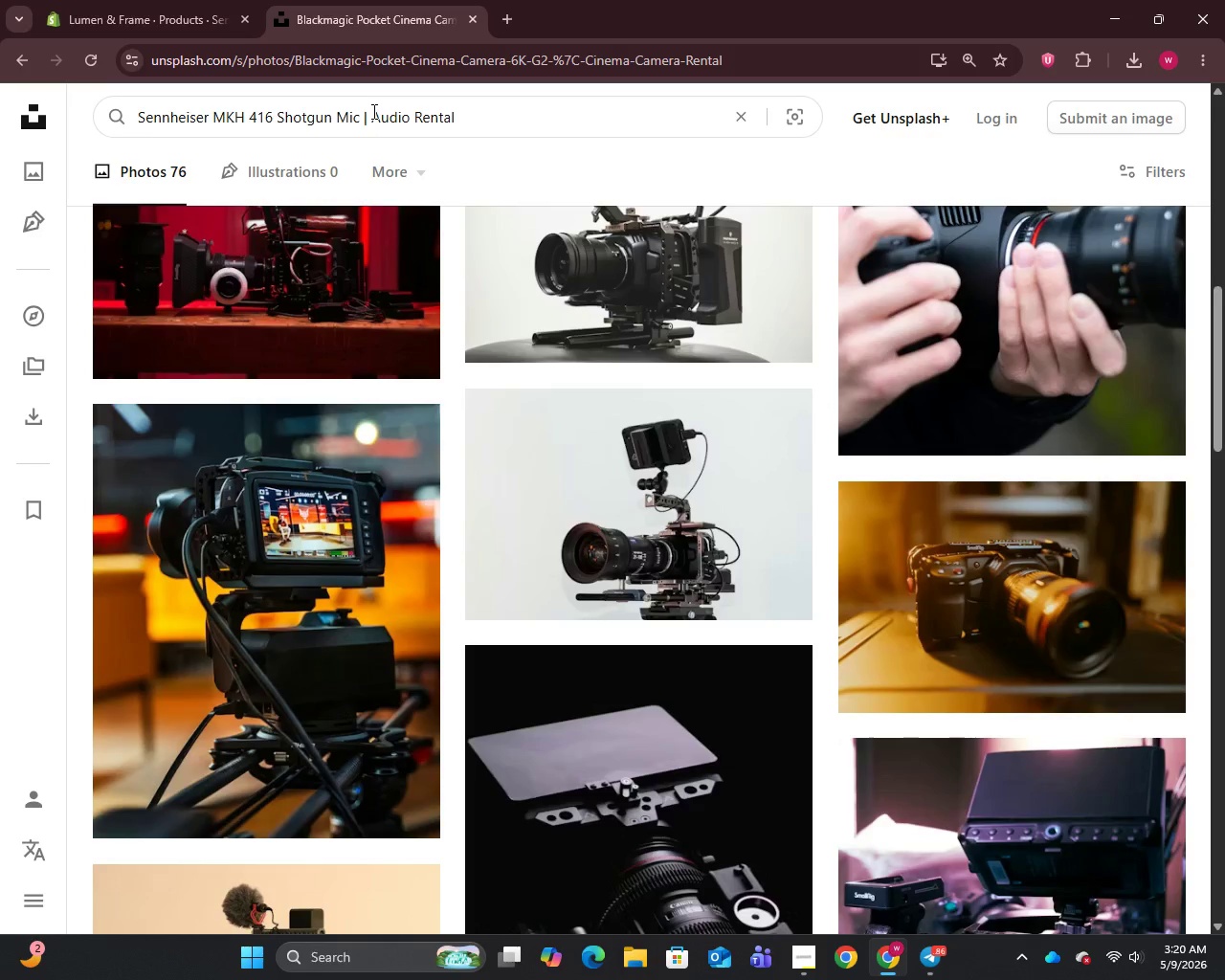 
key(Enter)
 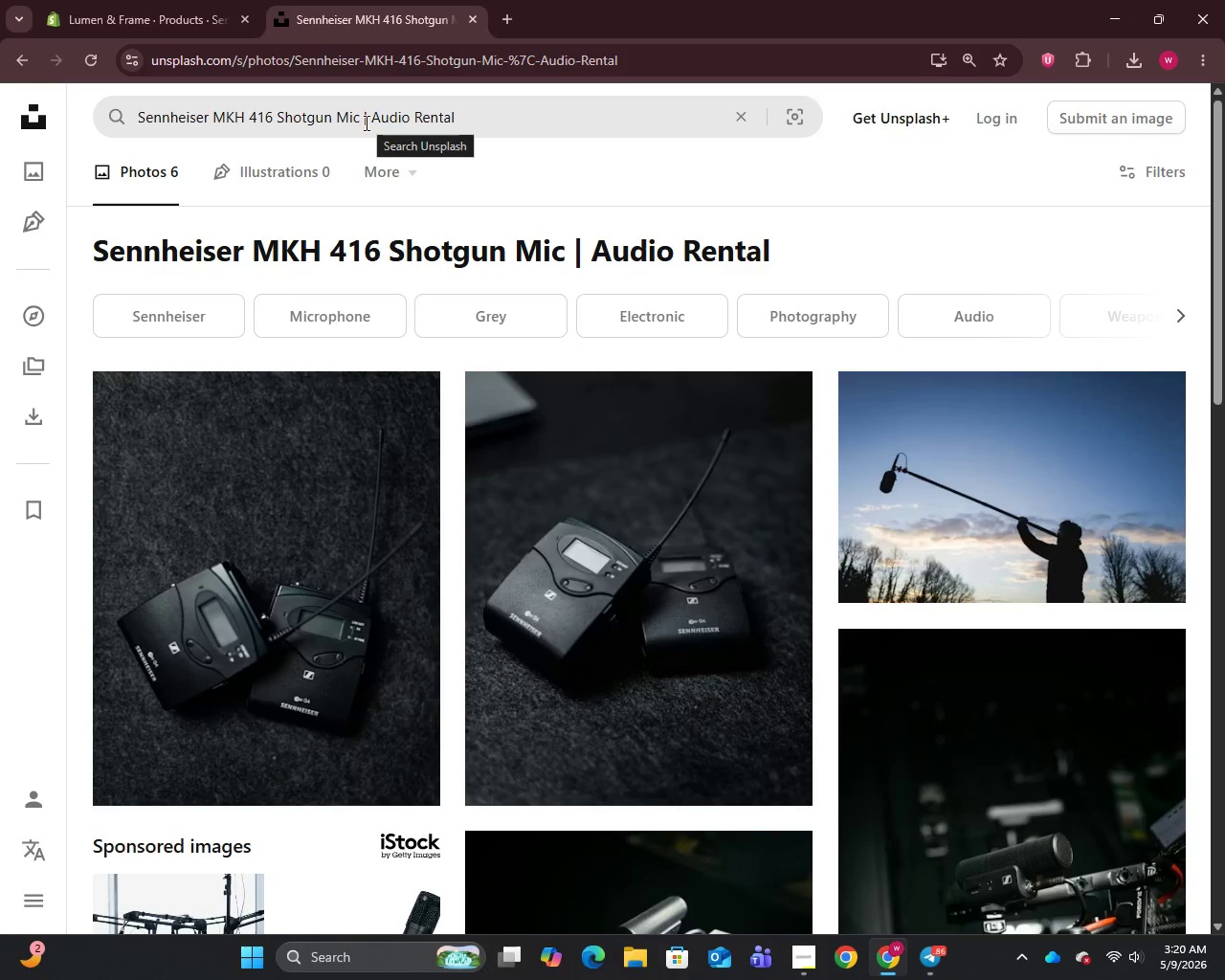 
wait(5.03)
 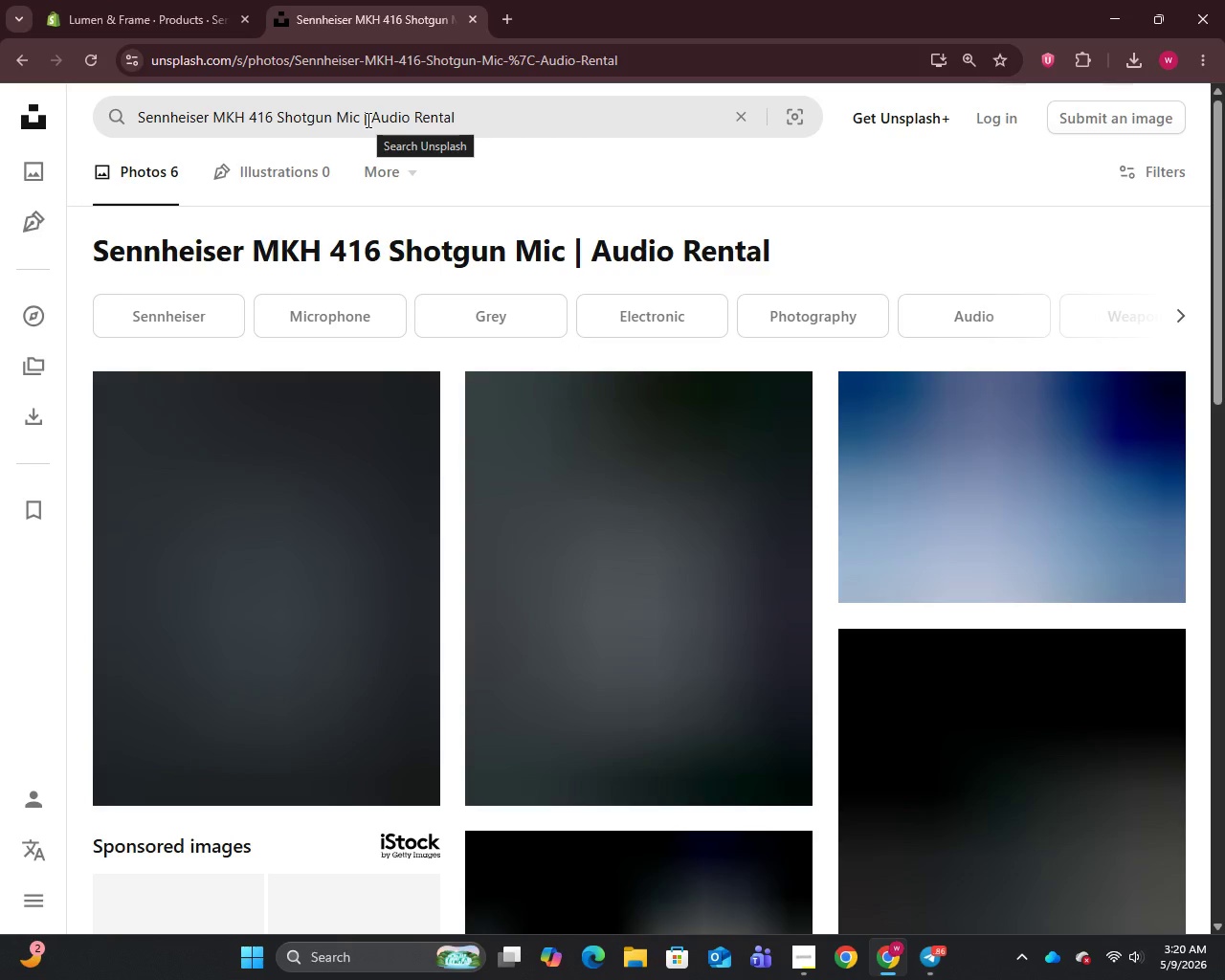 
scroll: coordinate [512, 402], scroll_direction: down, amount: 11.0
 